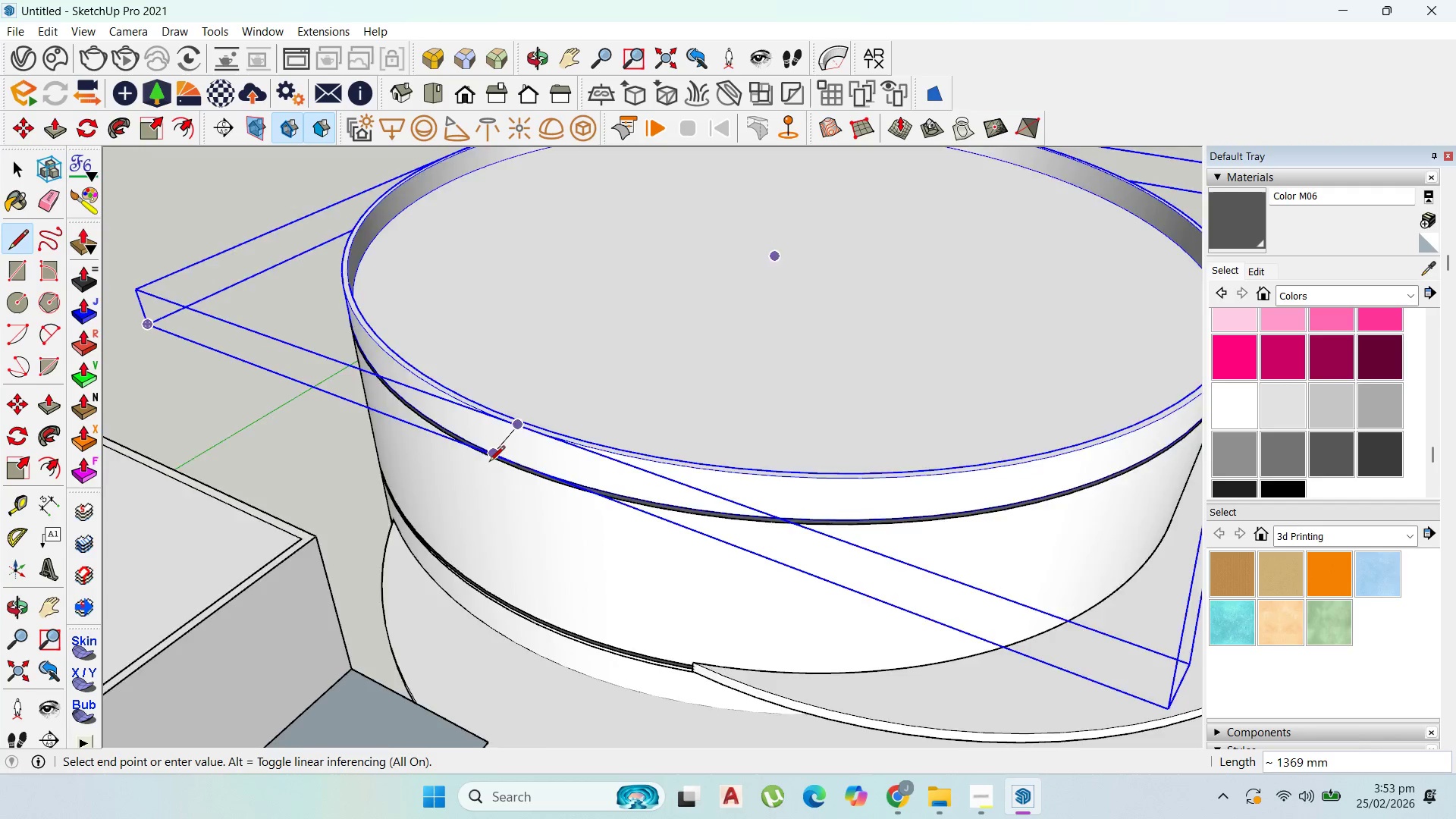 
scroll: coordinate [489, 463], scroll_direction: down, amount: 5.0
 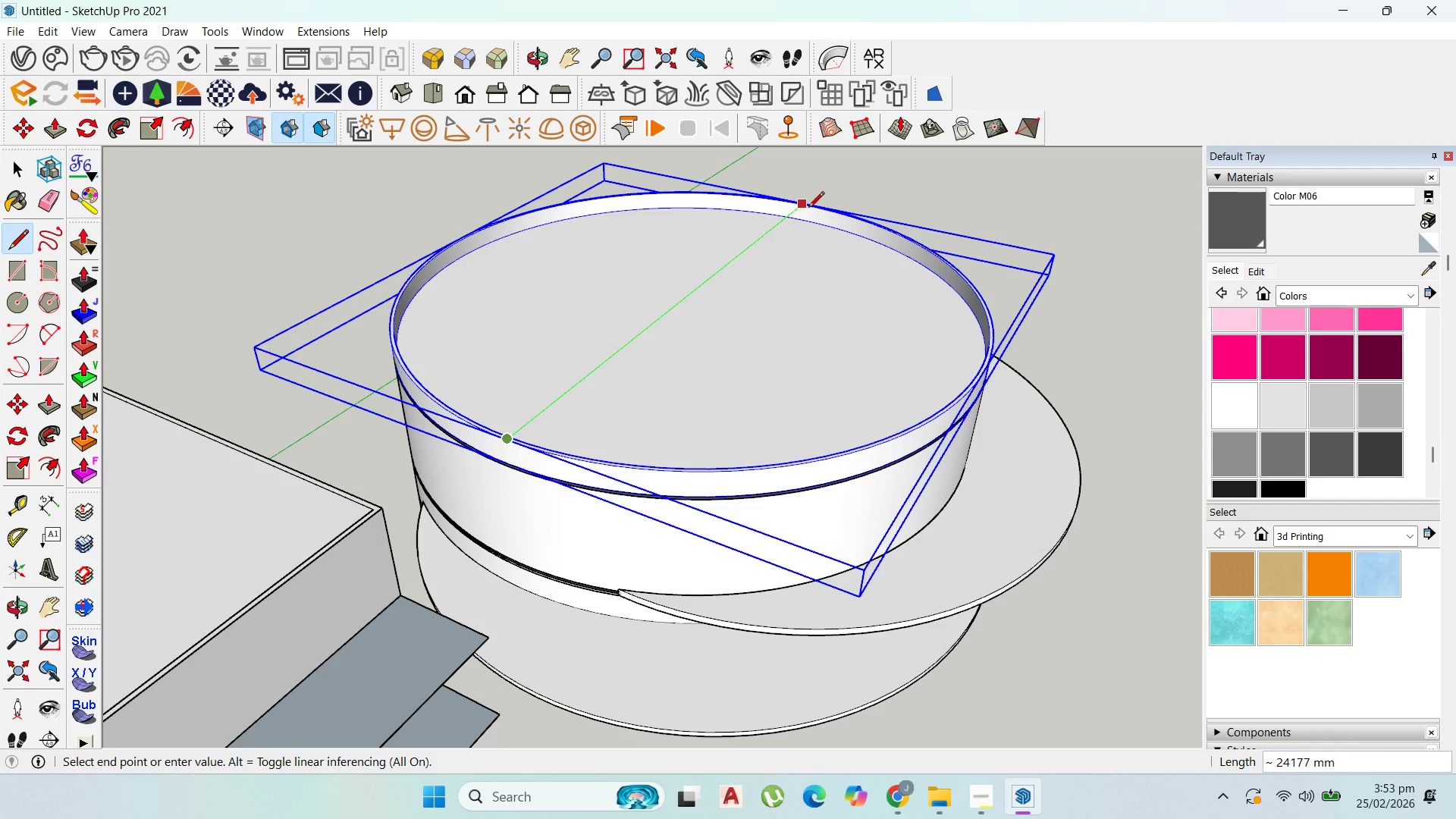 
scroll: coordinate [812, 202], scroll_direction: up, amount: 2.0
 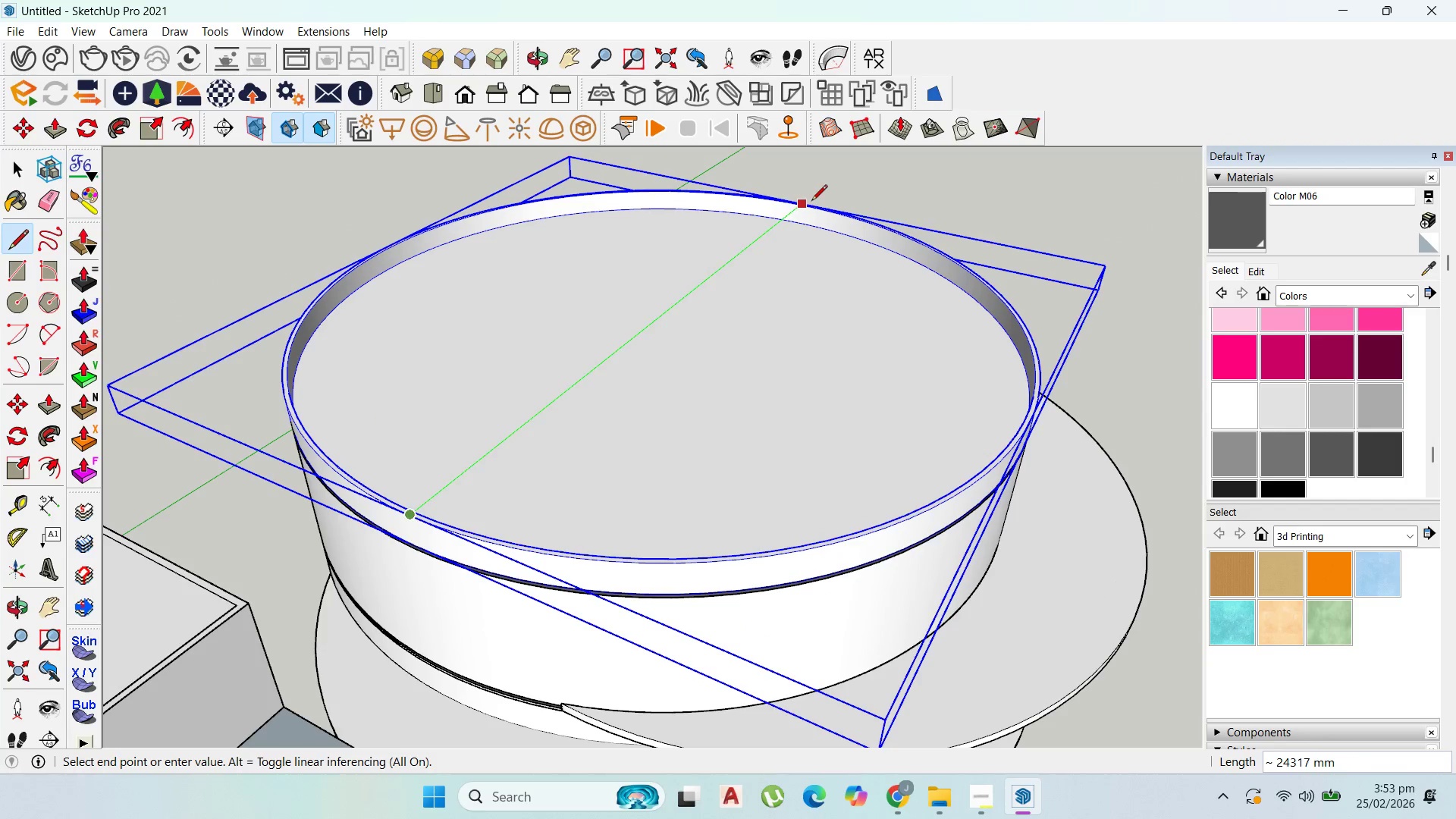 
left_click([811, 202])
 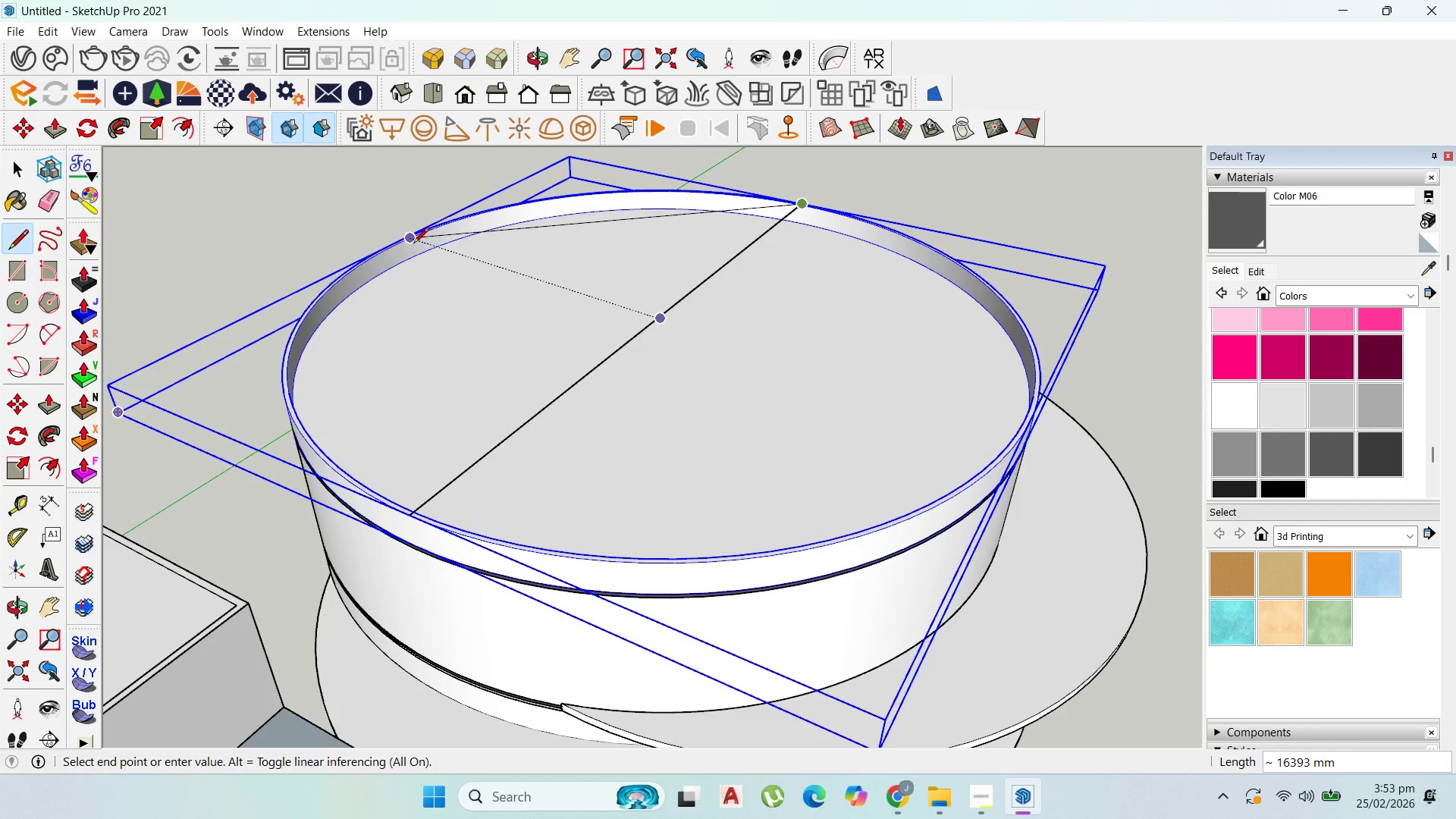 
key(Escape)
 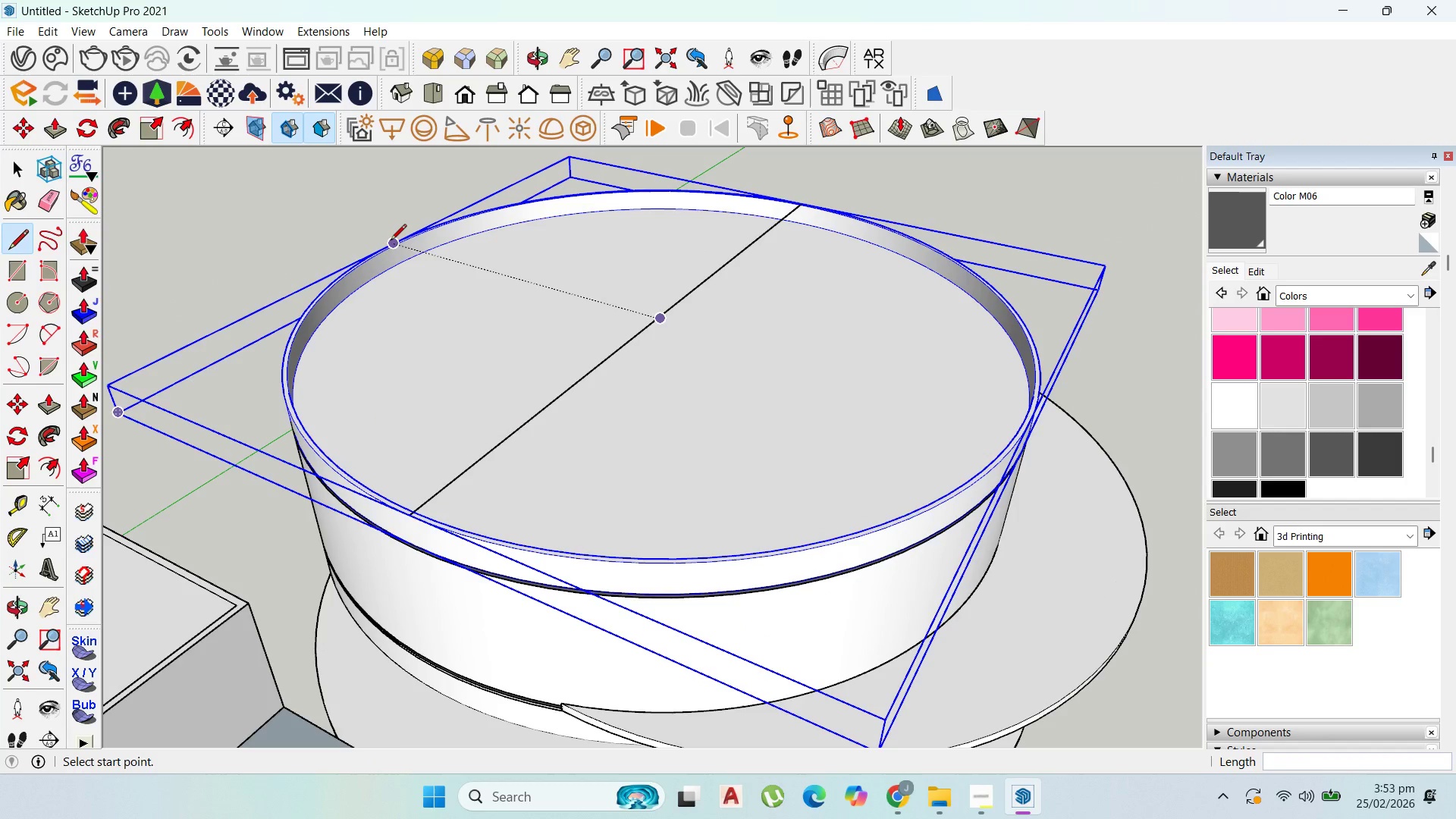 
left_click_drag(start_coordinate=[391, 241], to_coordinate=[400, 245])
 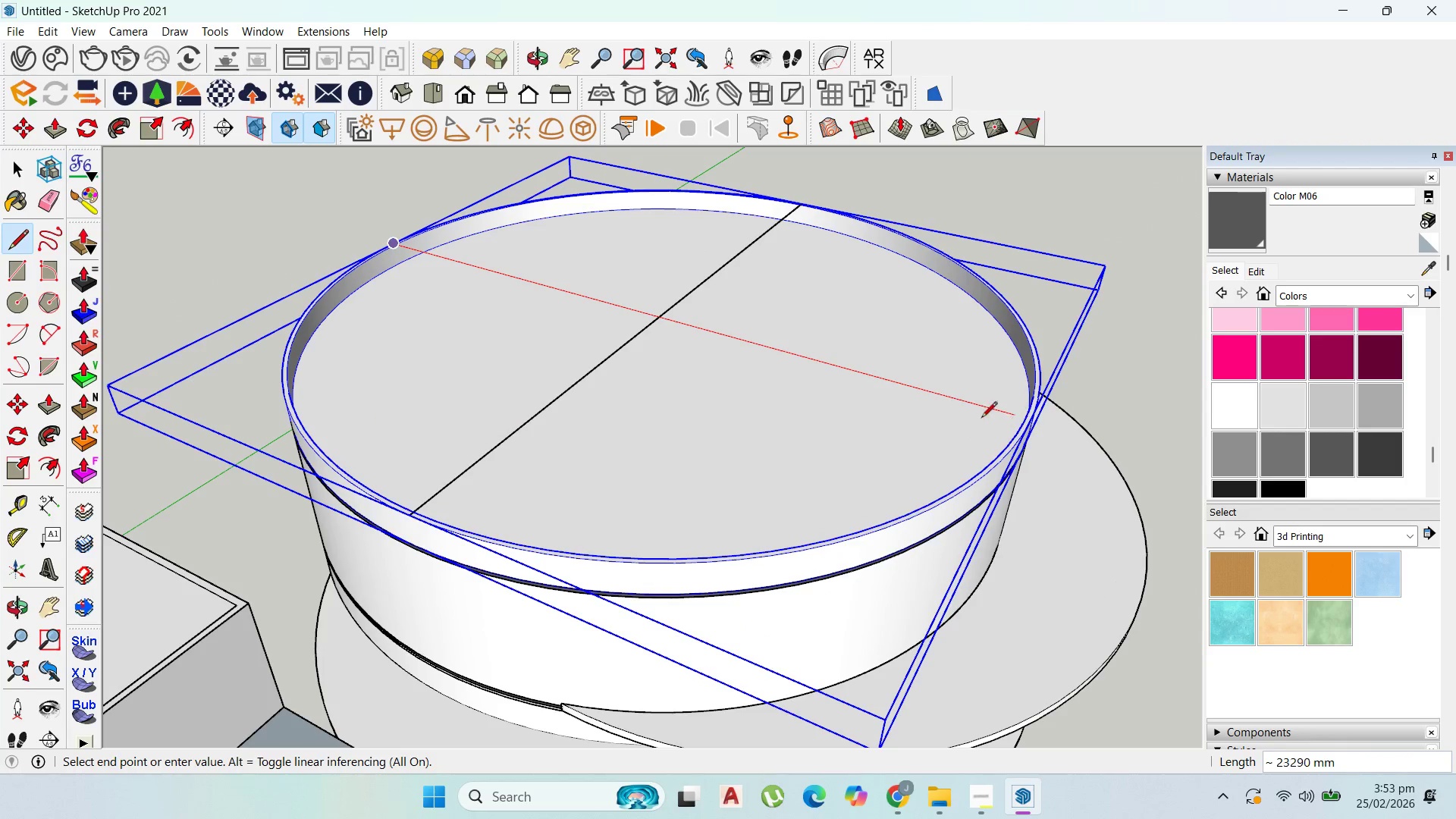 
hold_key(key=ShiftLeft, duration=1.49)
left_click([1028, 421])
 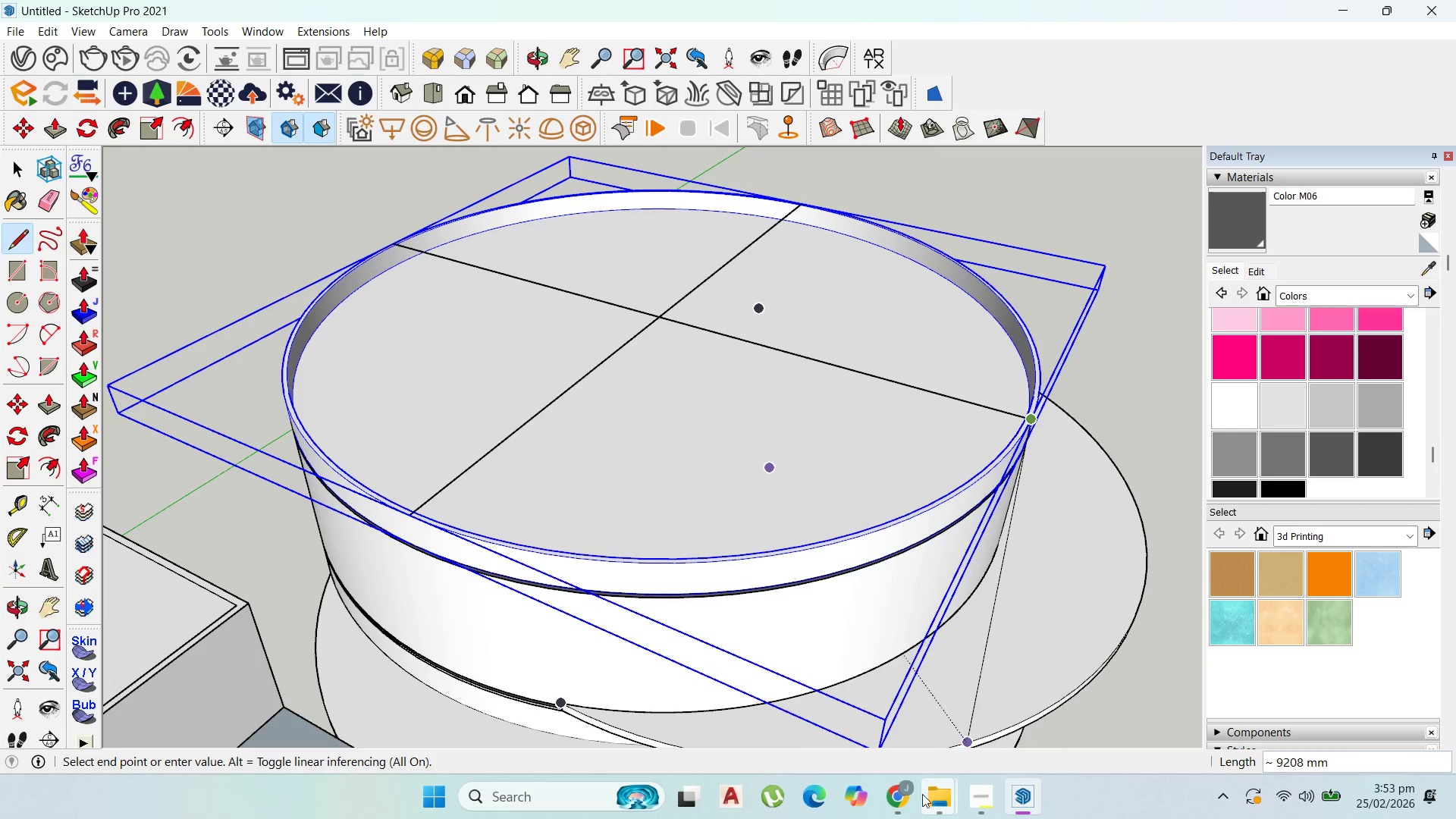 
left_click([885, 806])
 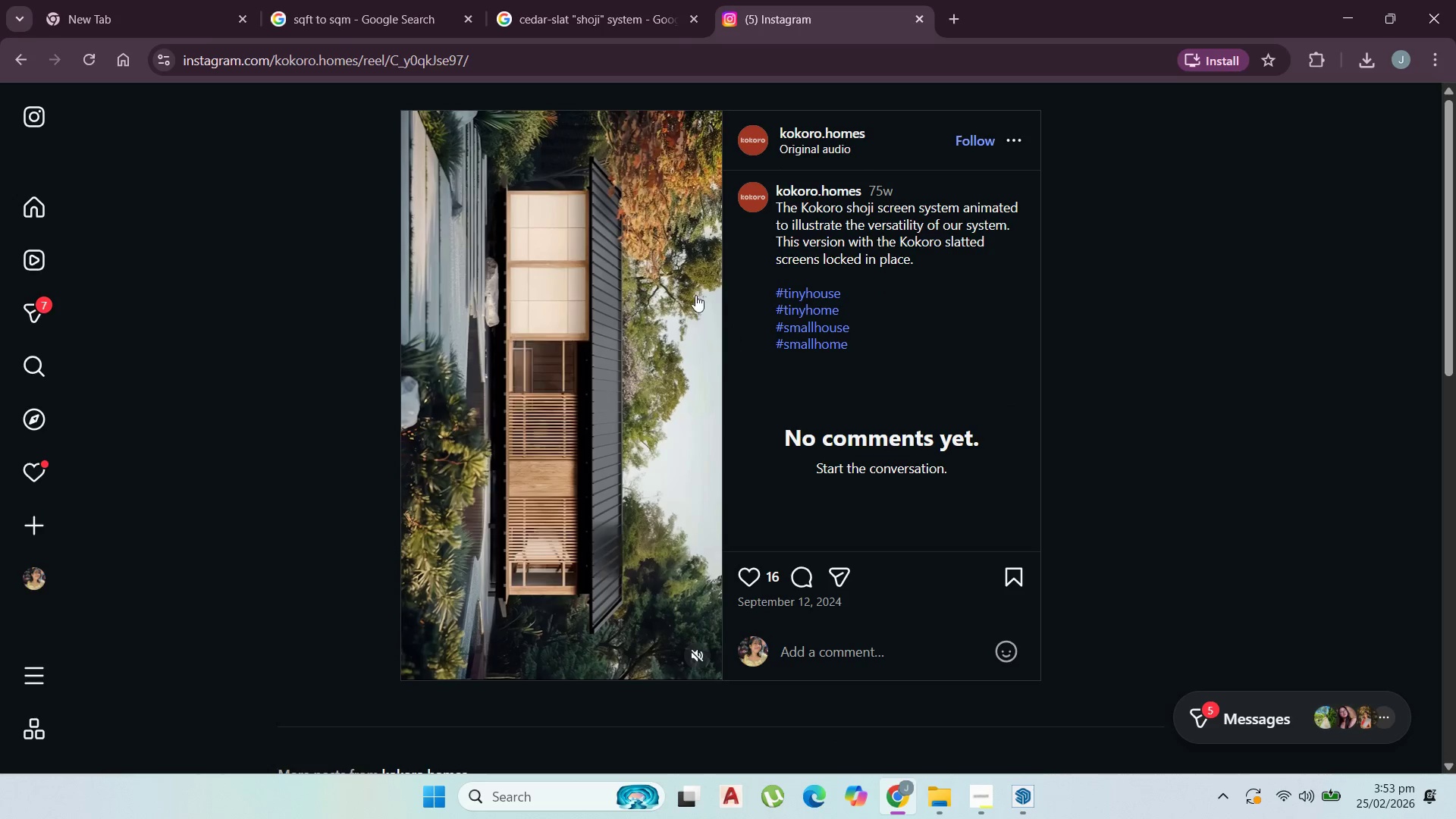 
left_click([604, 0])
 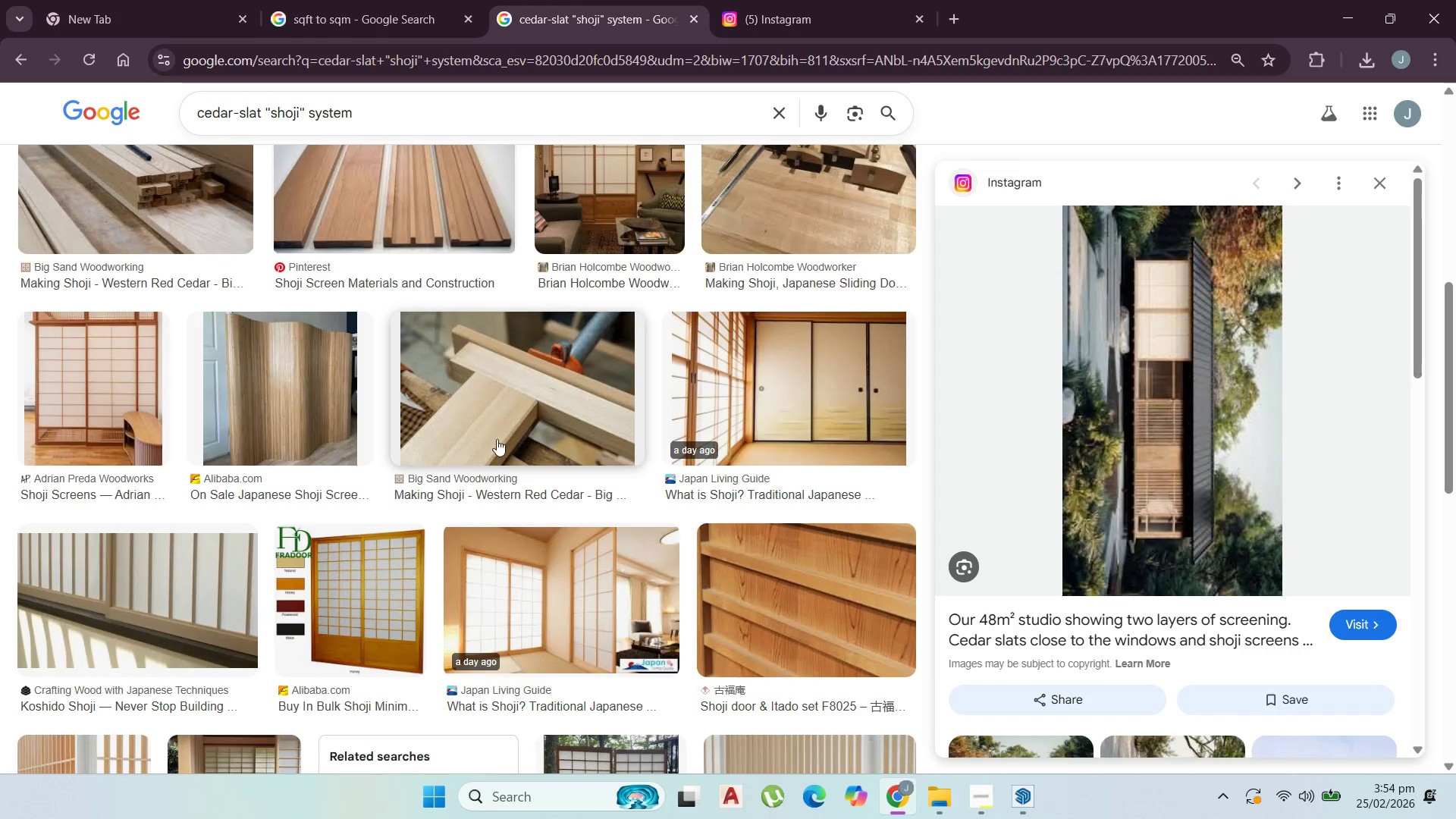 
scroll: coordinate [522, 442], scroll_direction: down, amount: 11.0
 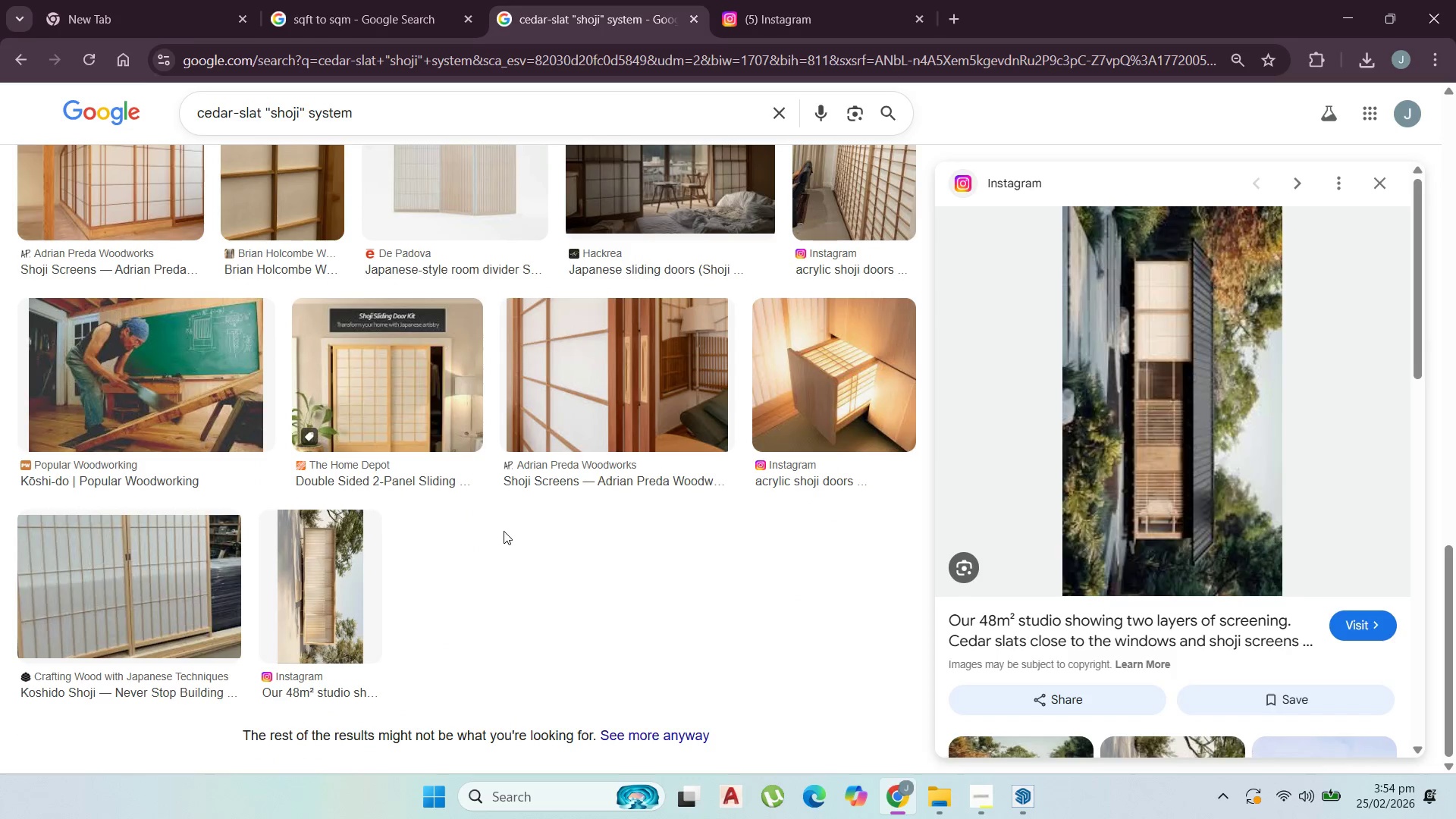 
scroll: coordinate [540, 446], scroll_direction: up, amount: 21.0
 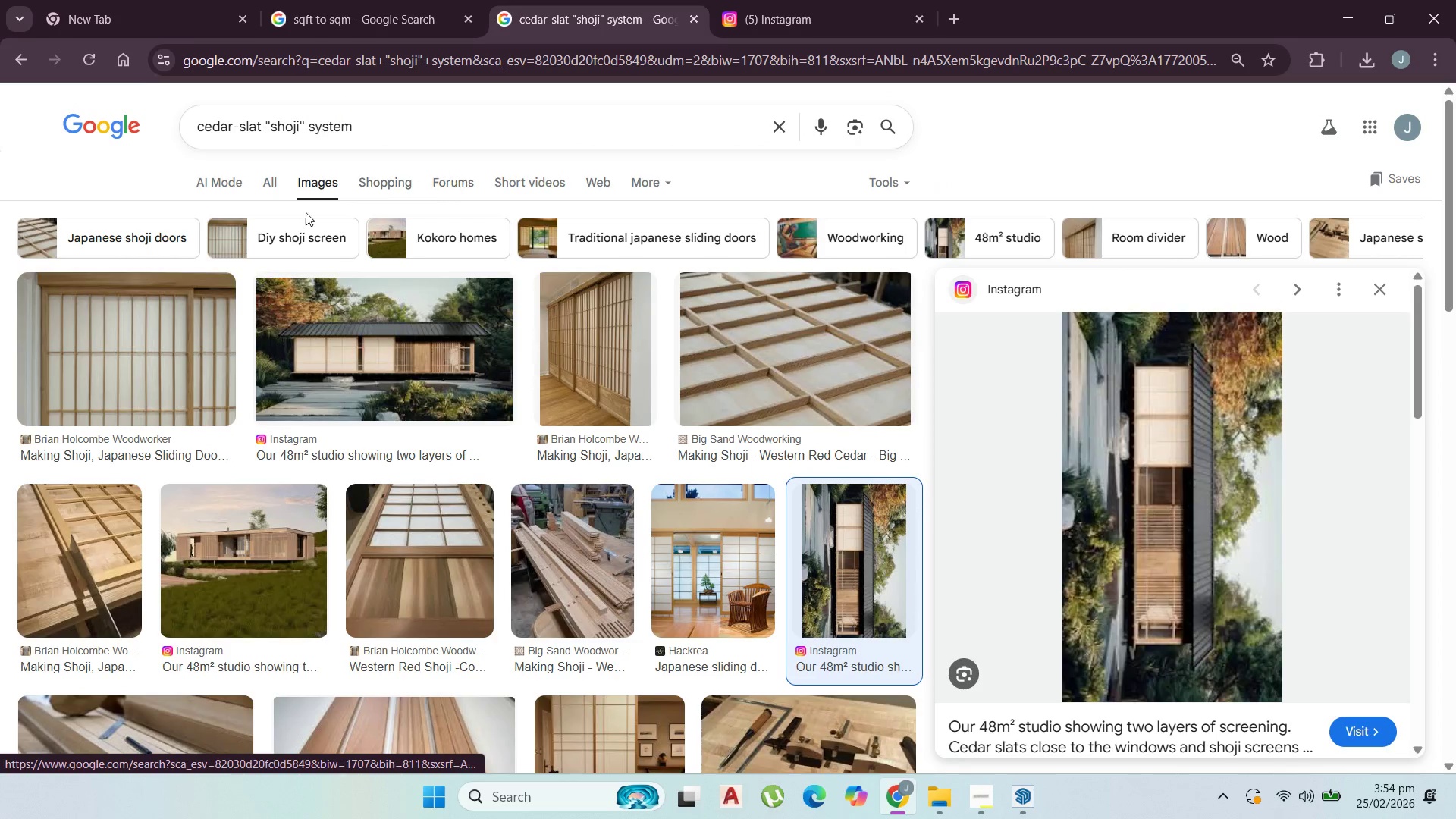 
scroll: coordinate [434, 430], scroll_direction: down, amount: 22.0
 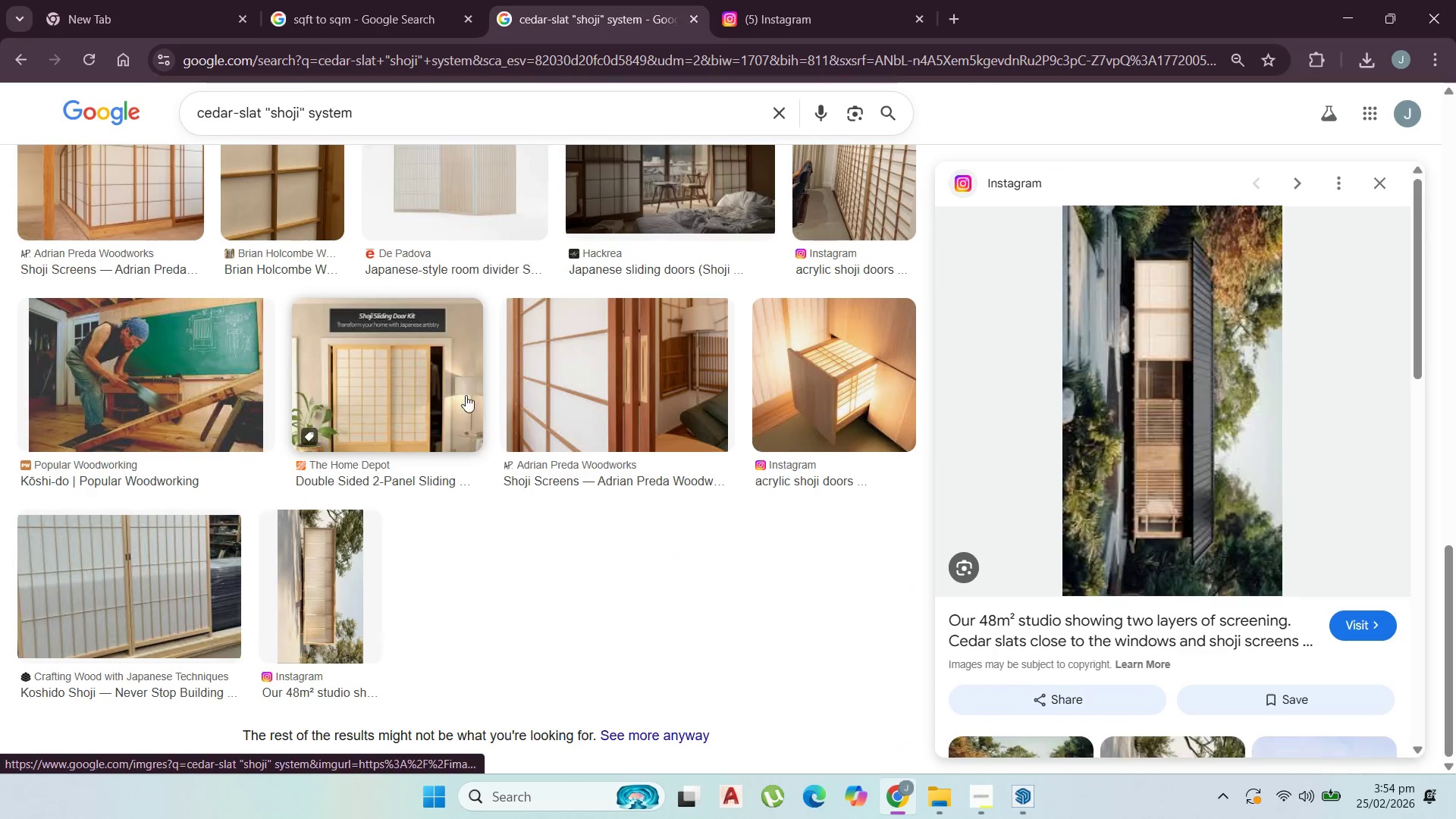 
scroll: coordinate [458, 331], scroll_direction: up, amount: 3.0
 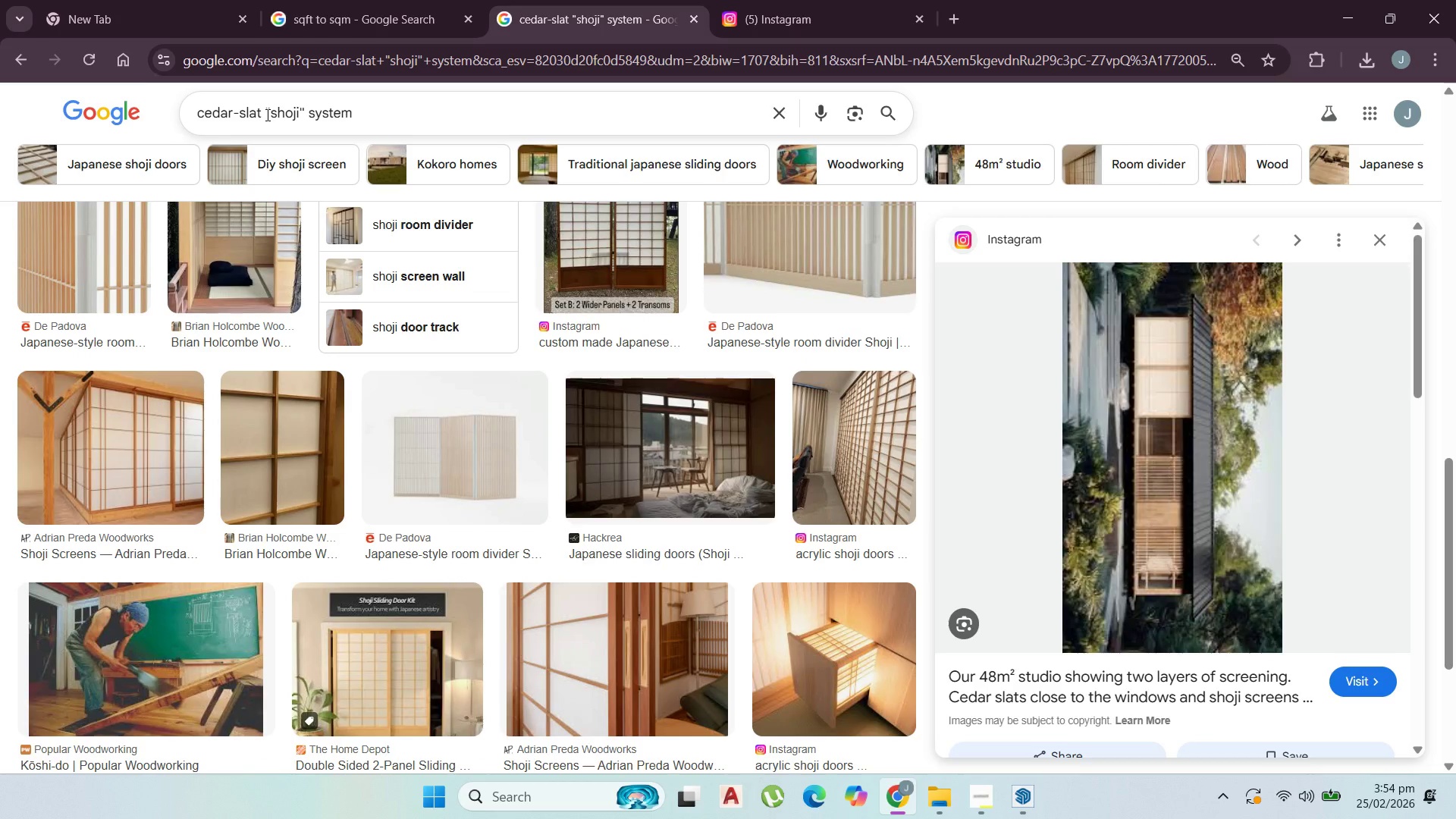 
left_click_drag(start_coordinate=[266, 115], to_coordinate=[8, 93])
 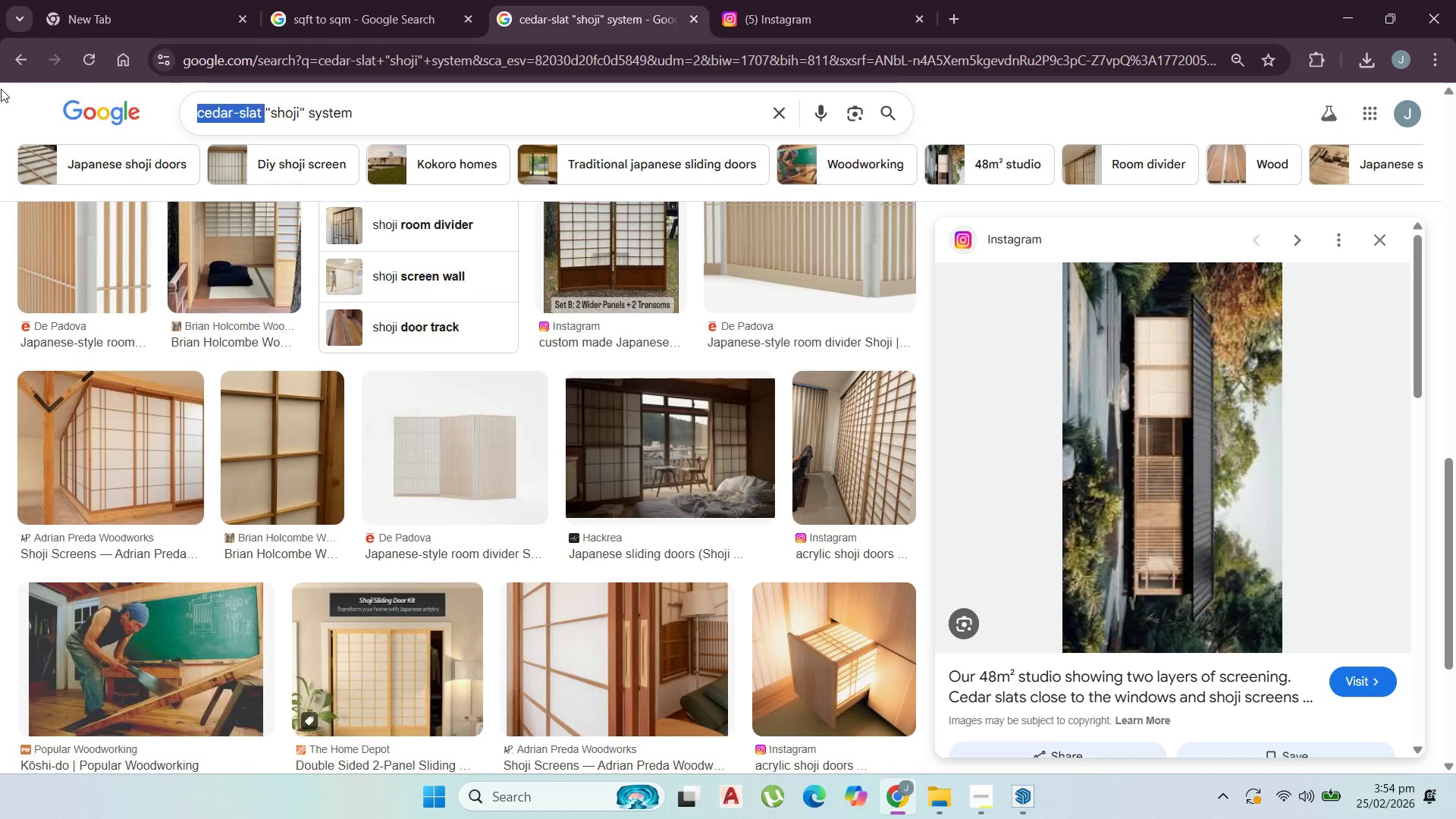 
key(Enter)
 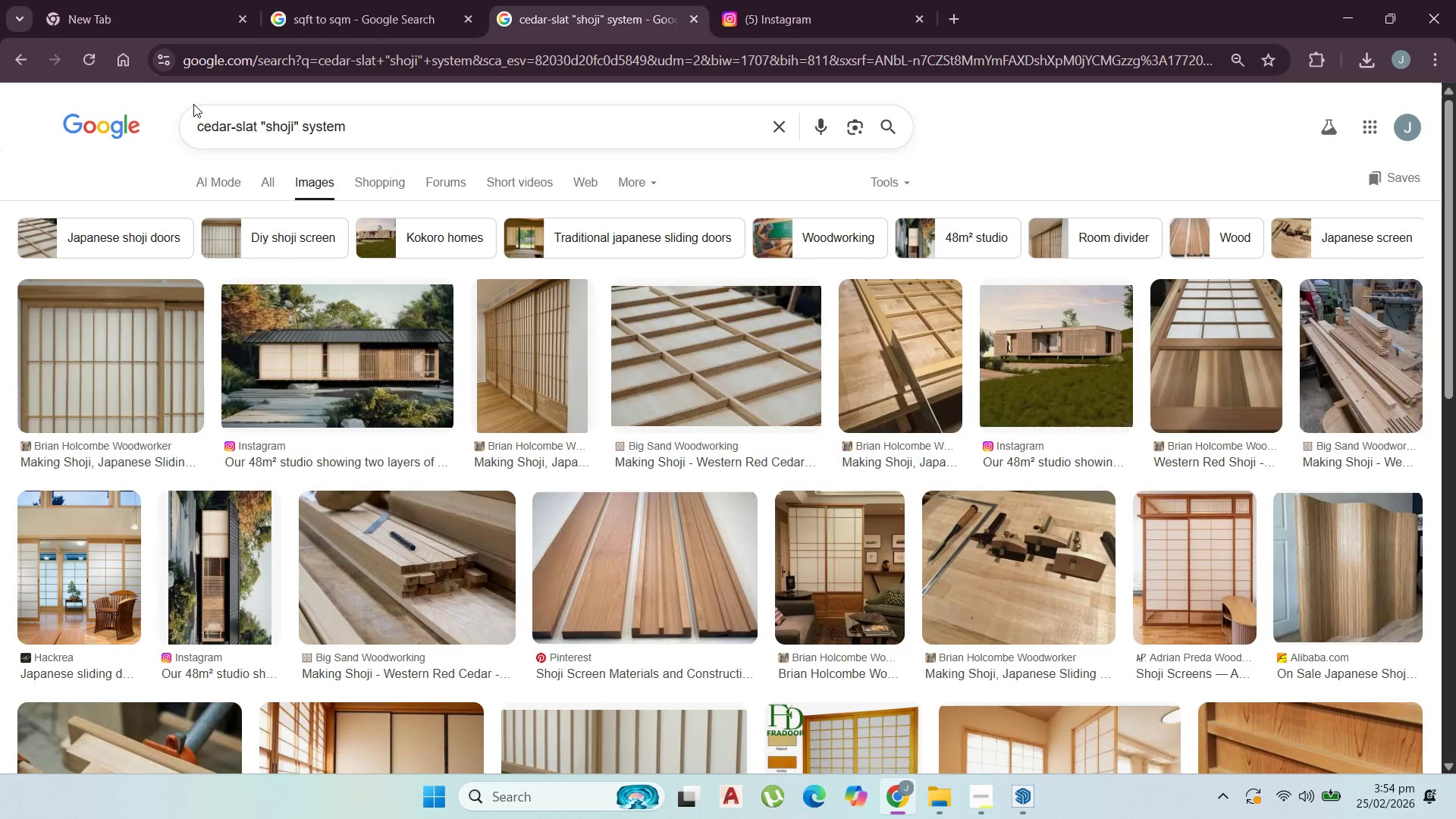 
left_click_drag(start_coordinate=[234, 121], to_coordinate=[101, 107])
 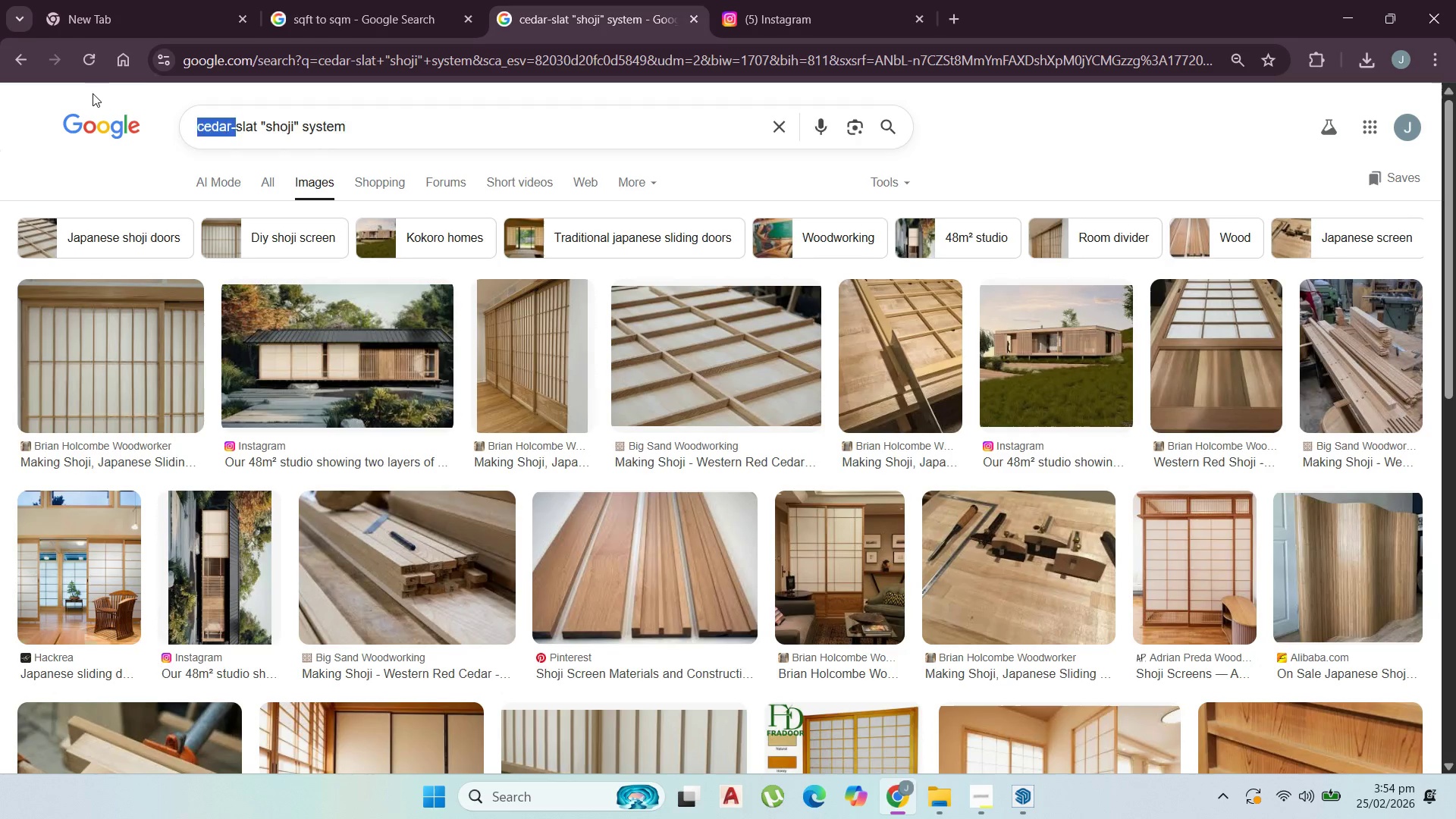 
key(Backspace)
 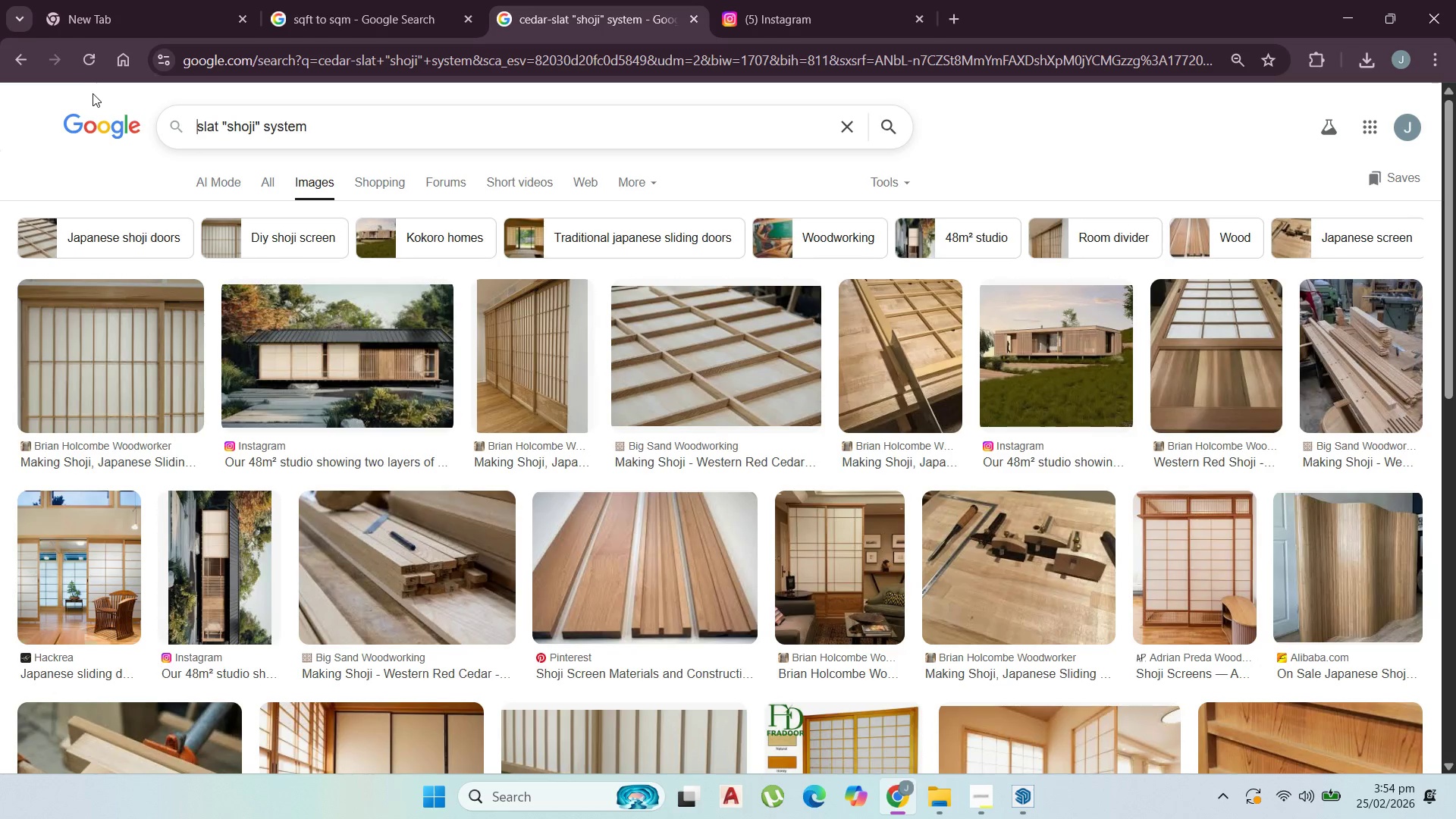 
key(Enter)
 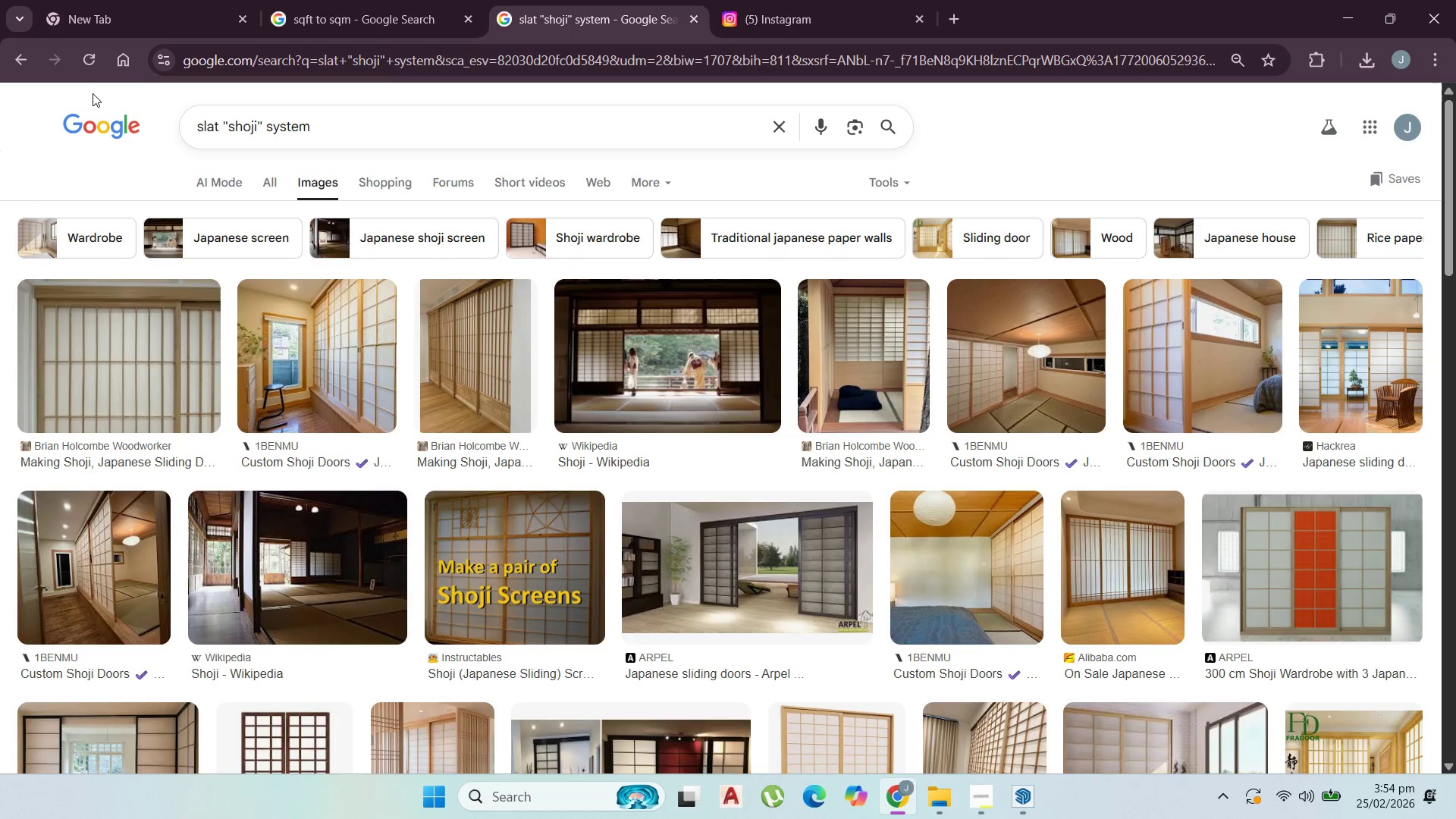 
wait(5.41)
 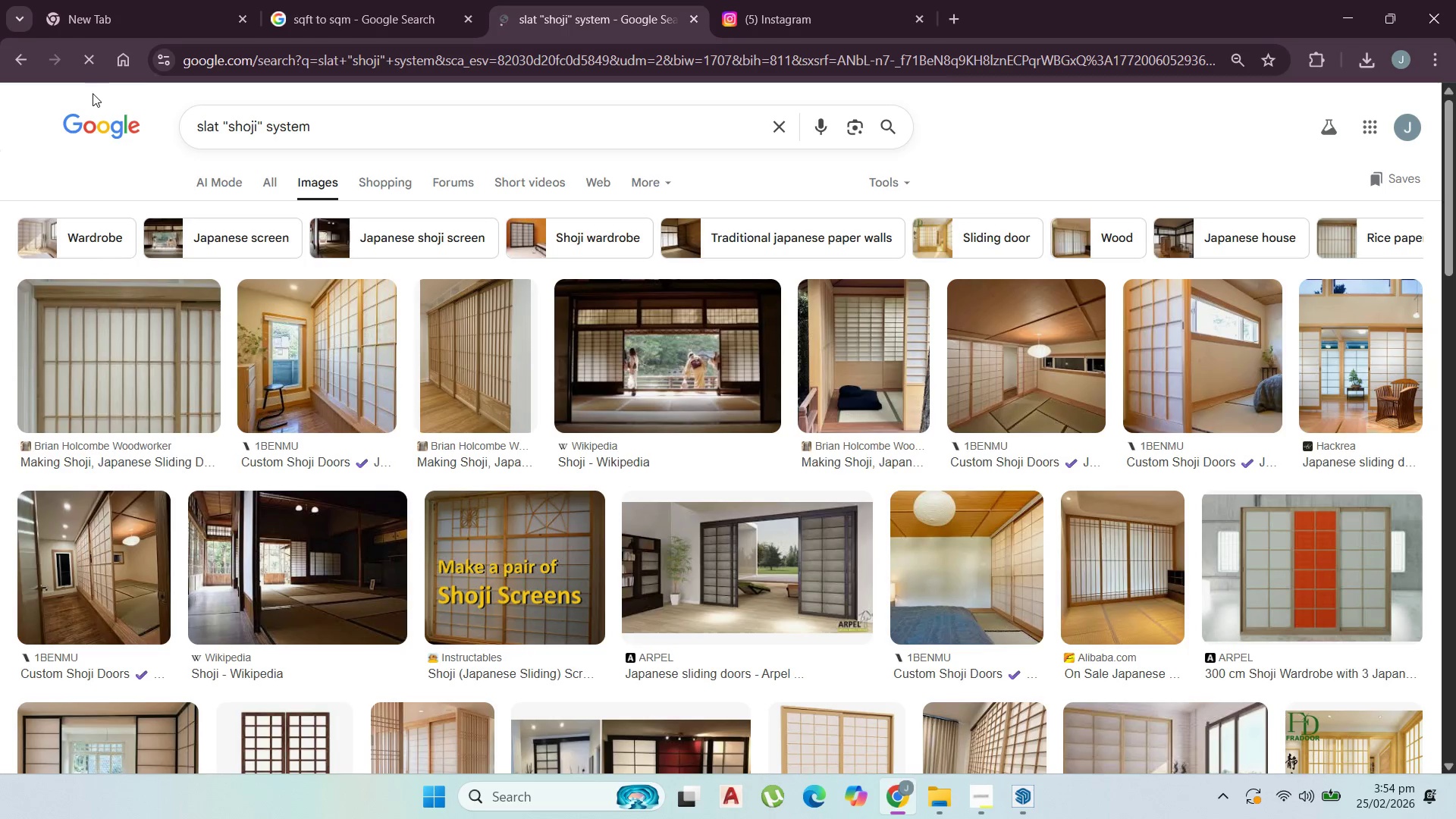 
scroll: coordinate [602, 267], scroll_direction: down, amount: 5.0
 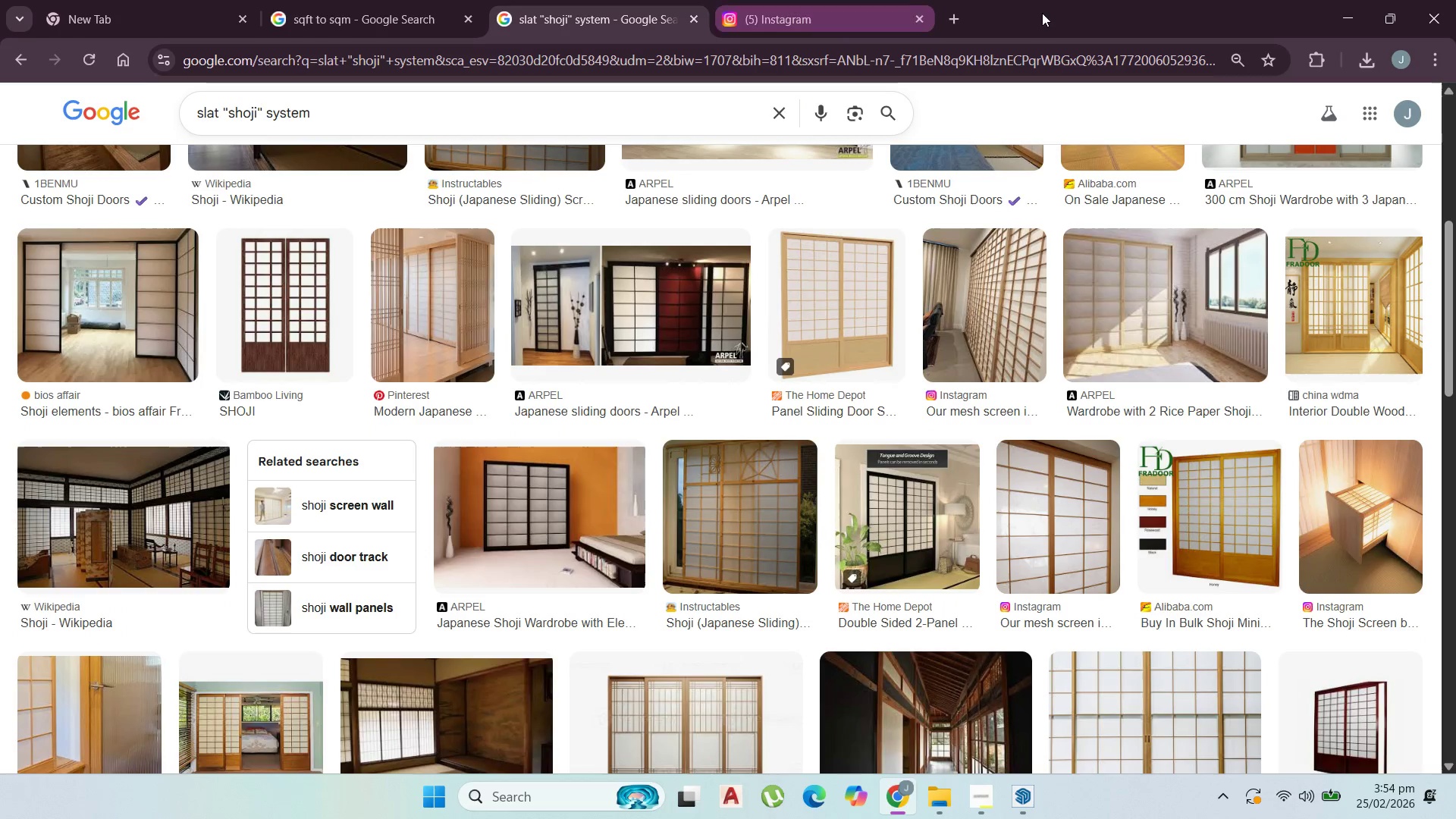 
left_click([1354, 9])
 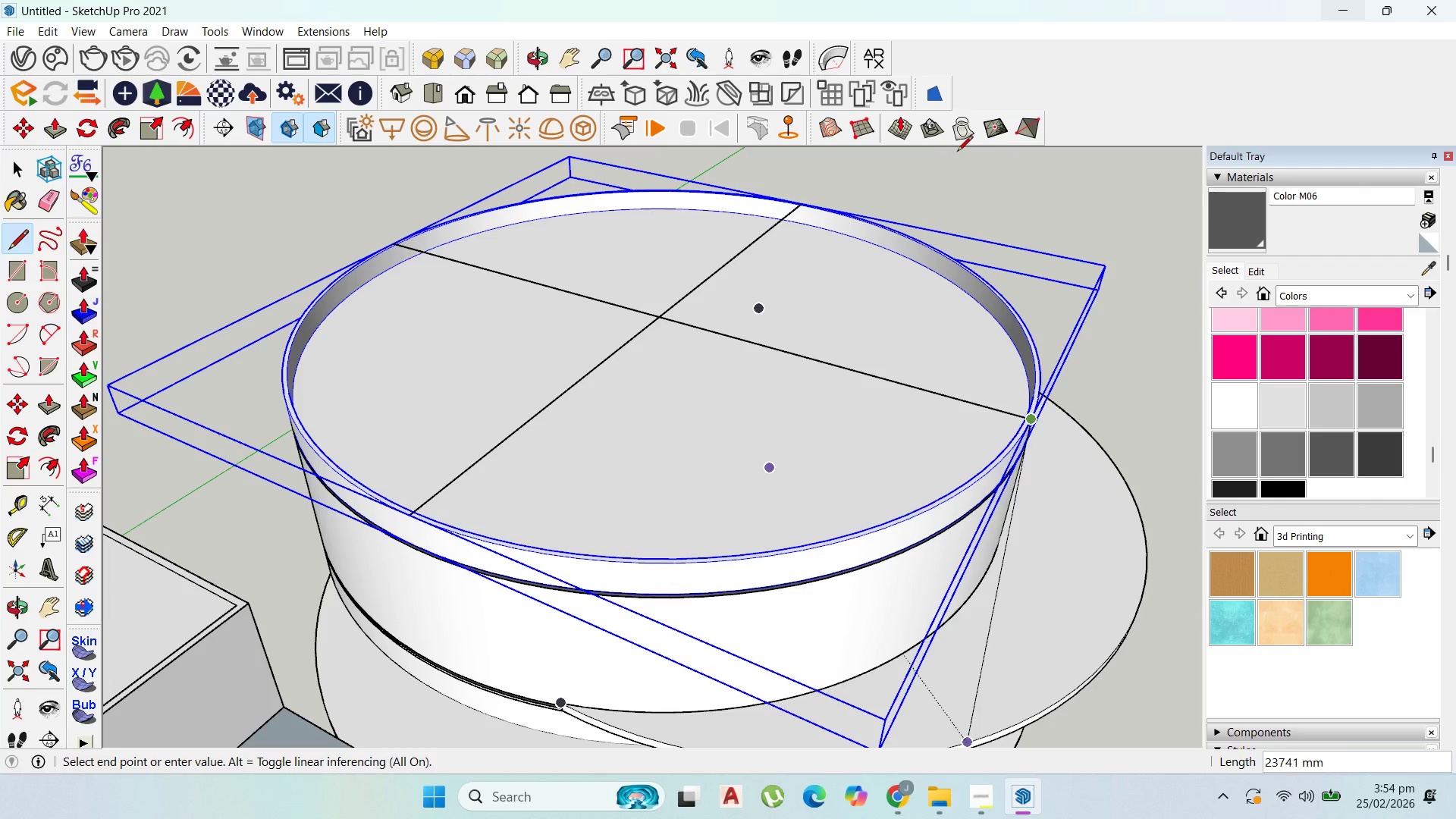 
scroll: coordinate [582, 473], scroll_direction: down, amount: 10.0
 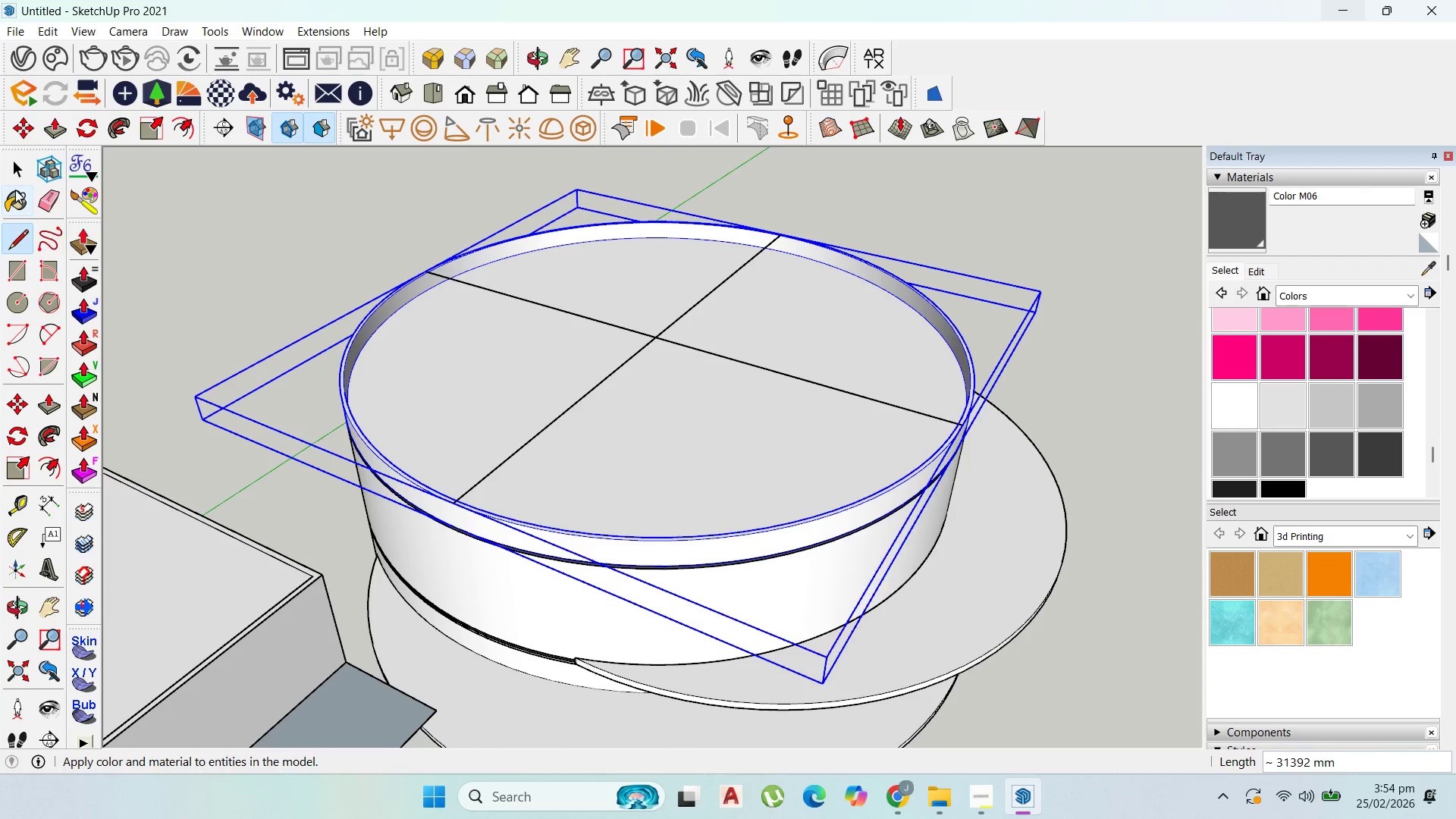 
left_click([14, 163])
 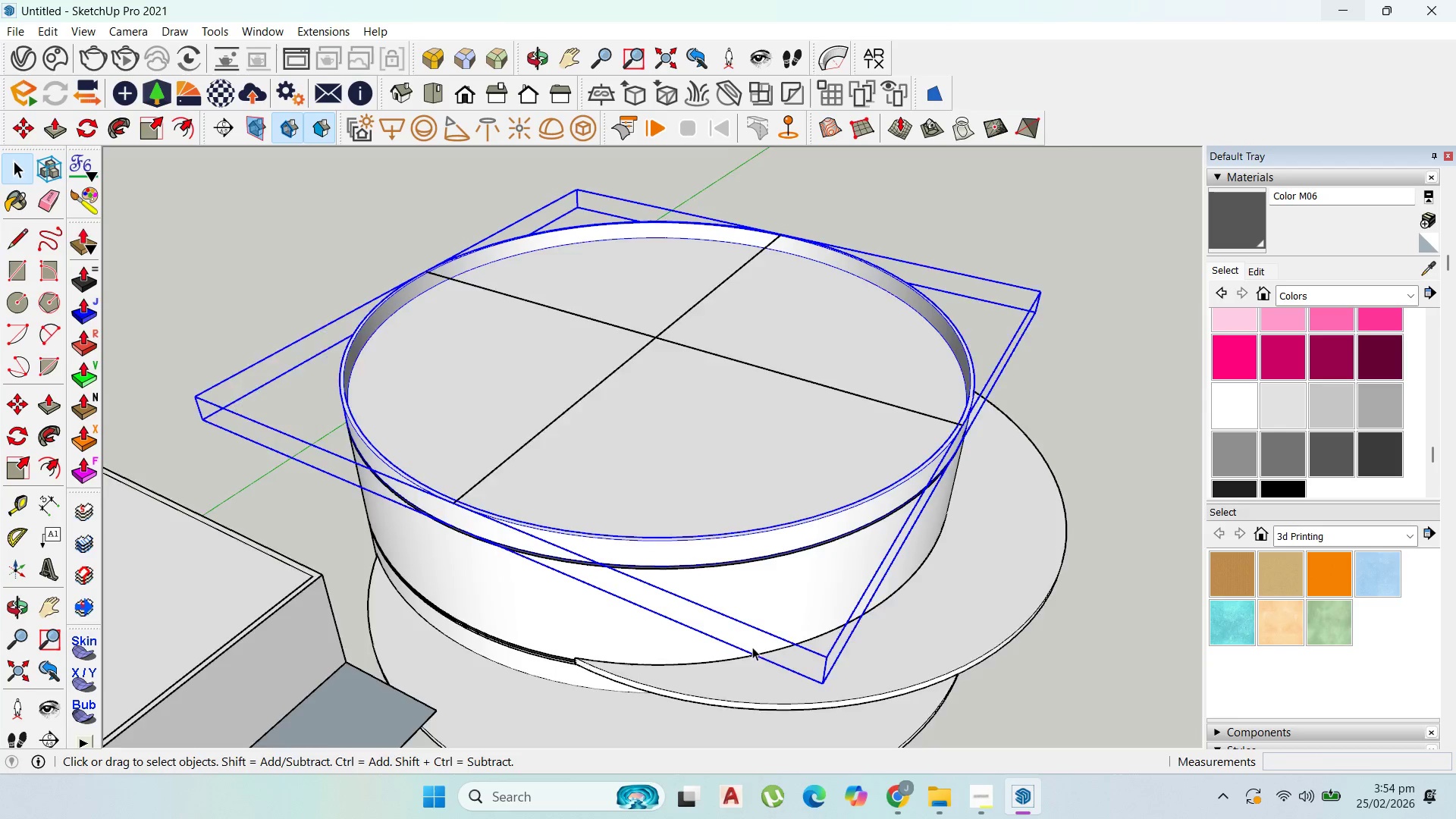 
scroll: coordinate [748, 634], scroll_direction: up, amount: 3.0
 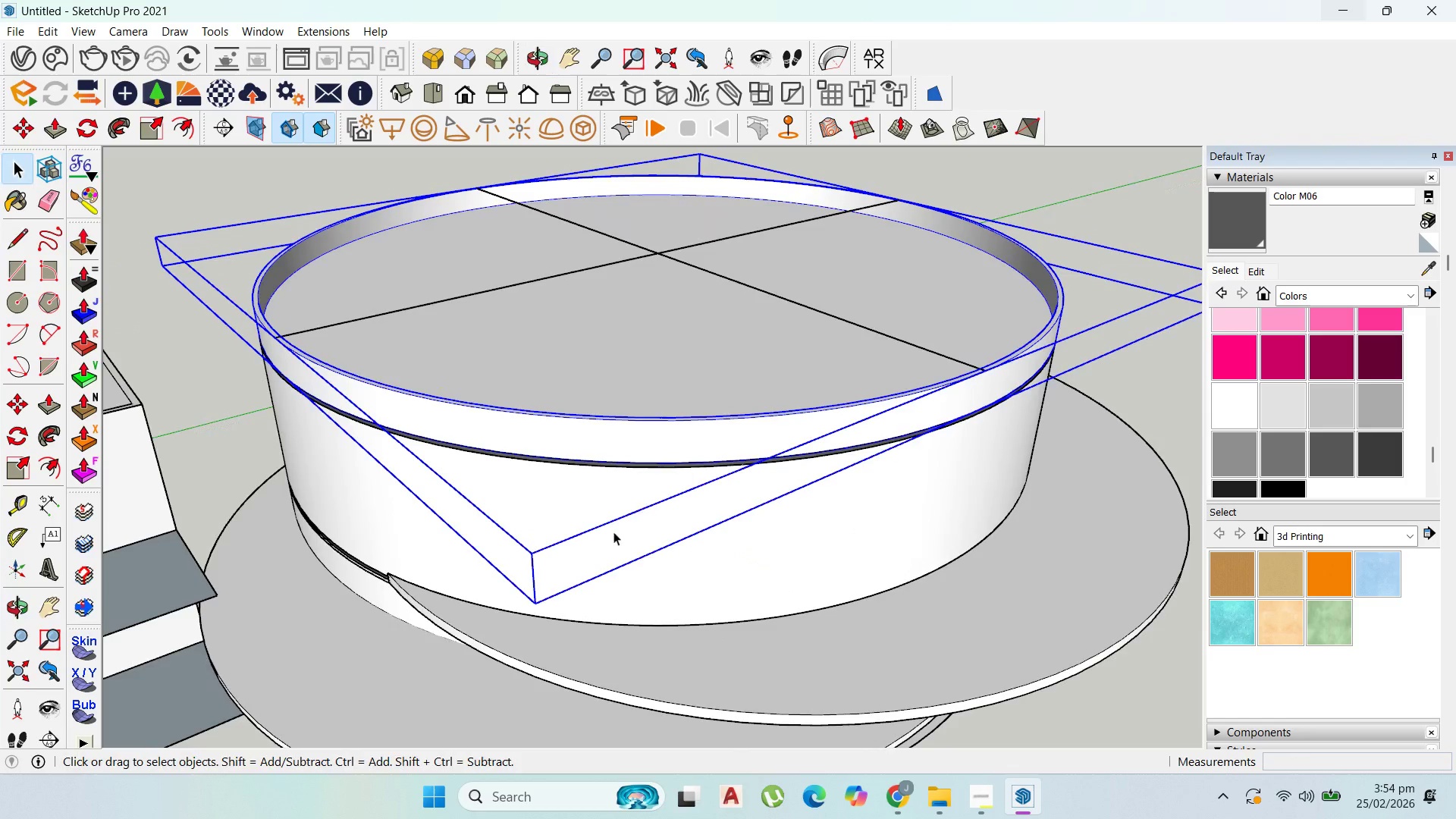 
left_click([657, 488])
 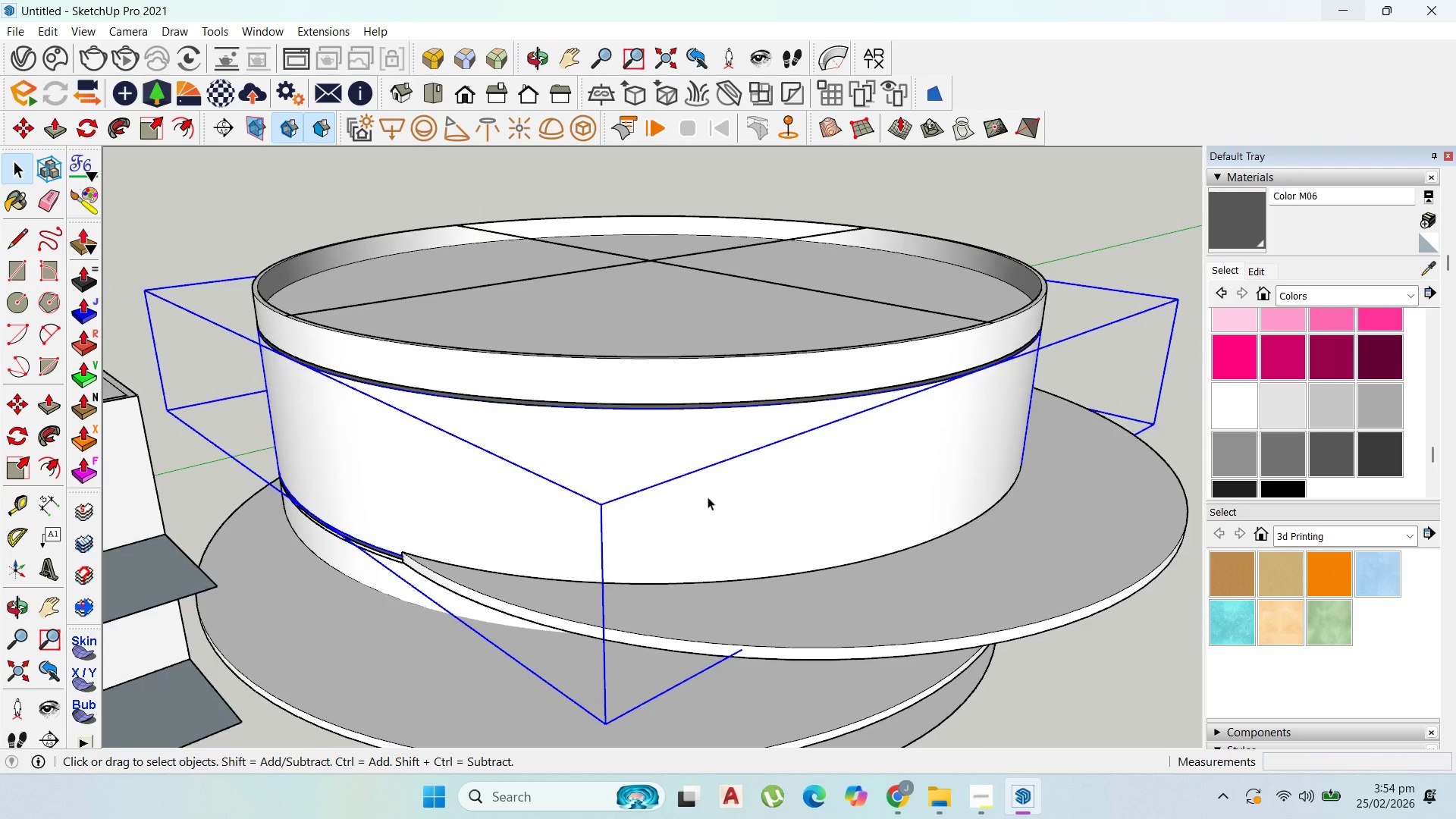 
double_click([656, 479])
 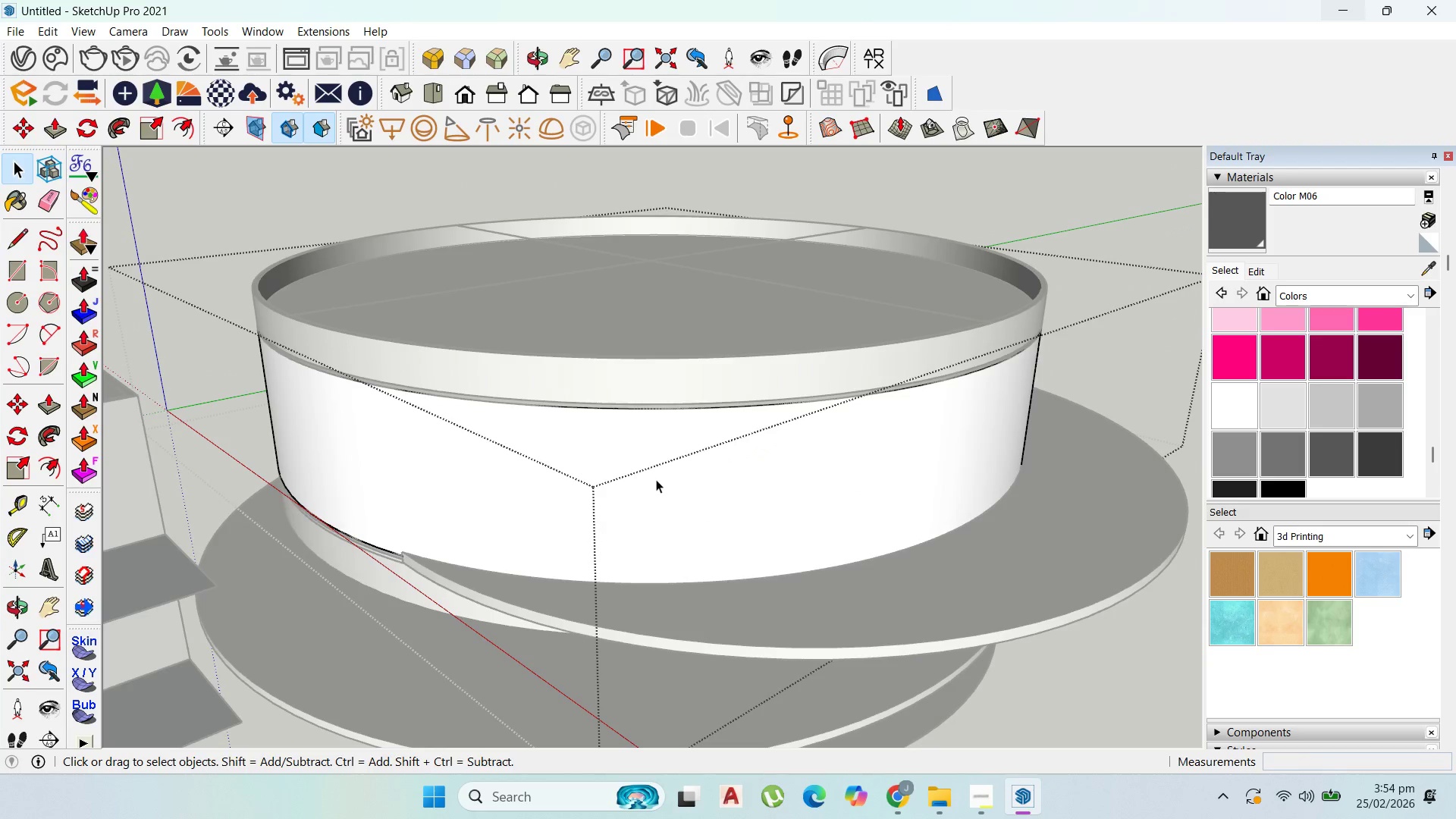 
triple_click([656, 479])
 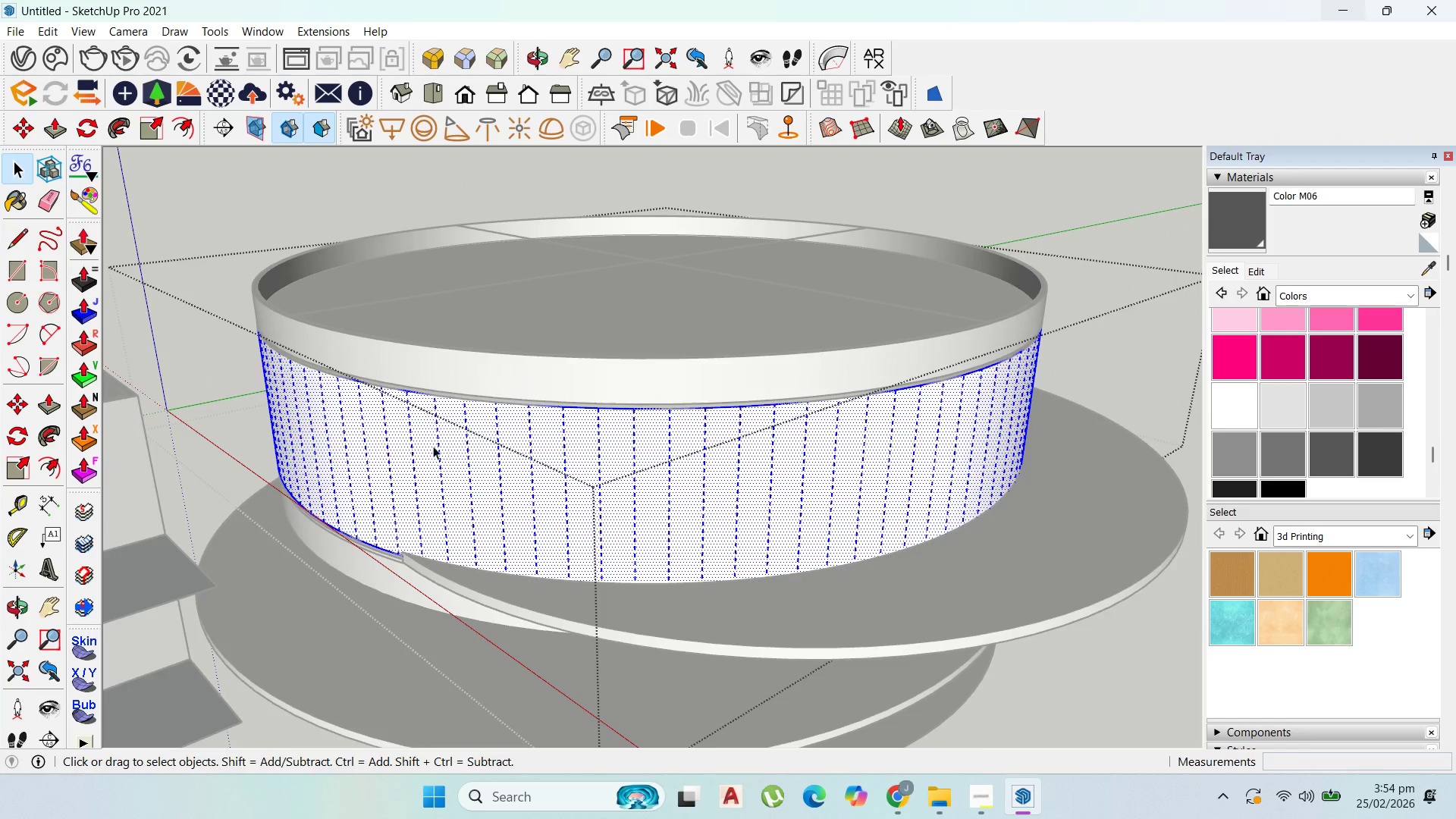 
scroll: coordinate [433, 446], scroll_direction: up, amount: 1.0
 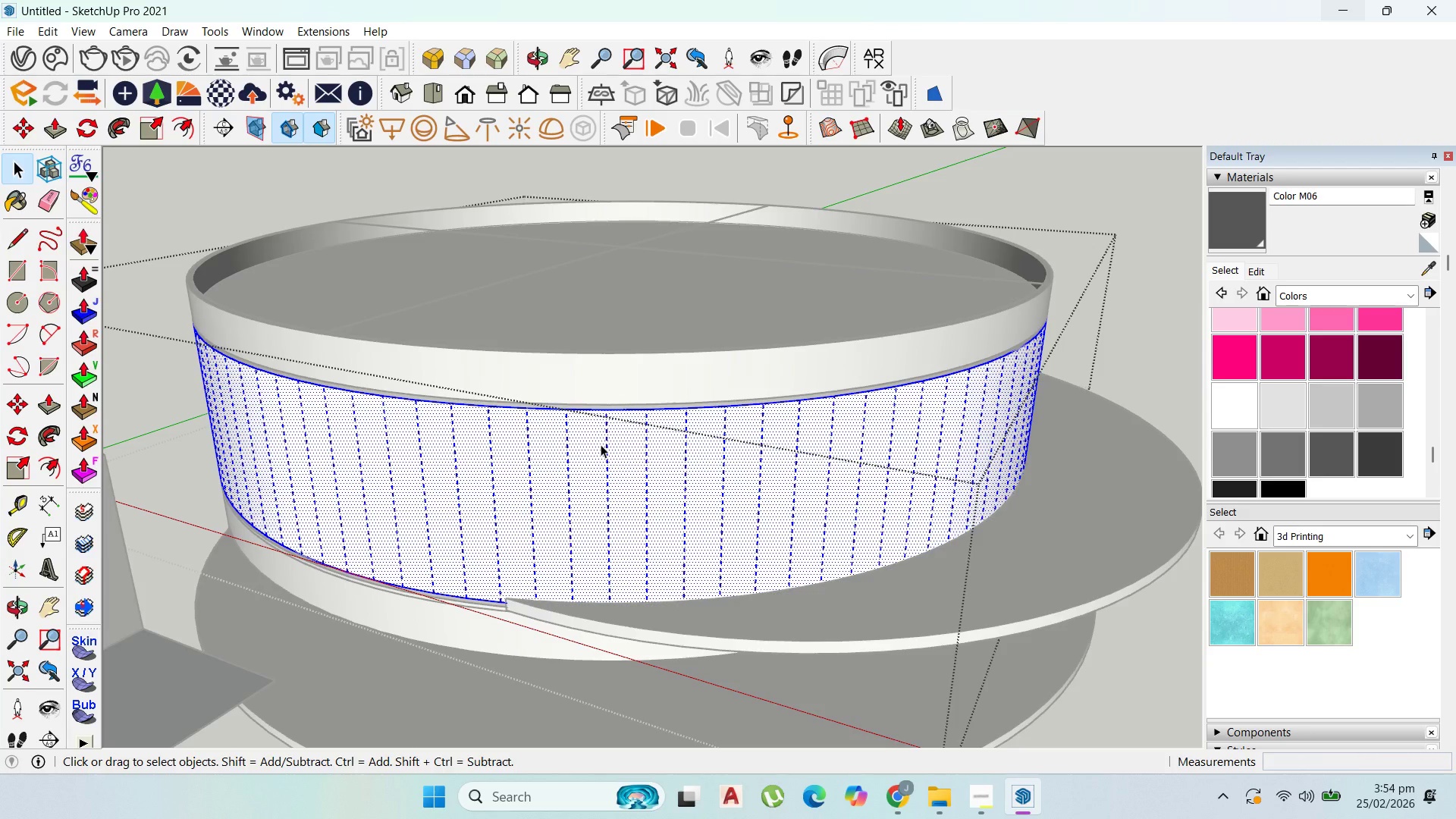 
wait(6.34)
 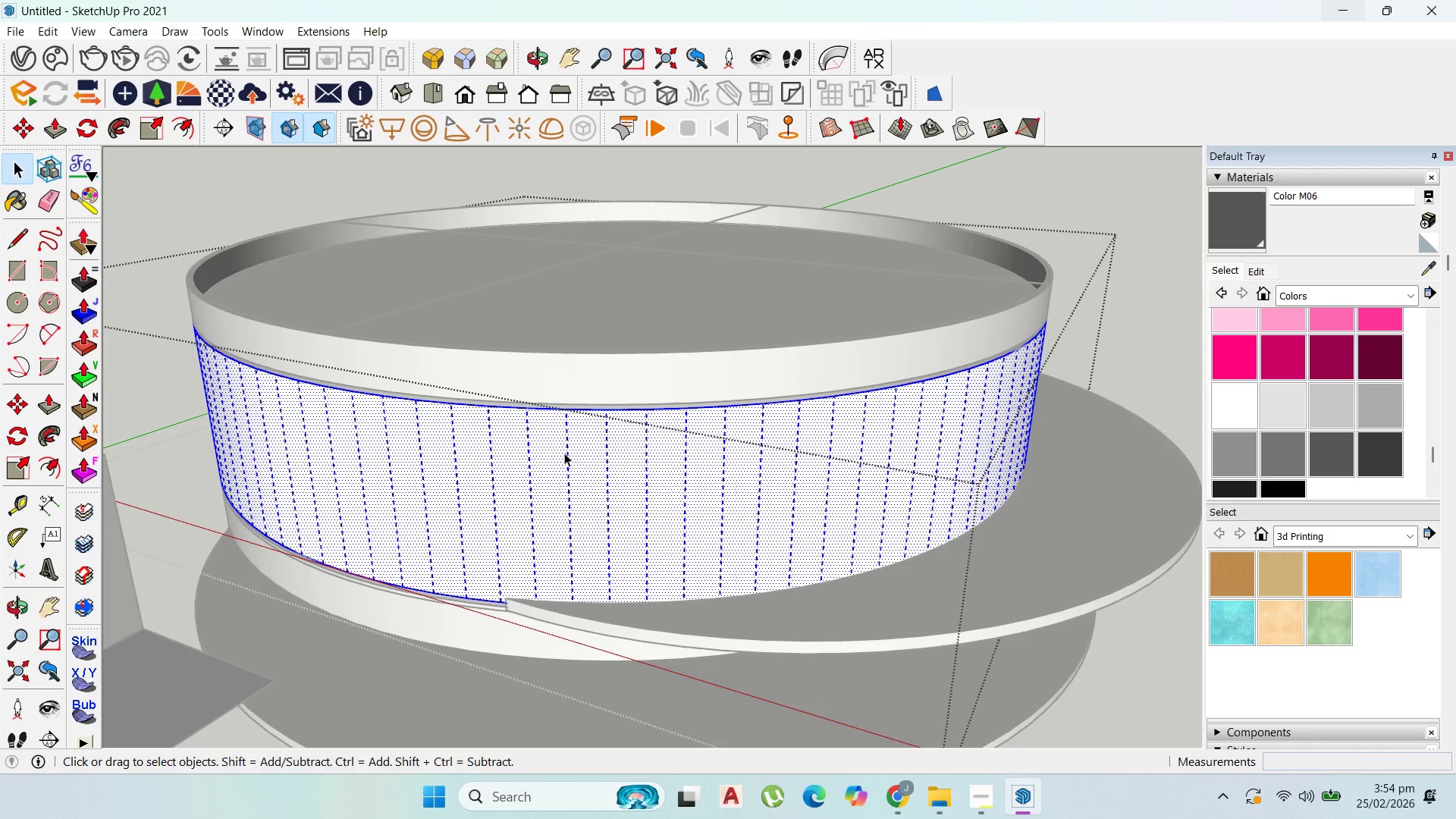 
left_click([535, 485])
 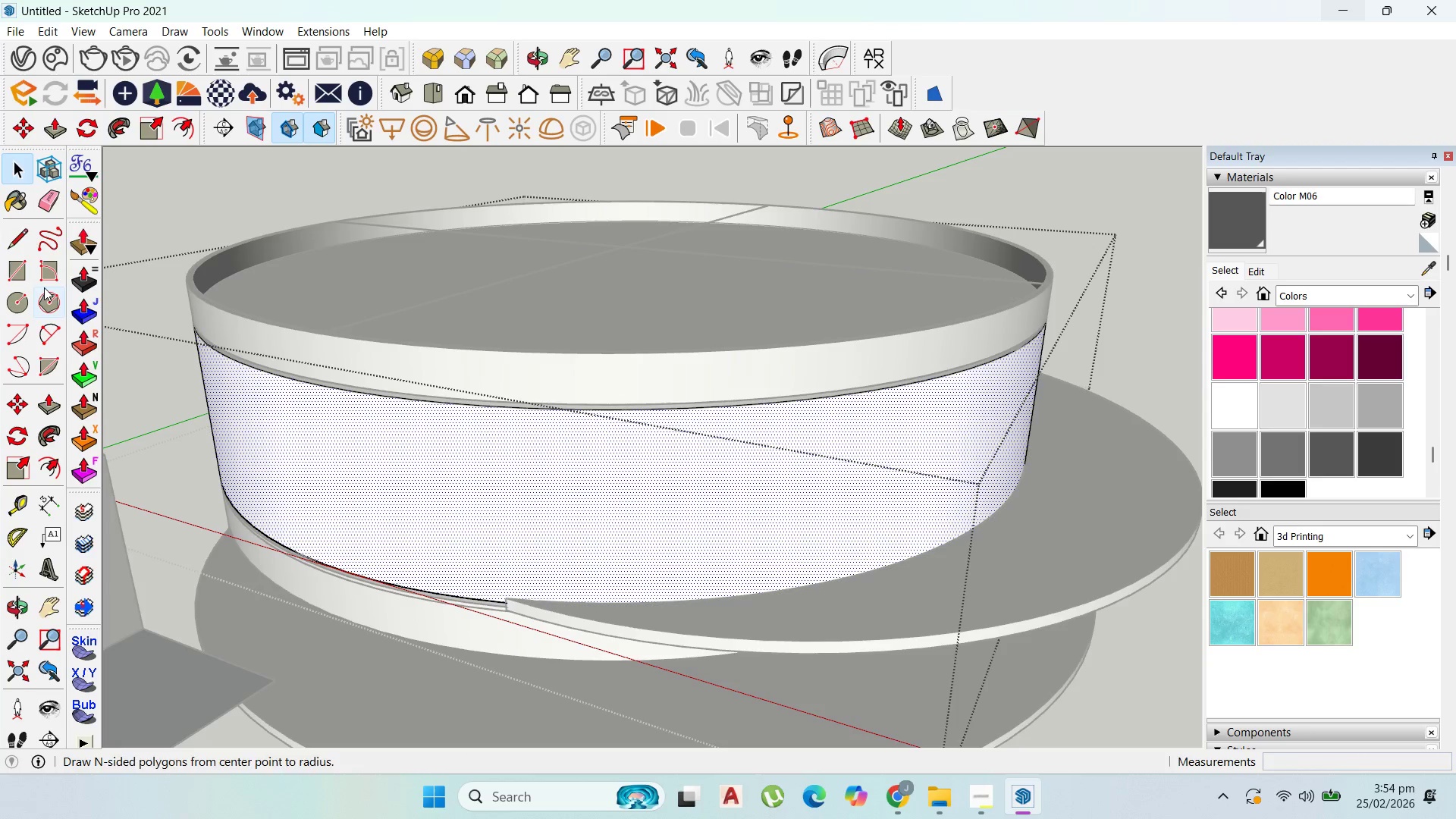 
left_click([19, 237])
 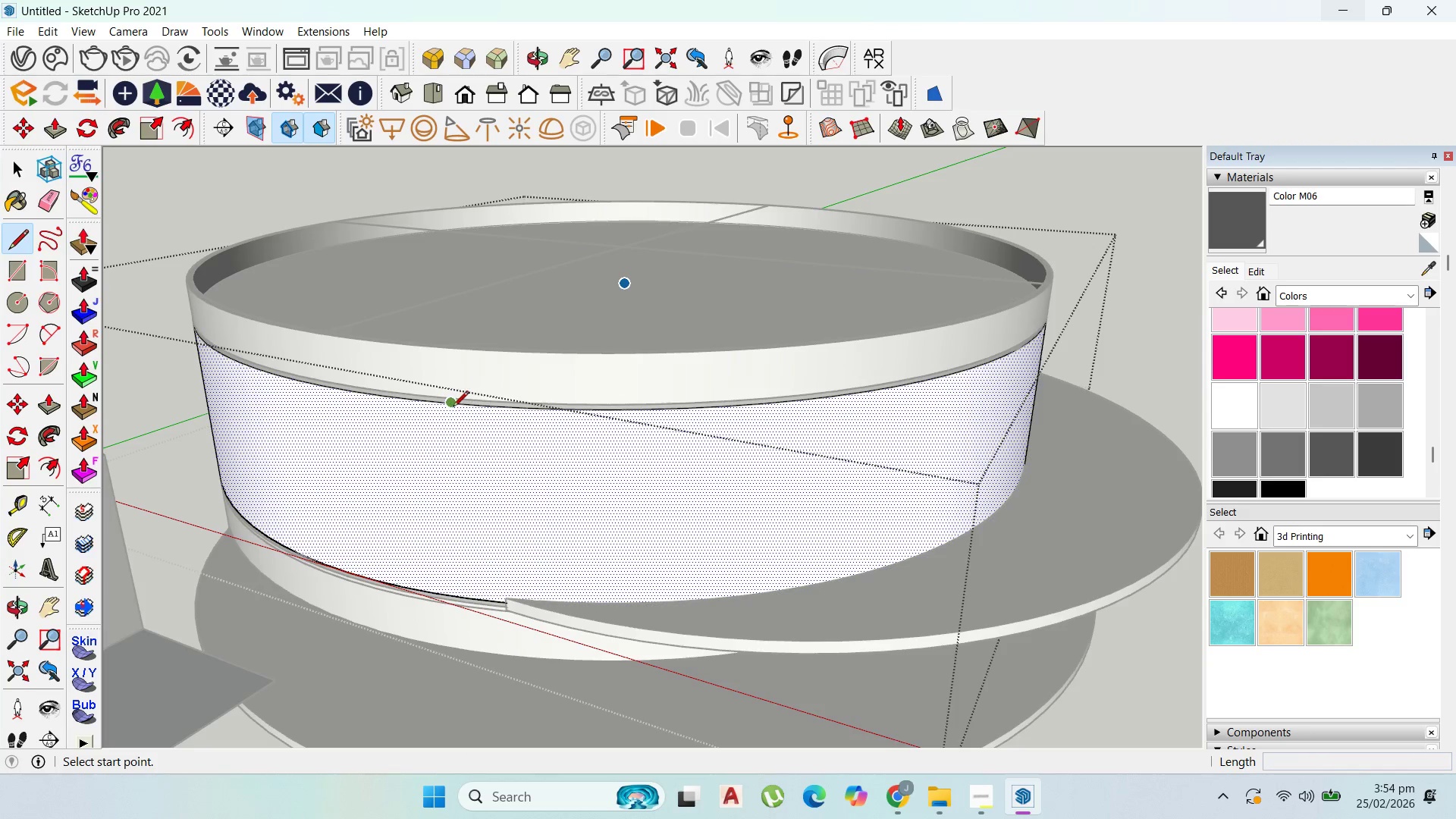 
left_click([453, 408])
 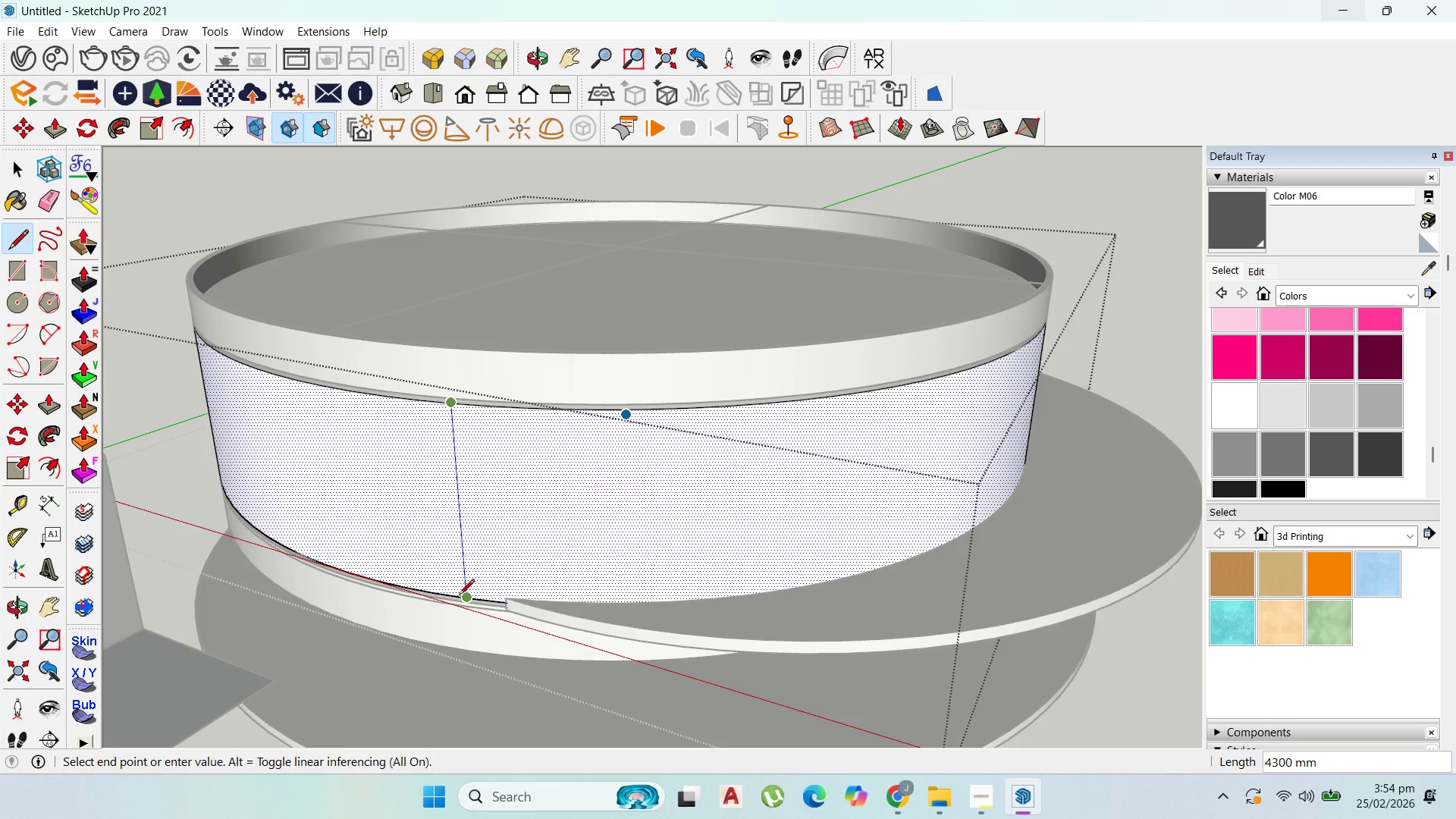 
left_click([459, 597])
 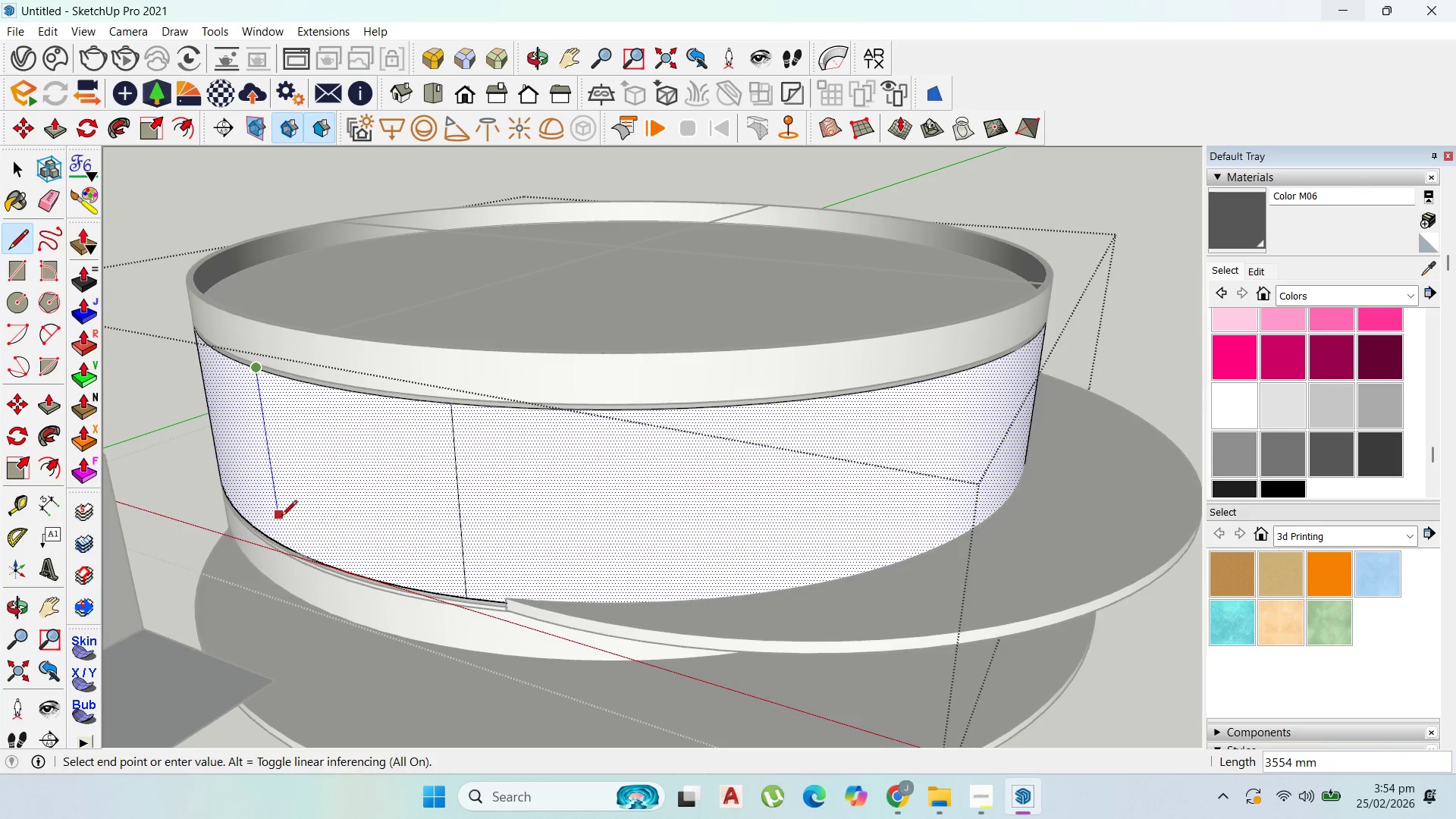 
left_click([287, 542])
 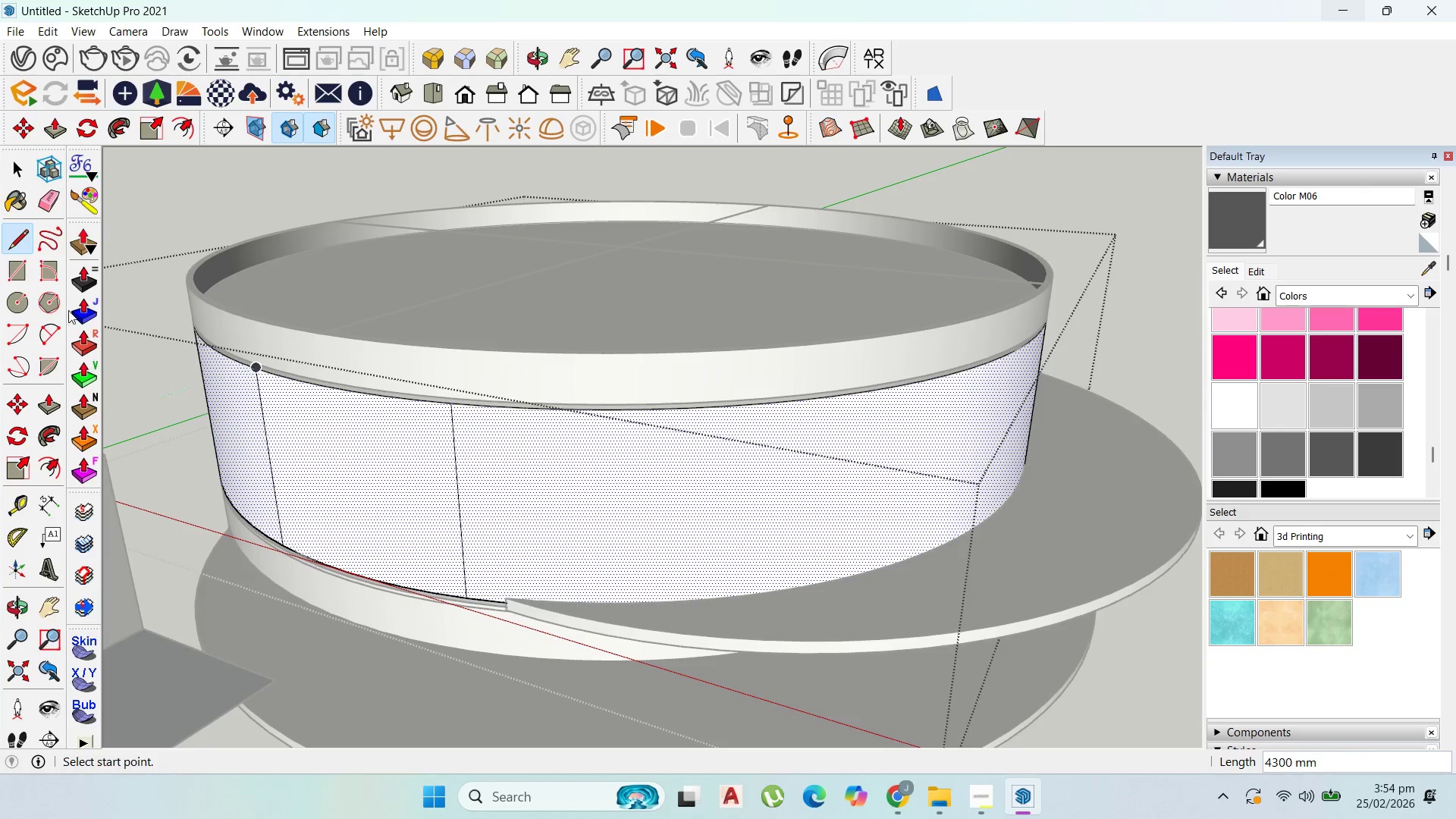 
key(Escape)
 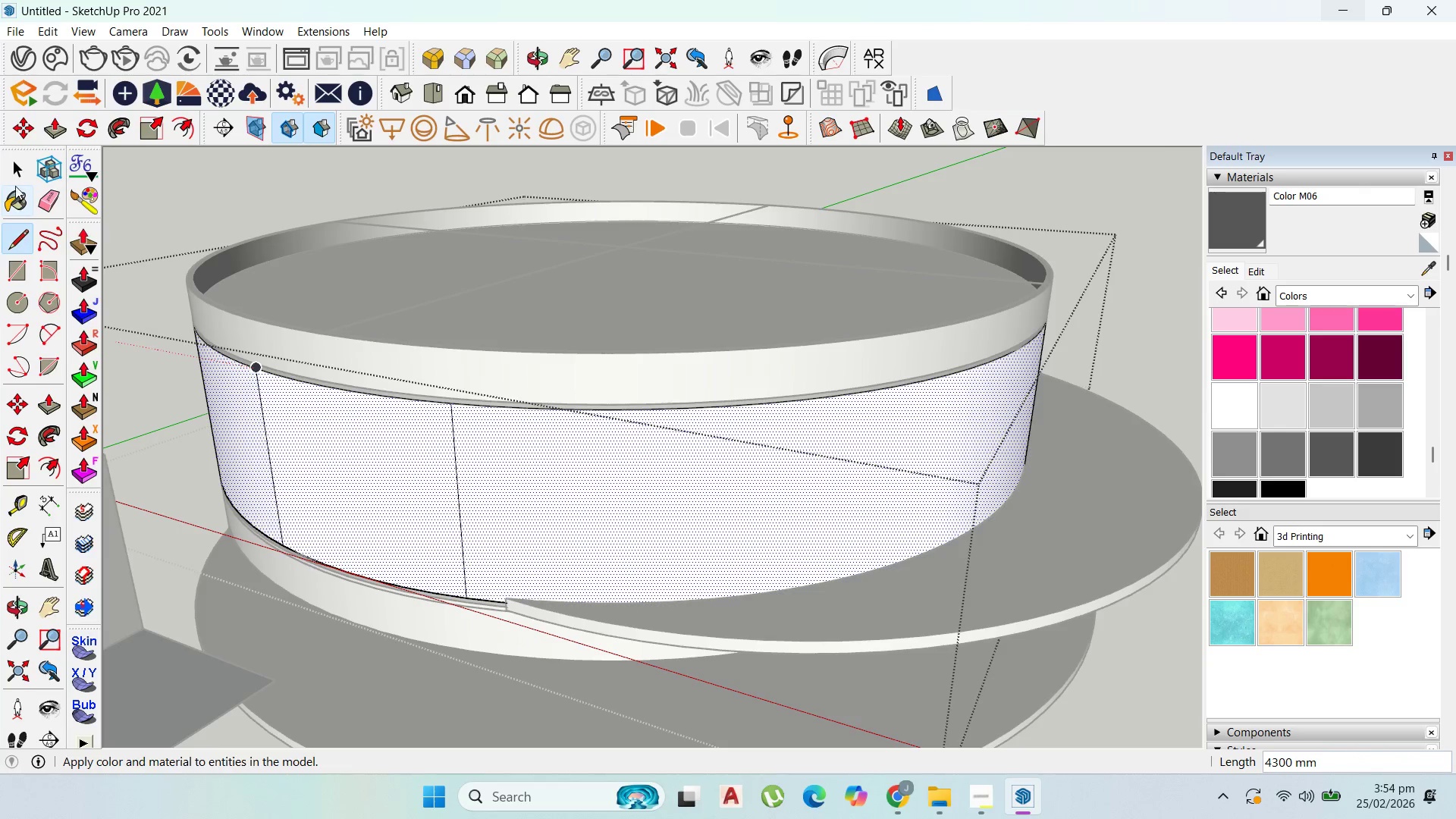 
left_click([20, 172])
 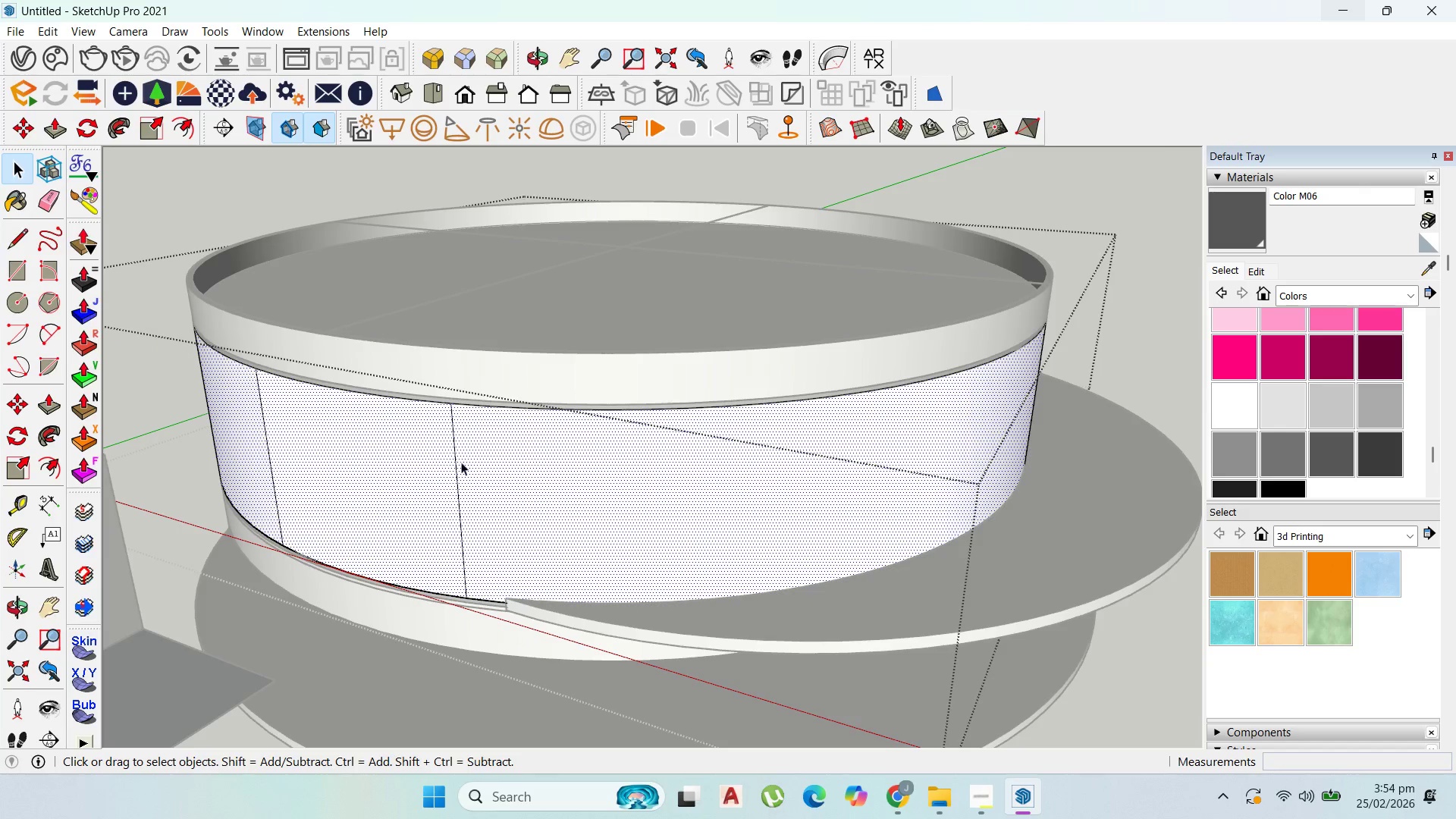 
left_click([598, 497])
 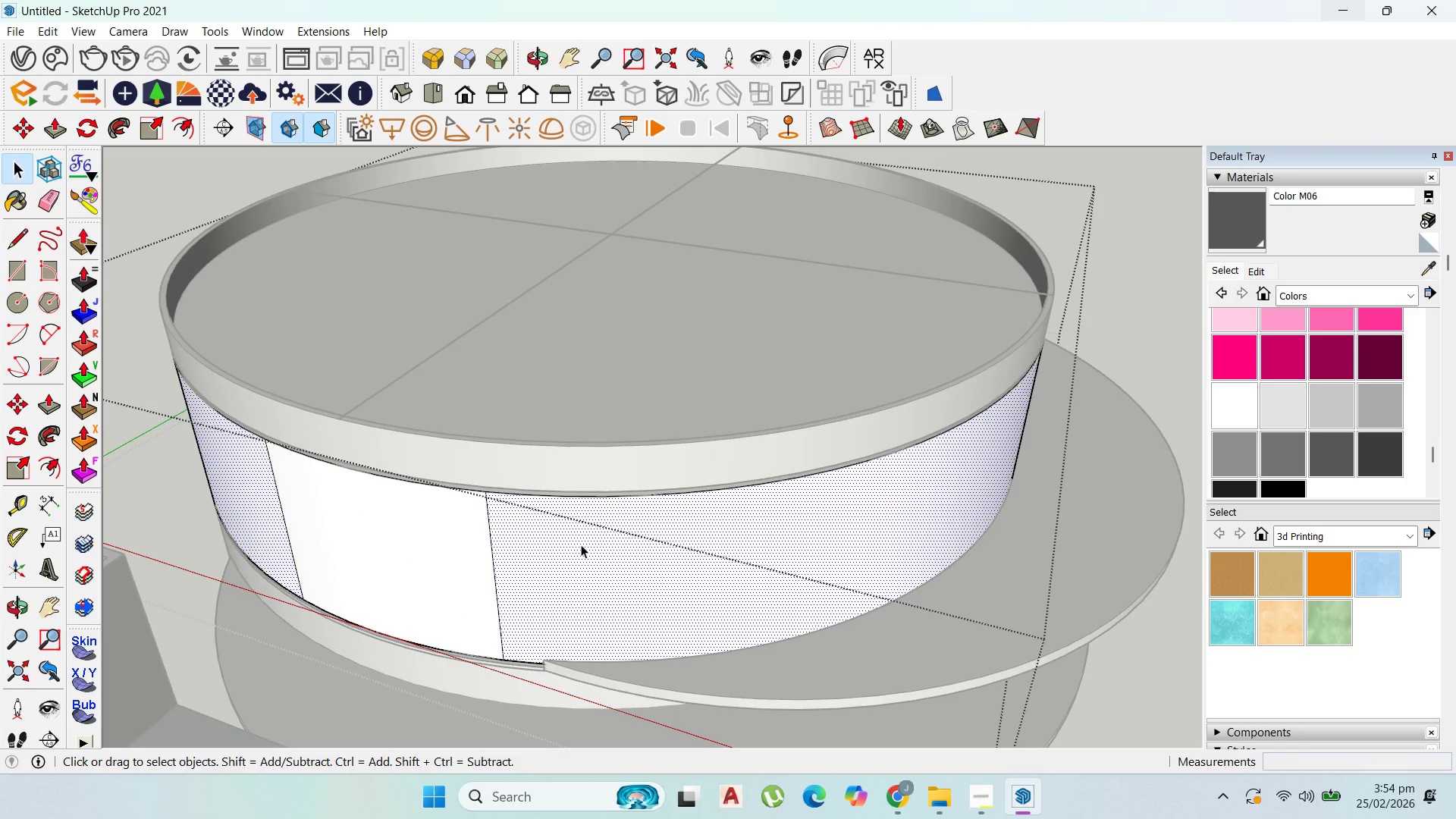 
scroll: coordinate [731, 496], scroll_direction: down, amount: 2.0
 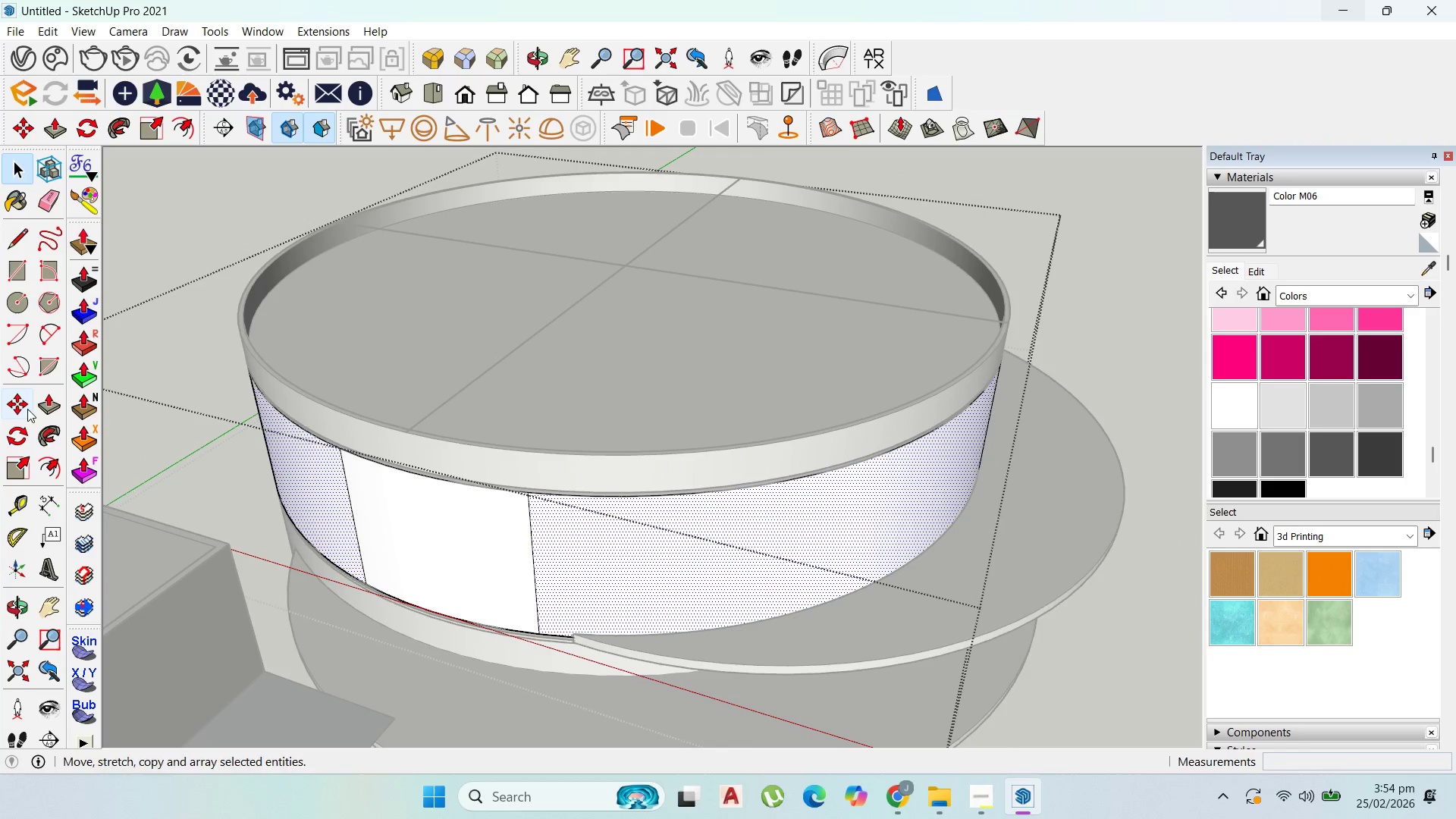 
scroll: coordinate [105, 412], scroll_direction: up, amount: 3.0
 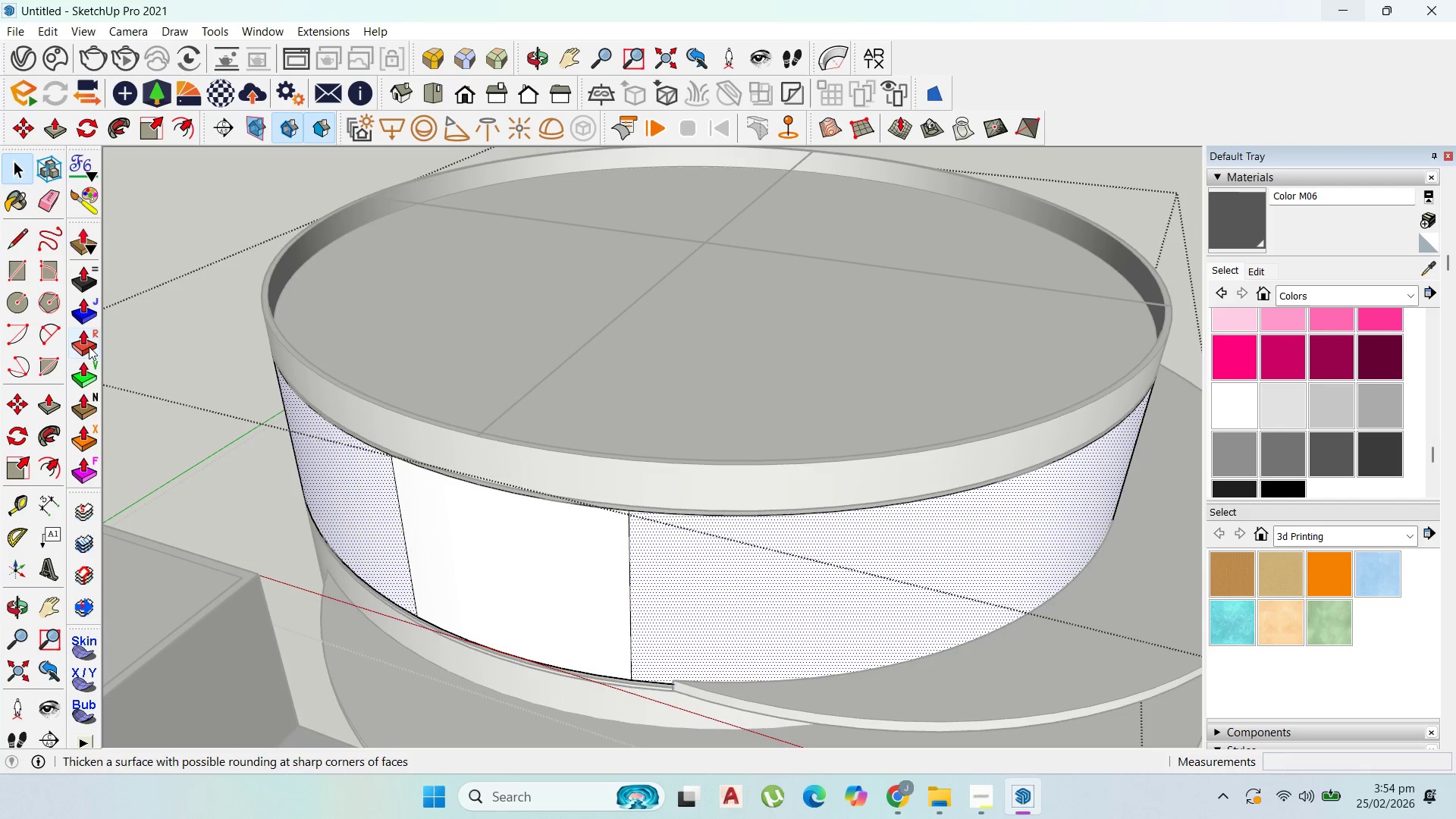 
left_click([86, 344])
 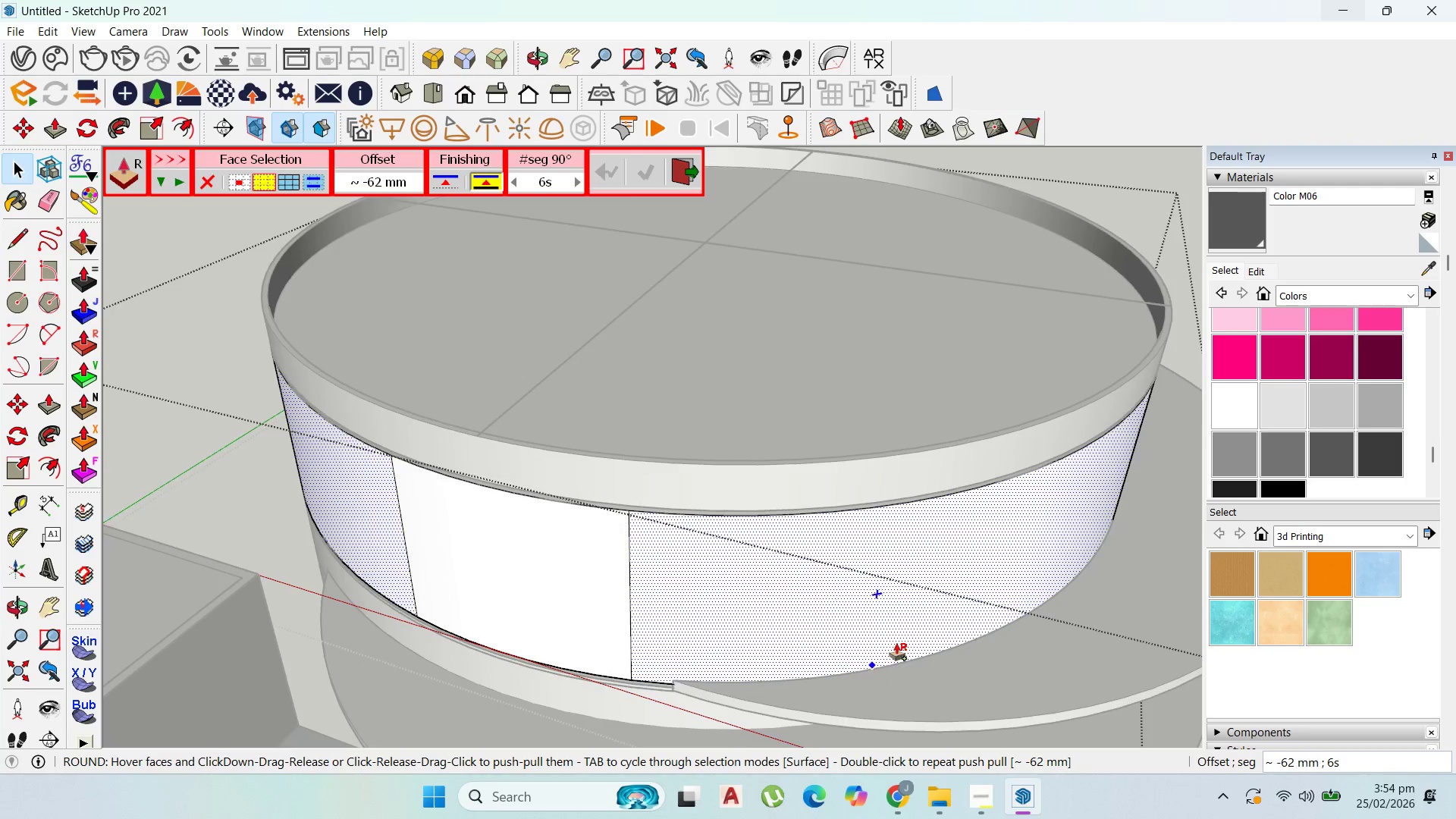 
scroll: coordinate [902, 588], scroll_direction: up, amount: 12.0
 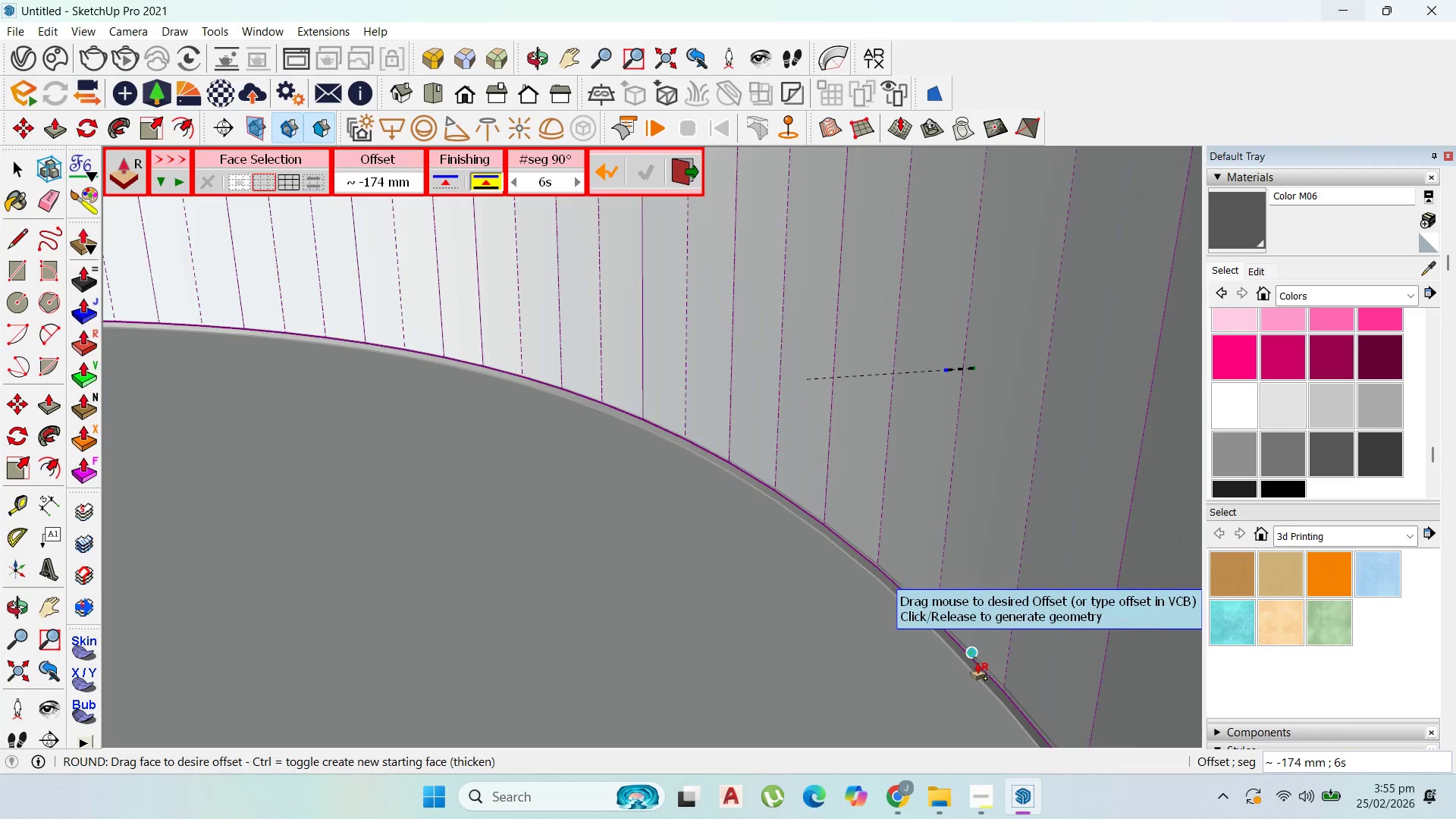 
wait(7.36)
 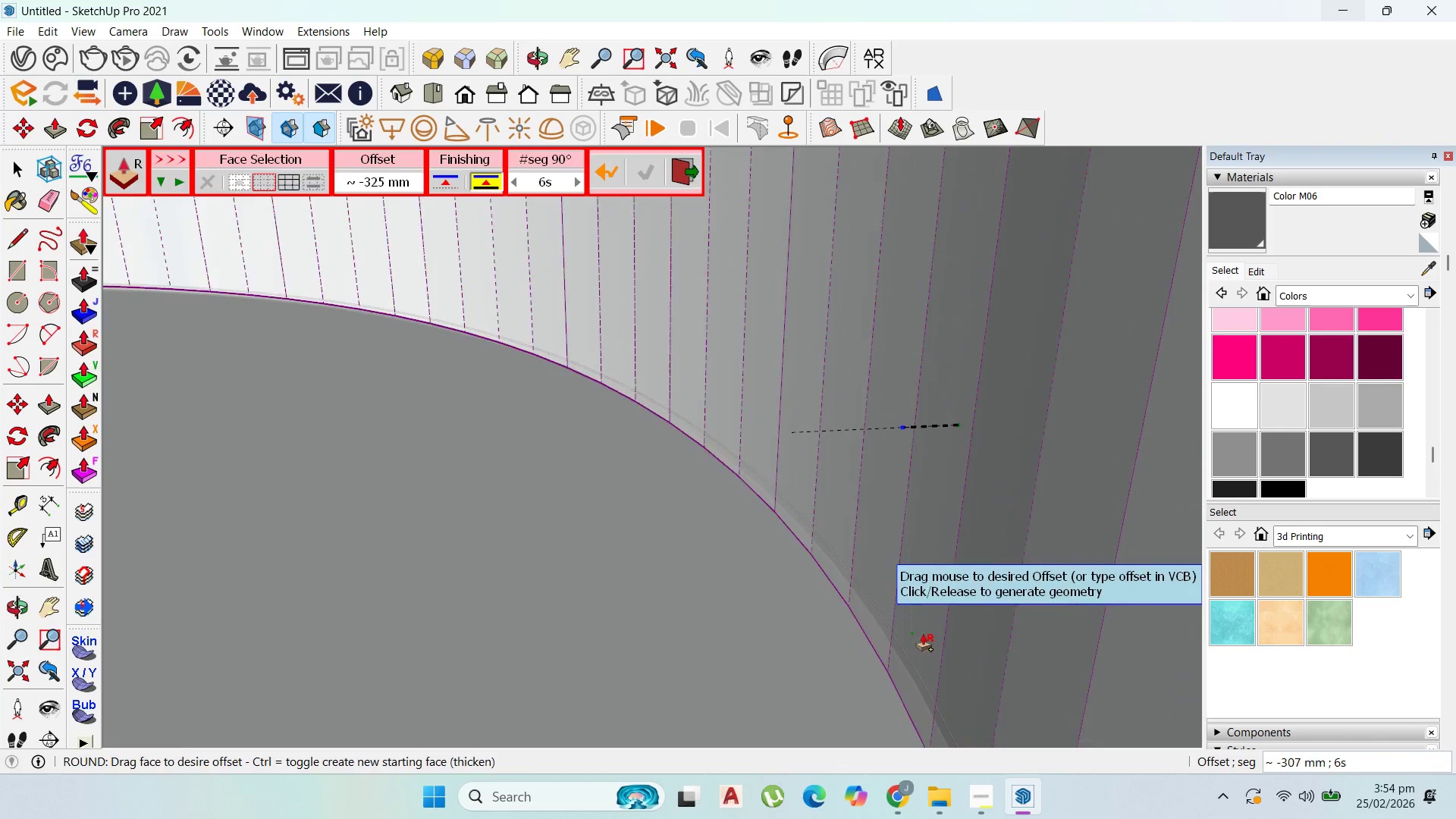 
left_click([979, 660])
 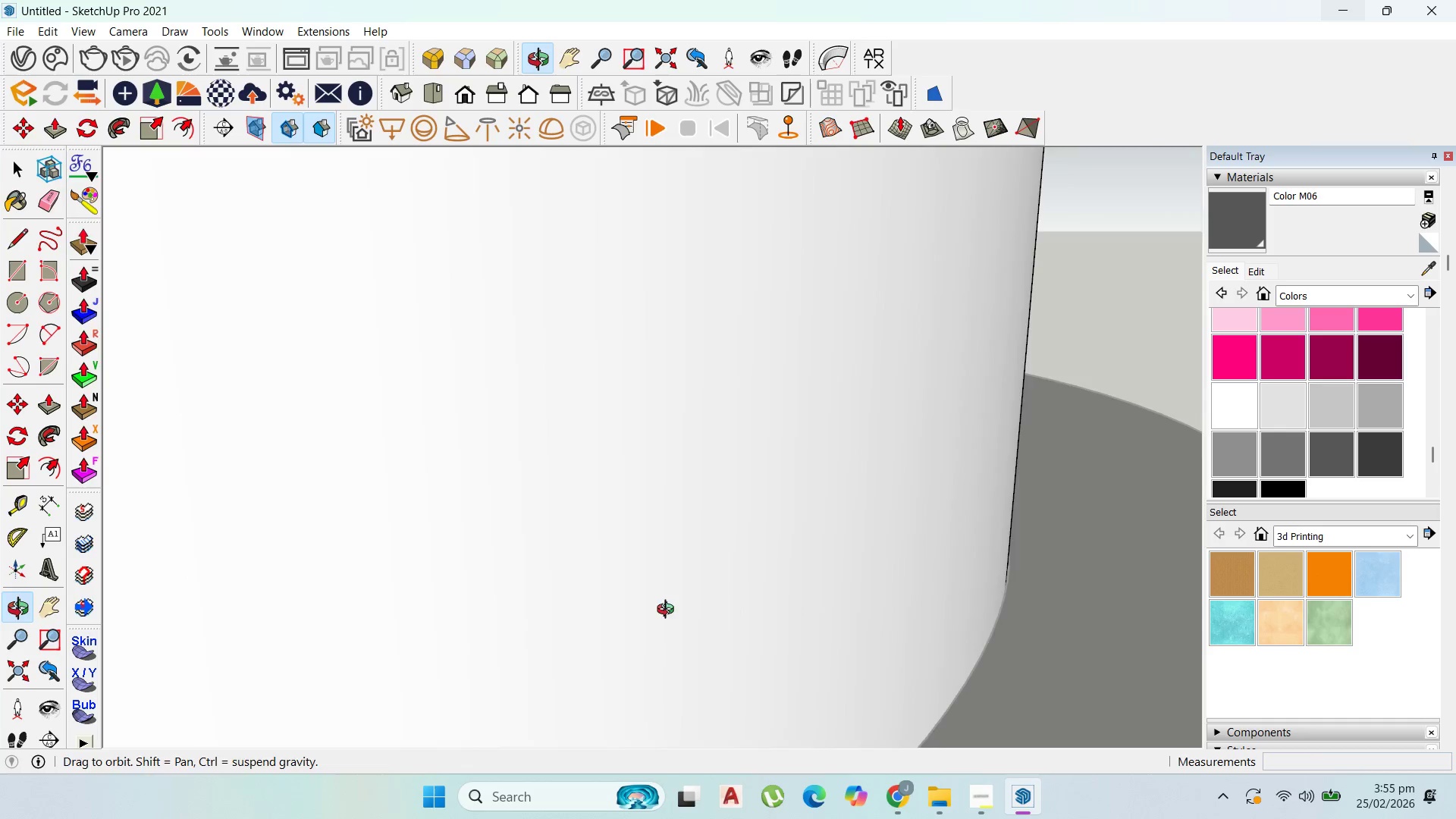 
scroll: coordinate [882, 513], scroll_direction: down, amount: 16.0
 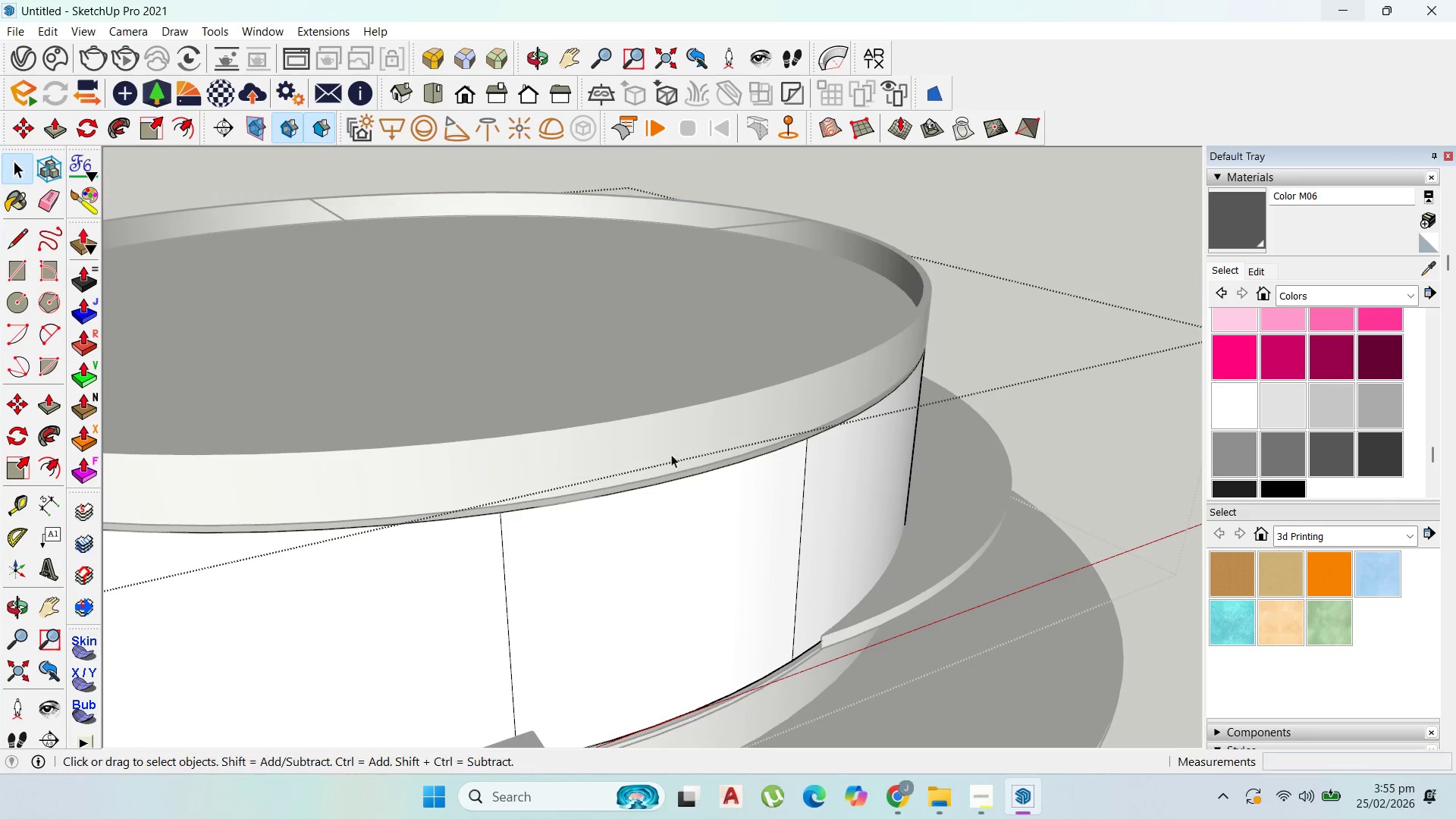 
left_click([824, 515])
 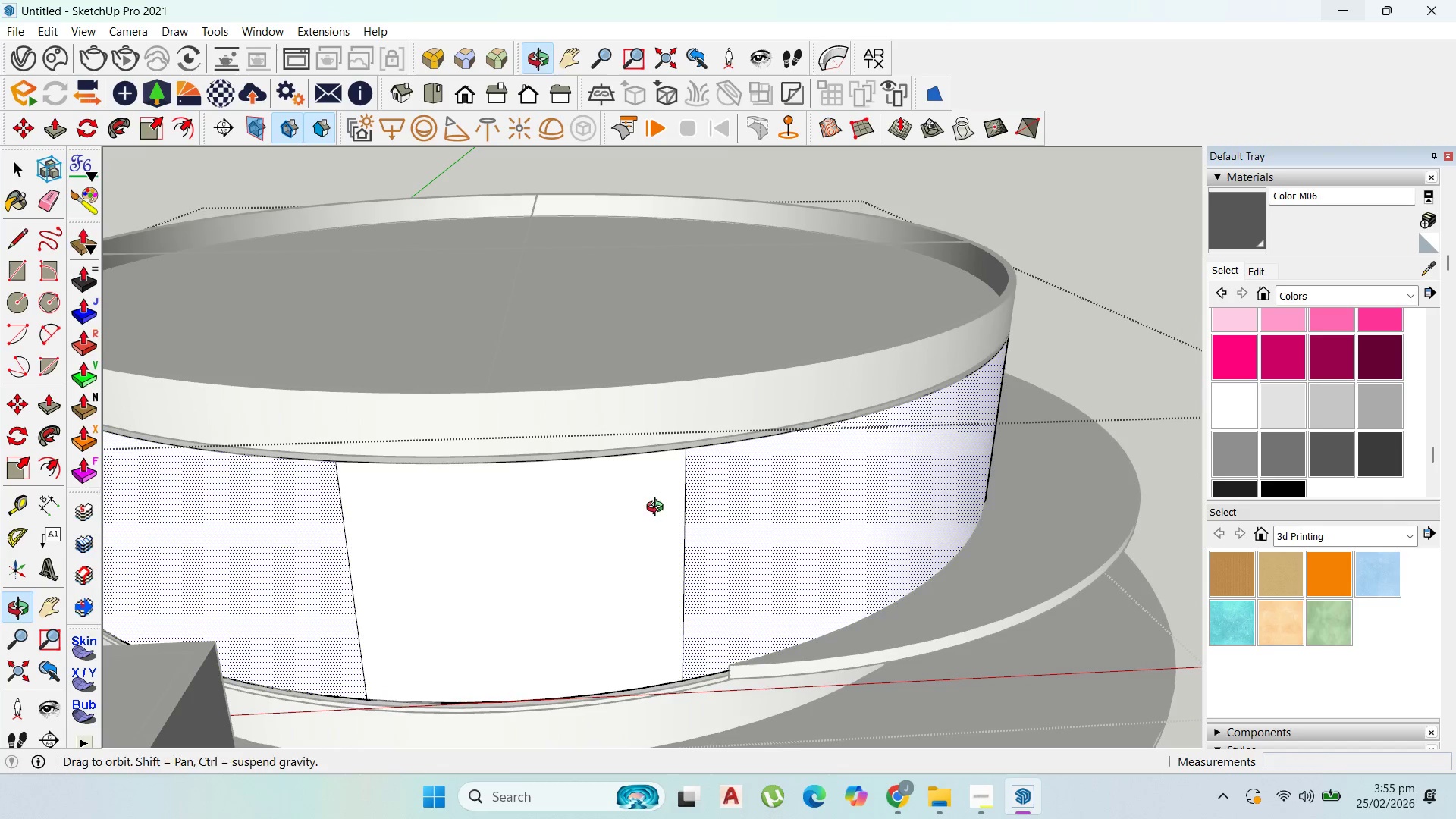 
key(Delete)
 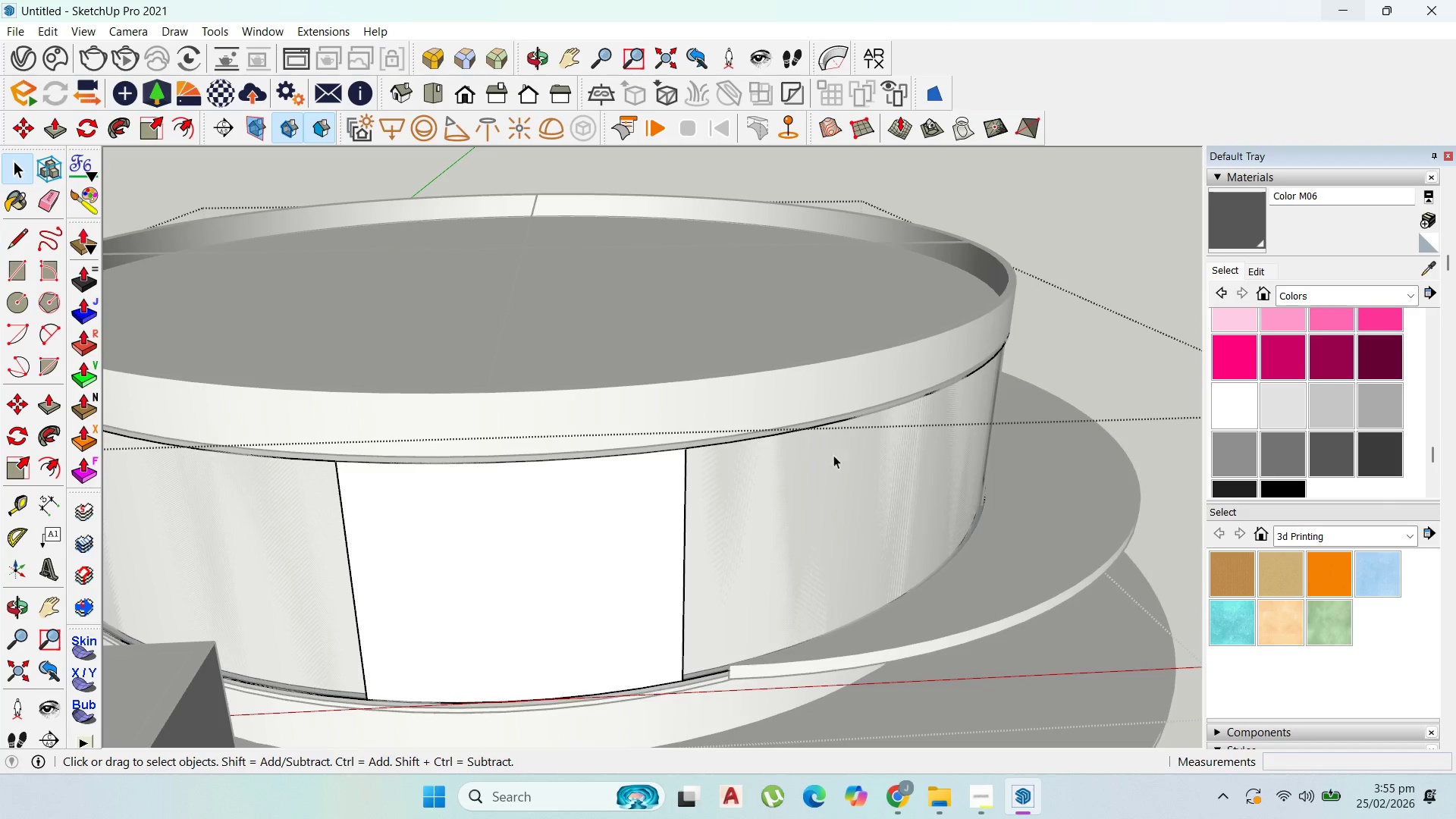 
left_click([893, 480])
 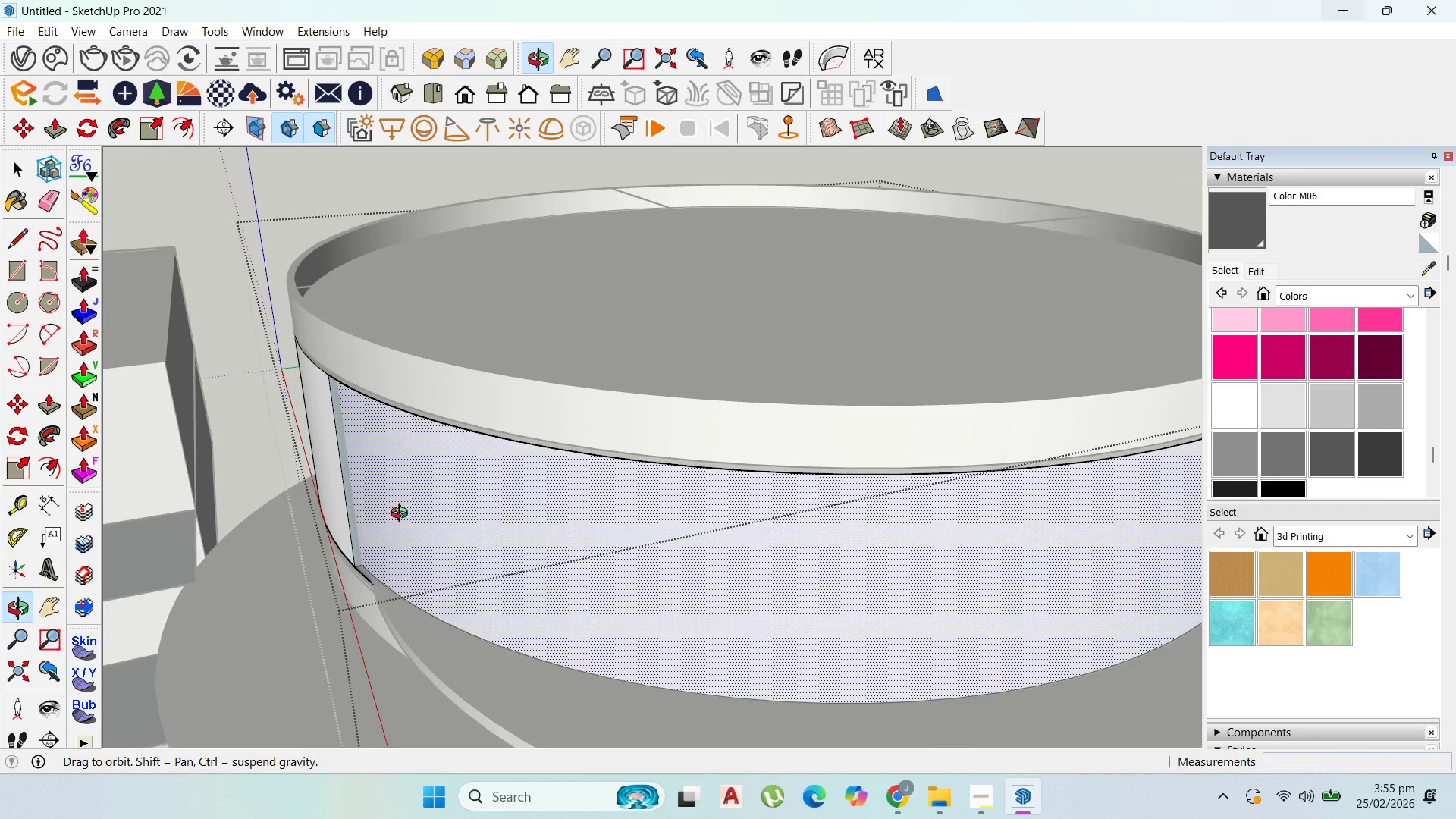 
key(Delete)
 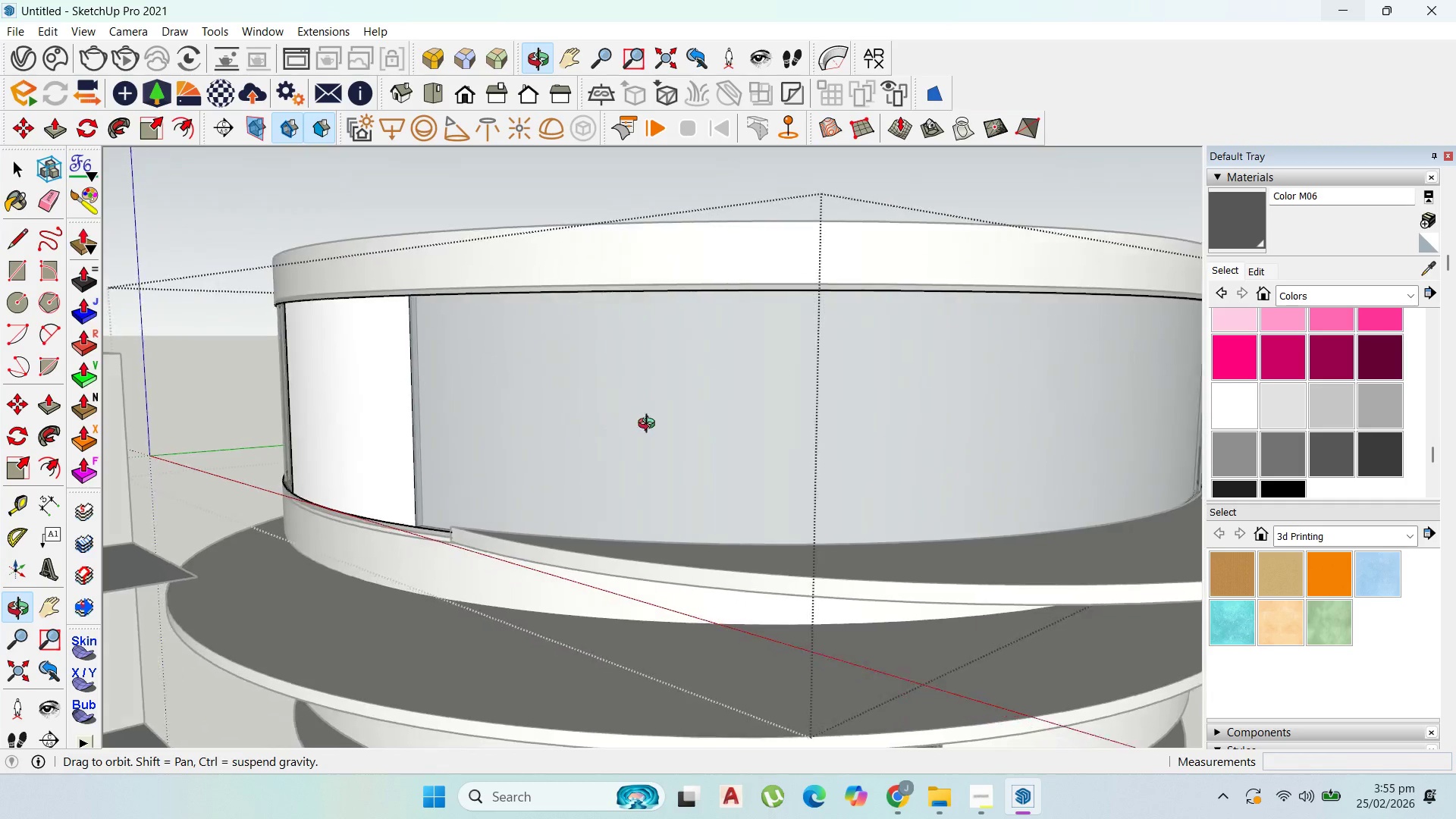 
left_click_drag(start_coordinate=[847, 499], to_coordinate=[777, 283])
 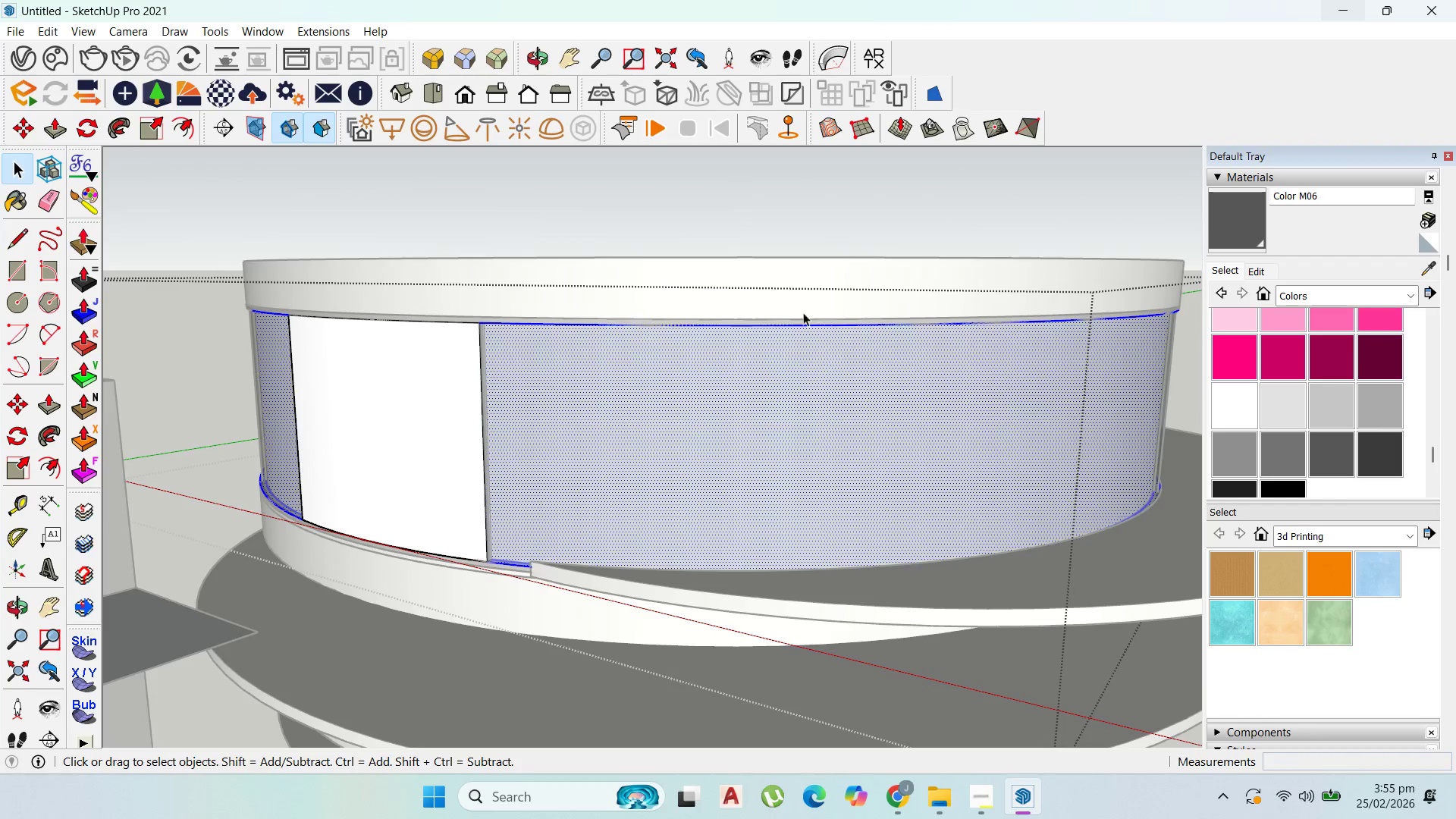 
key(Delete)
 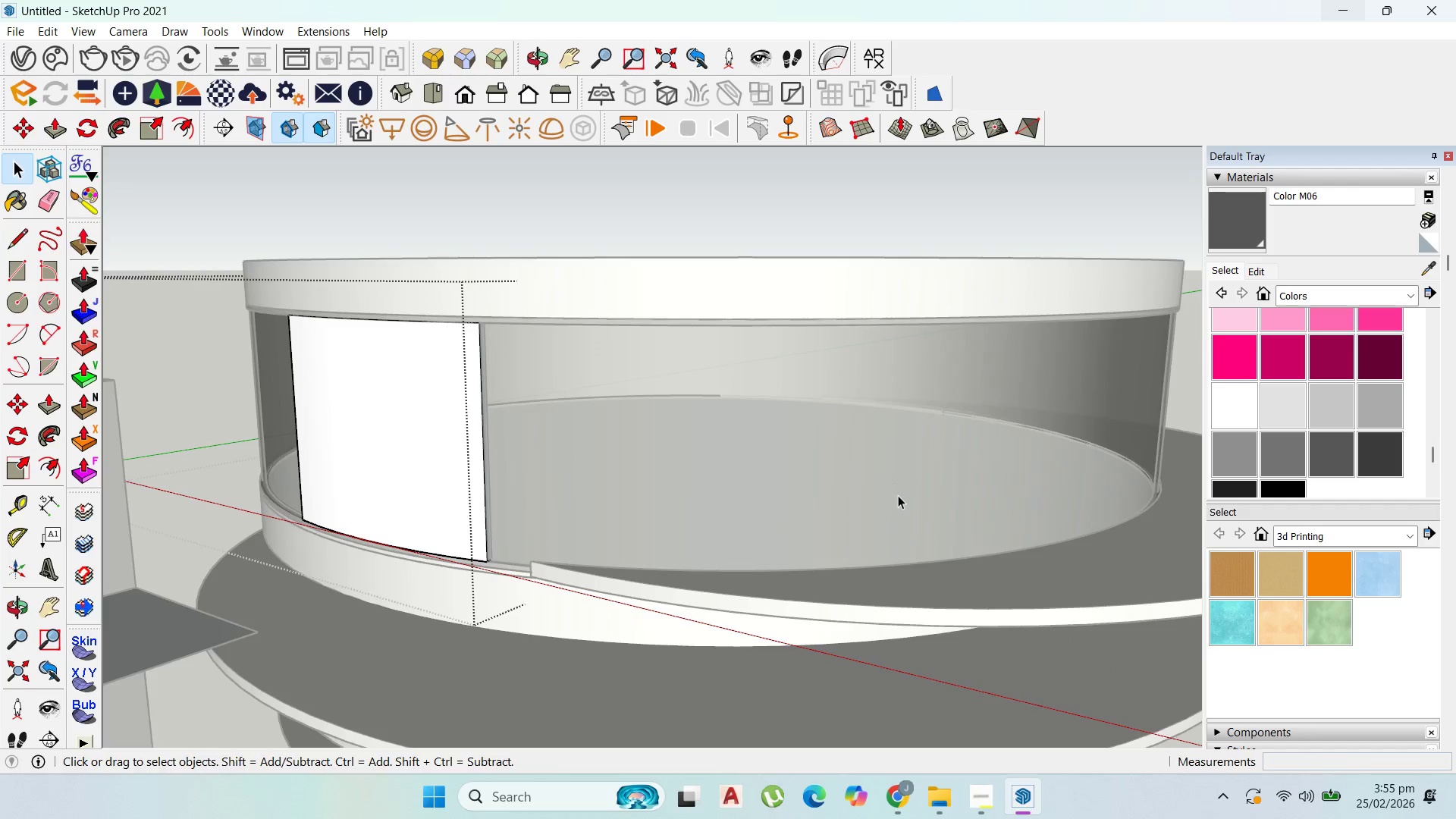 
scroll: coordinate [413, 435], scroll_direction: down, amount: 6.0
 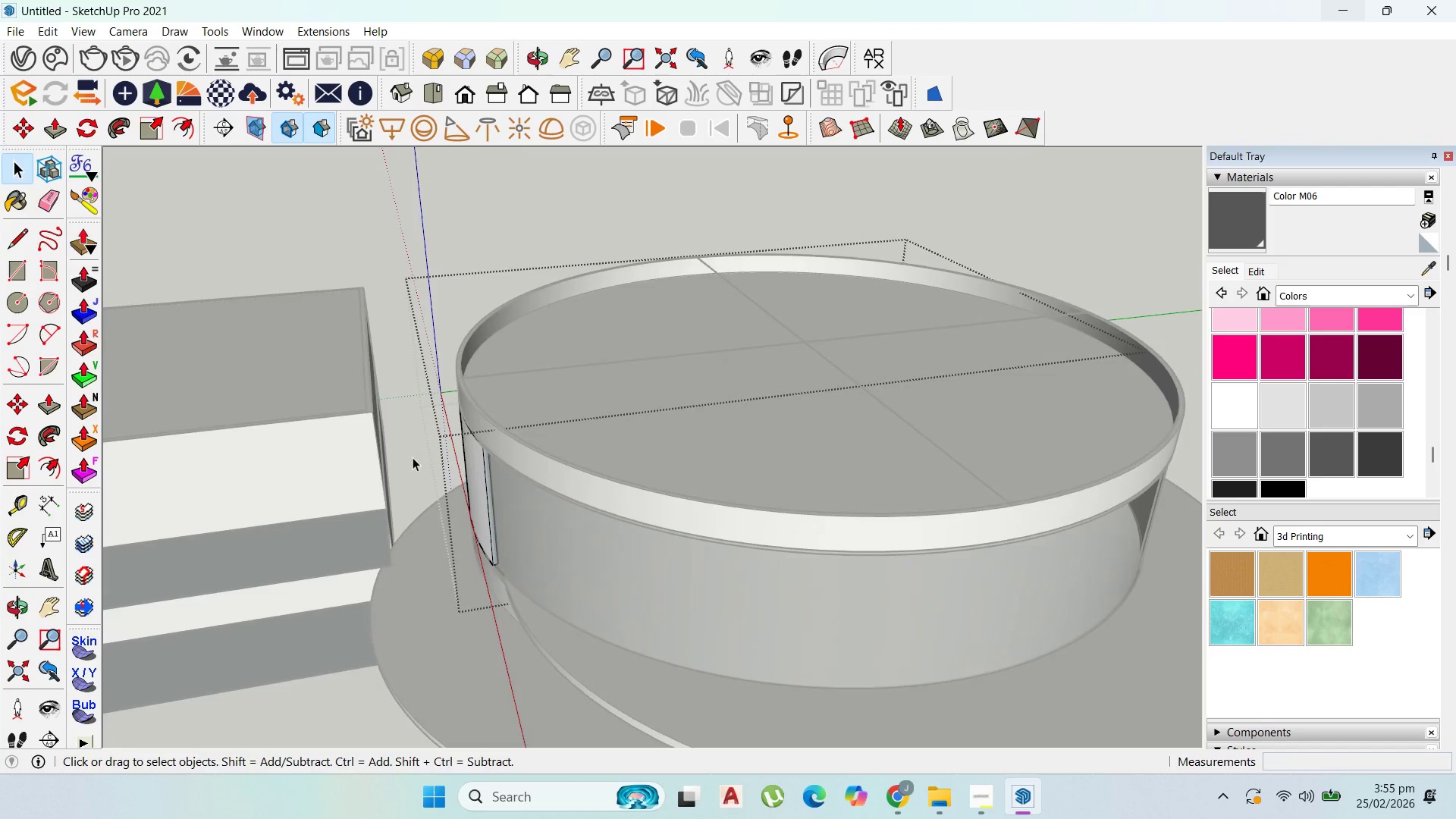 
scroll: coordinate [723, 275], scroll_direction: up, amount: 40.0
 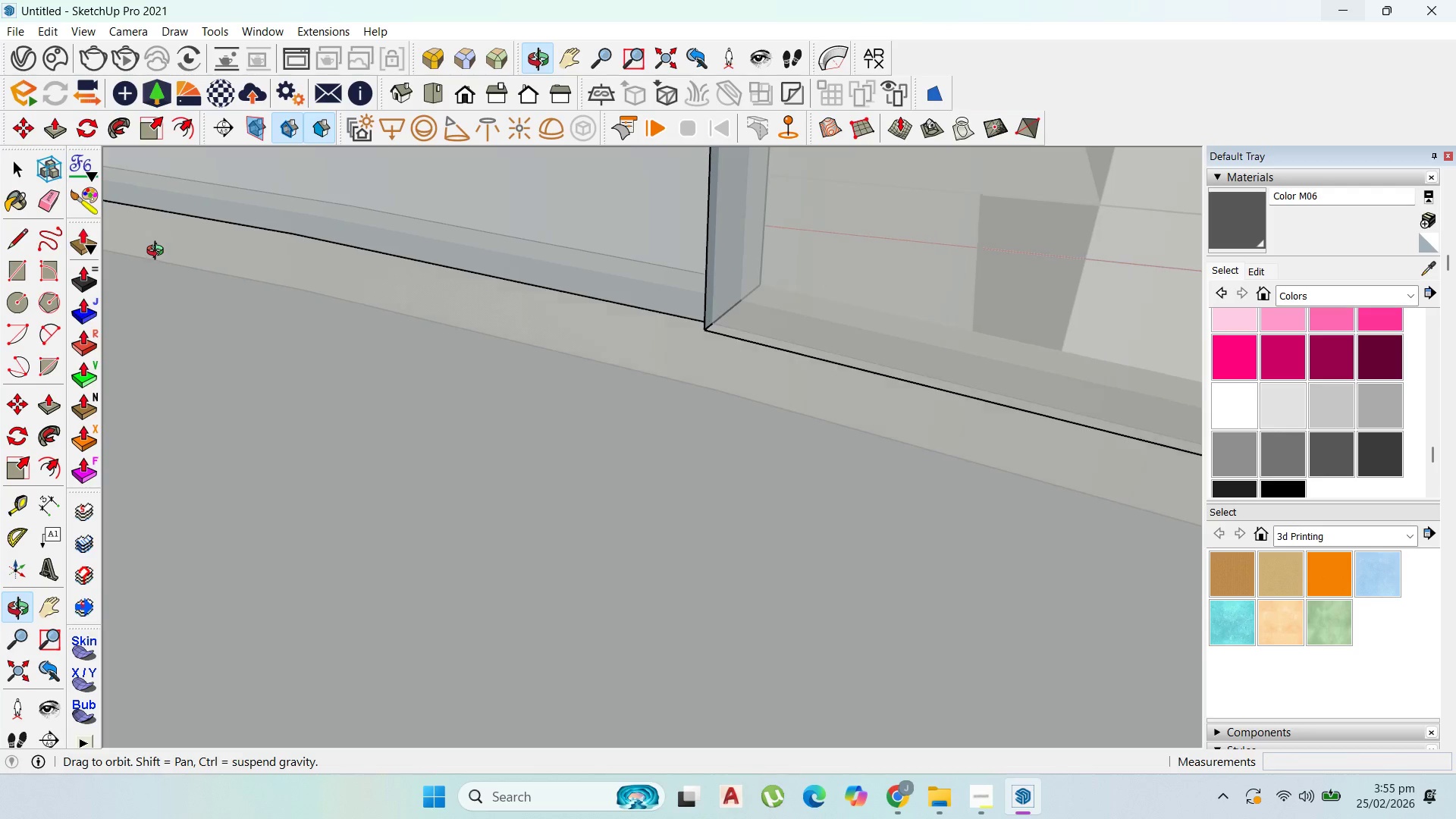 
key(Control+Z)
 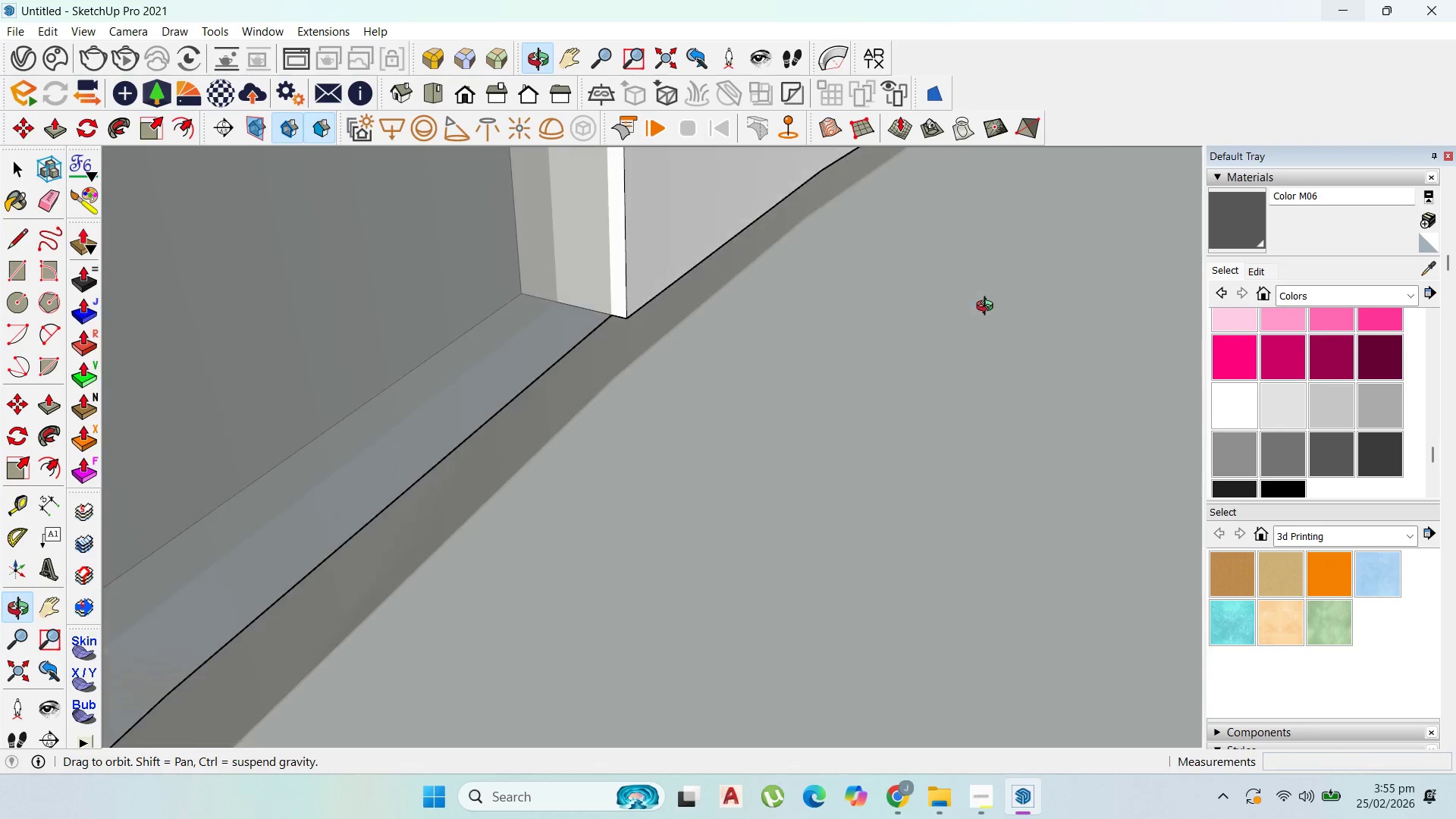 
left_click([736, 258])
 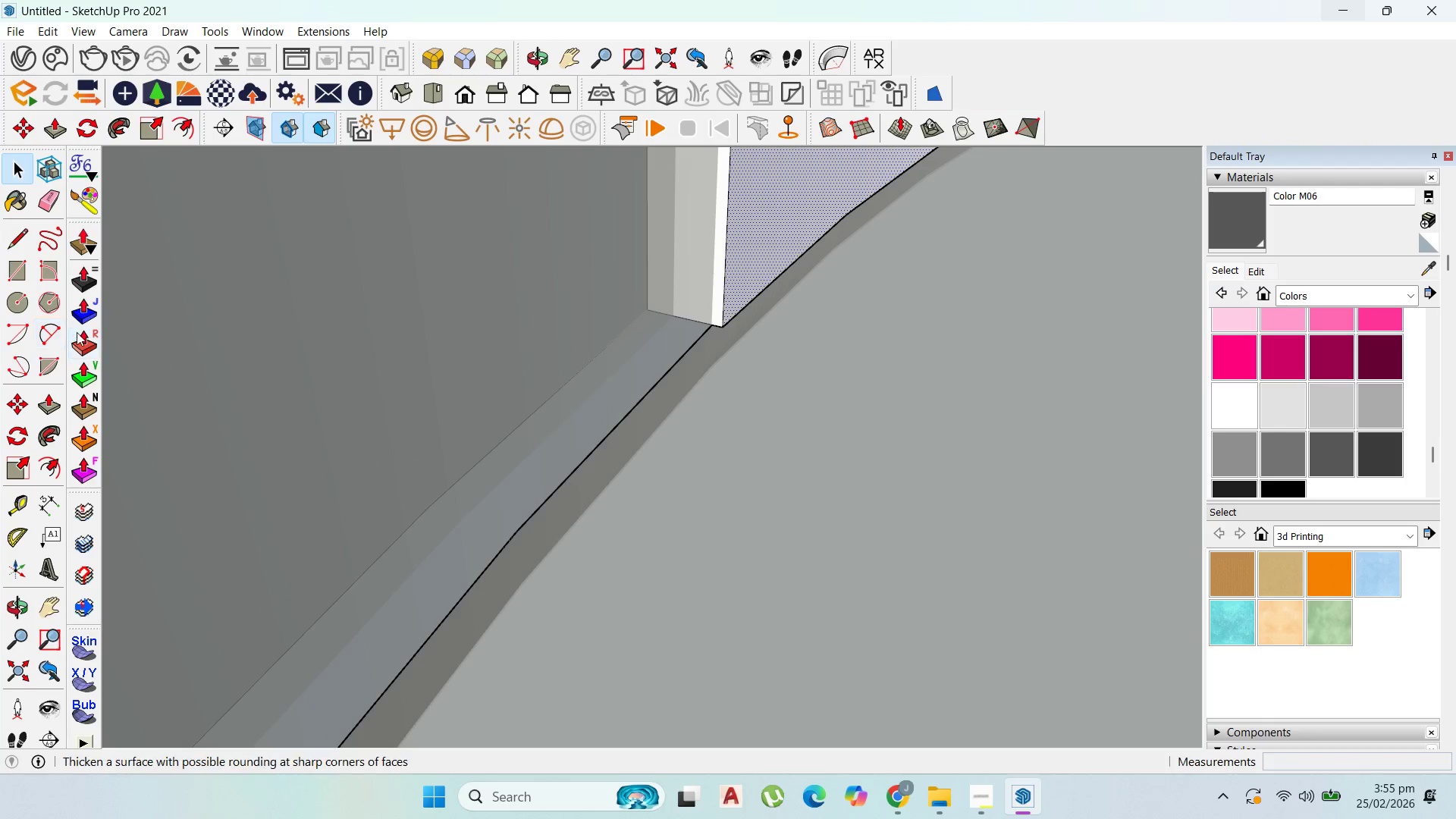 
scroll: coordinate [912, 350], scroll_direction: down, amount: 4.0
 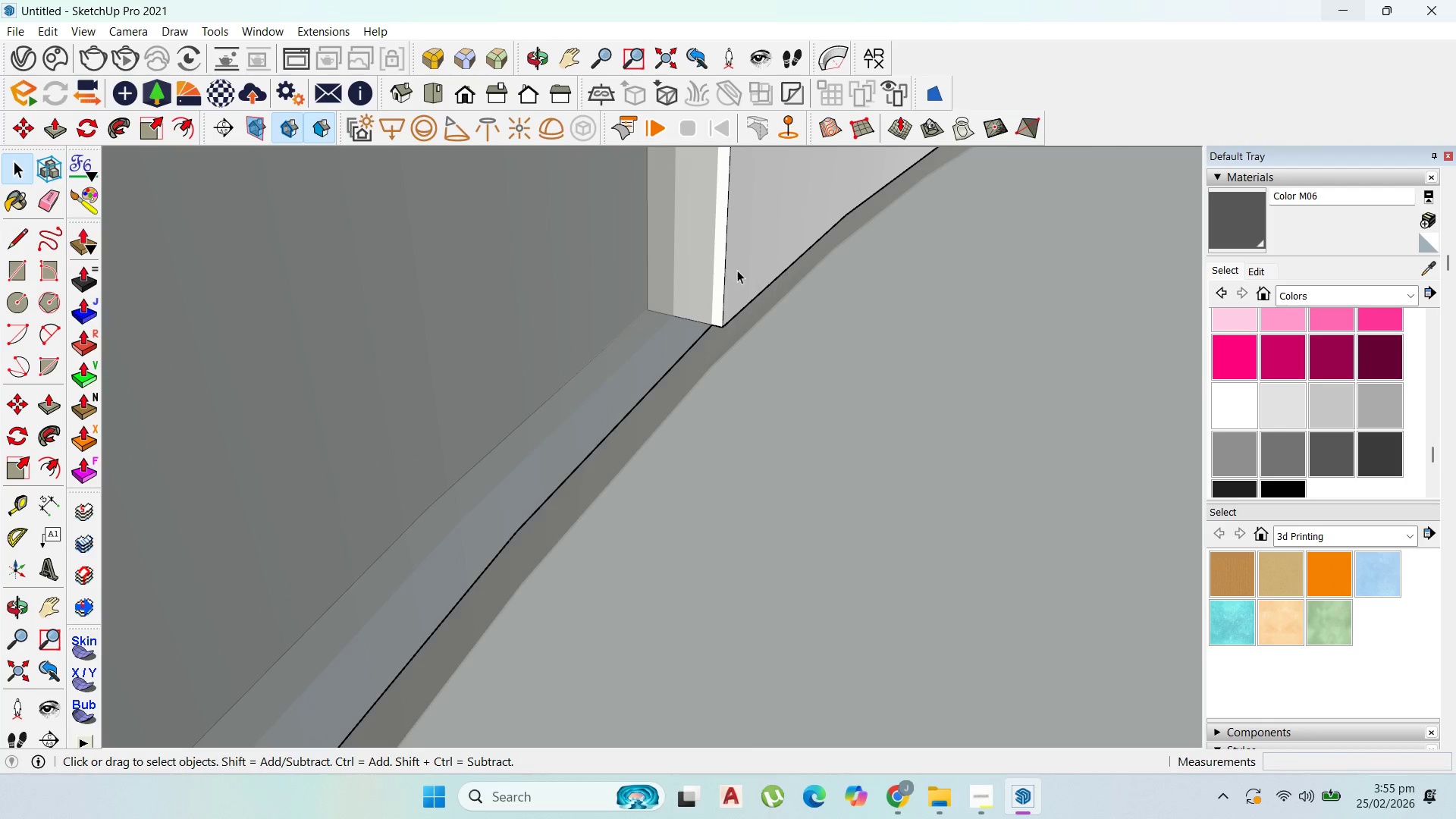 
left_click([87, 282])
 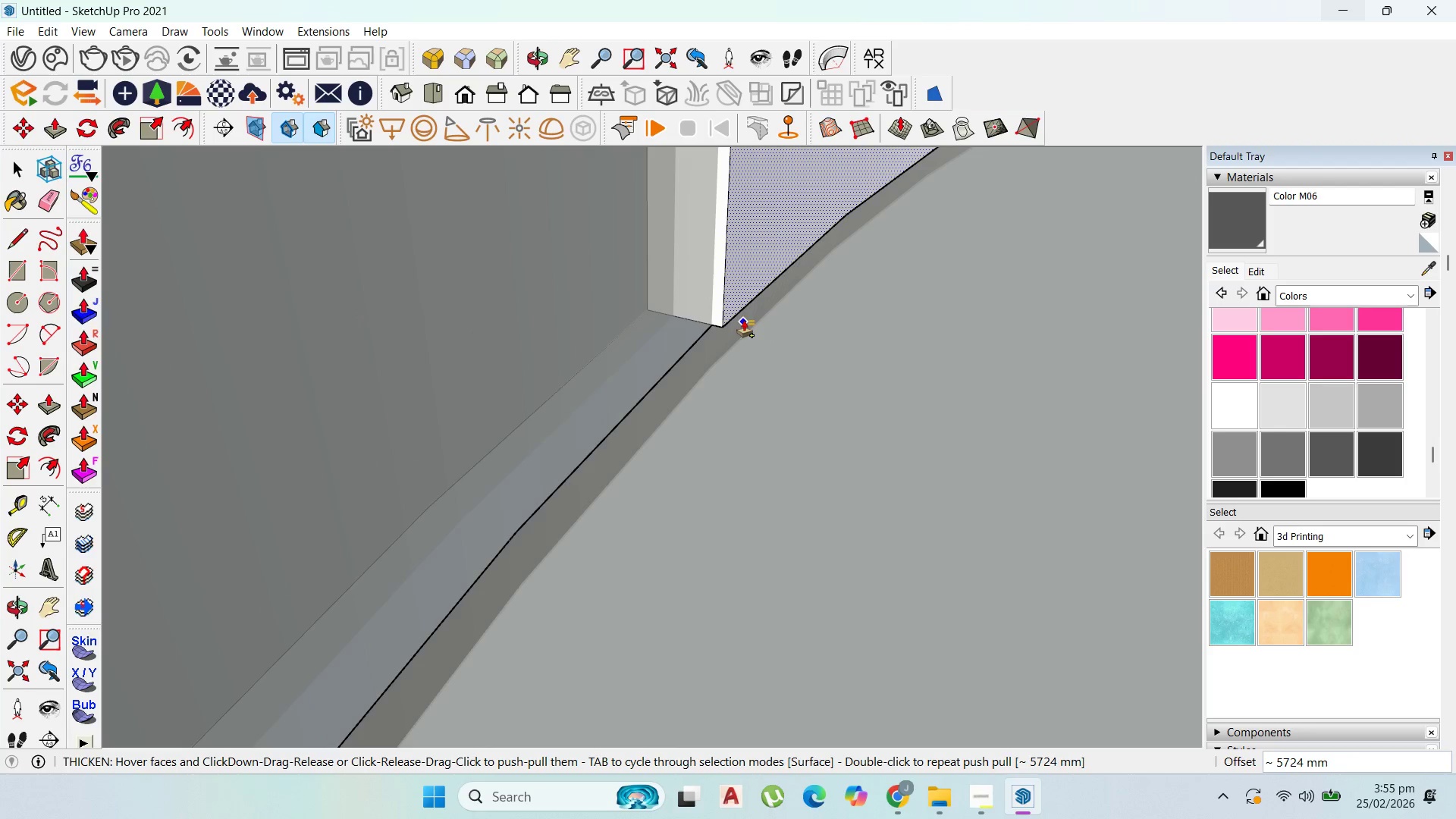 
left_click([734, 315])
 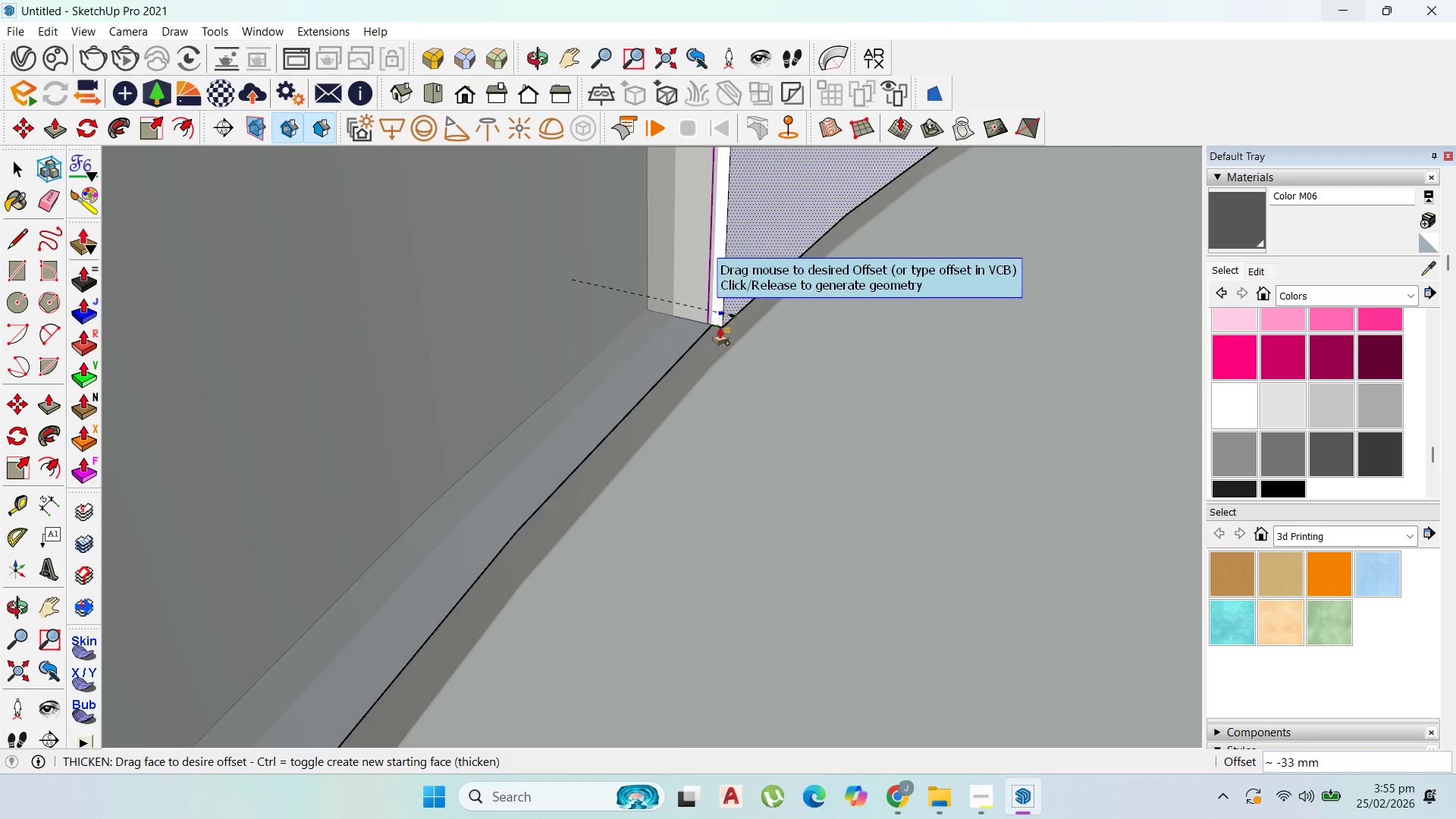 
left_click([712, 331])
 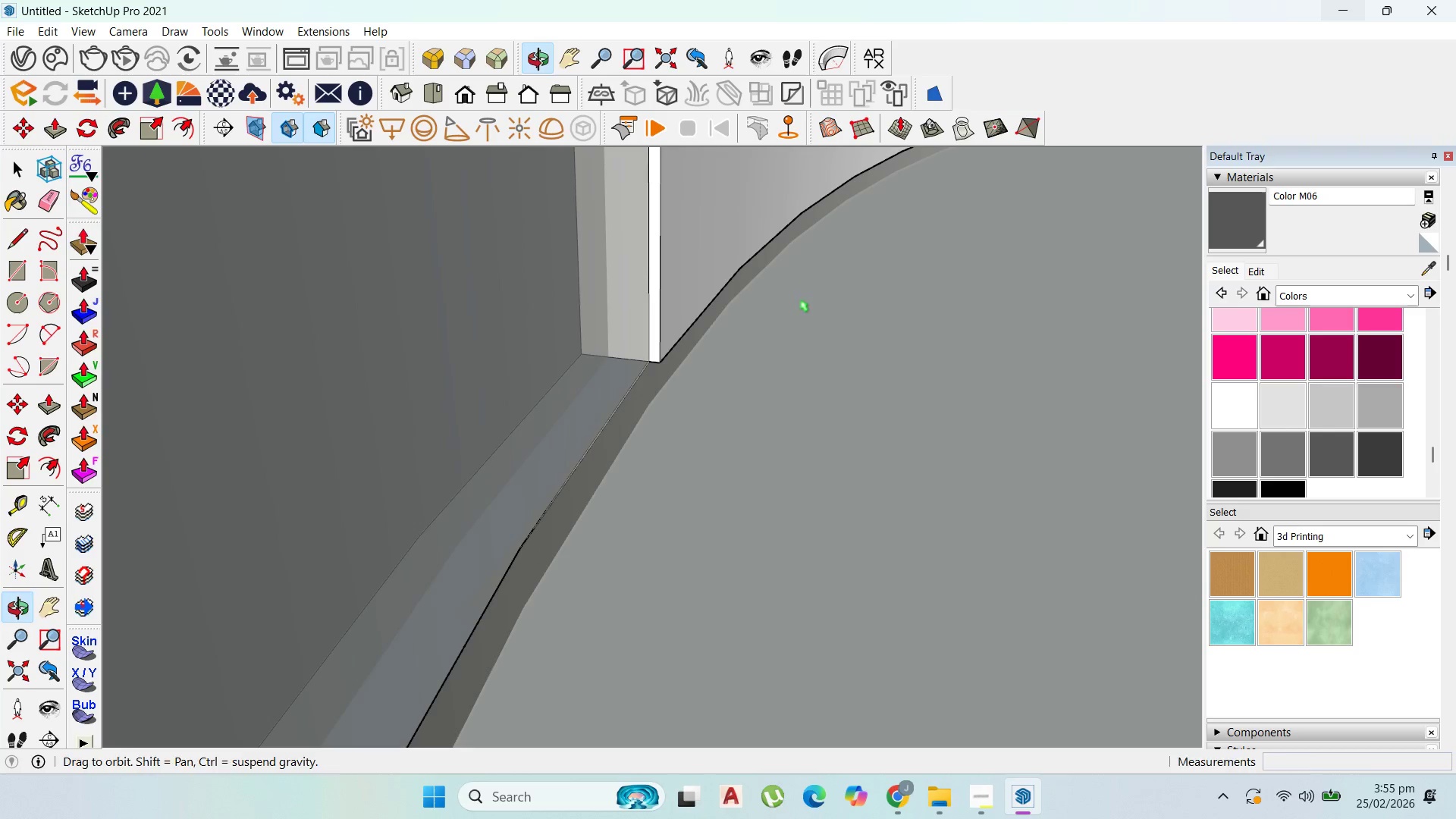 
scroll: coordinate [804, 272], scroll_direction: down, amount: 24.0
 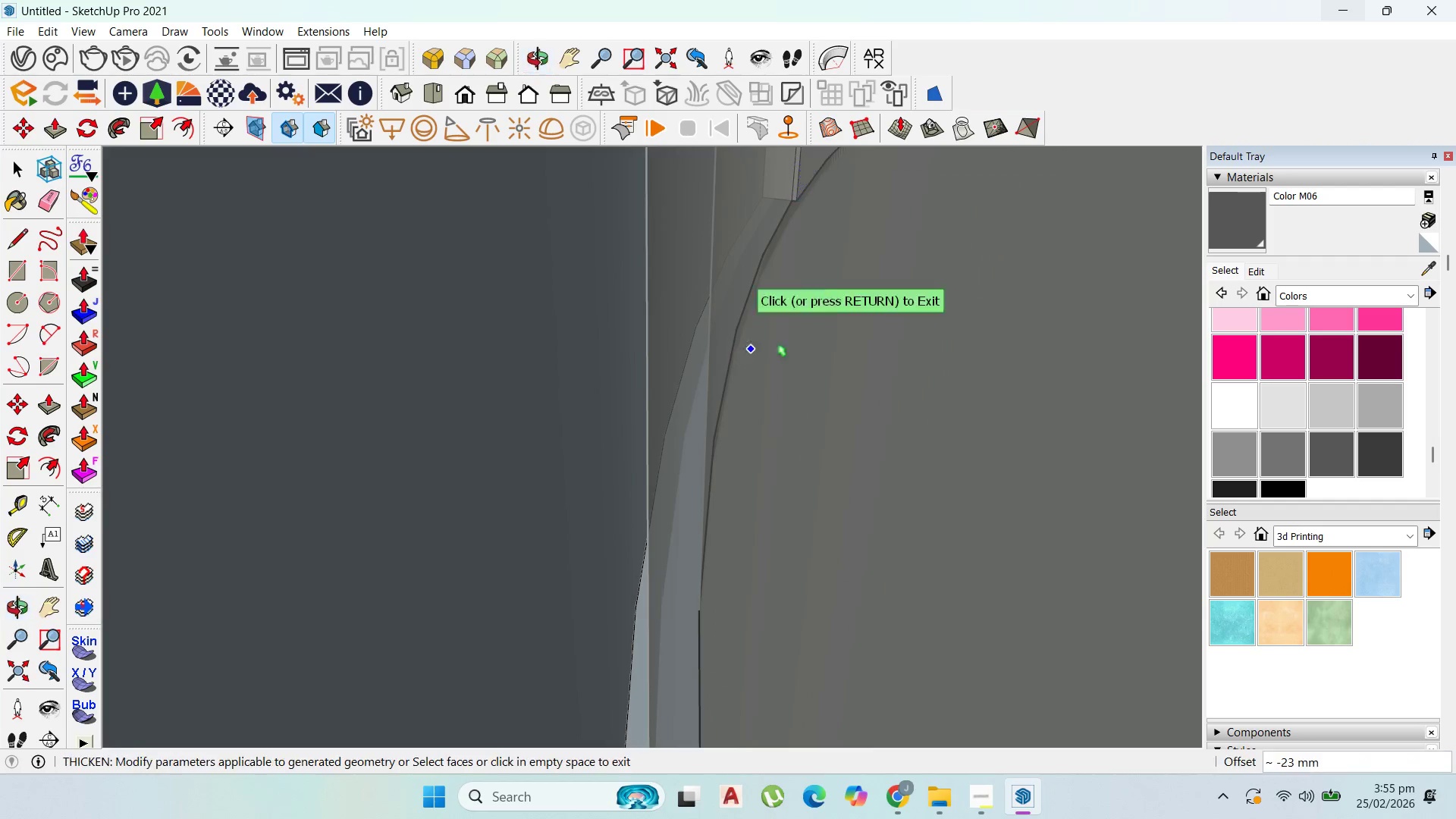 
scroll: coordinate [836, 244], scroll_direction: up, amount: 19.0
 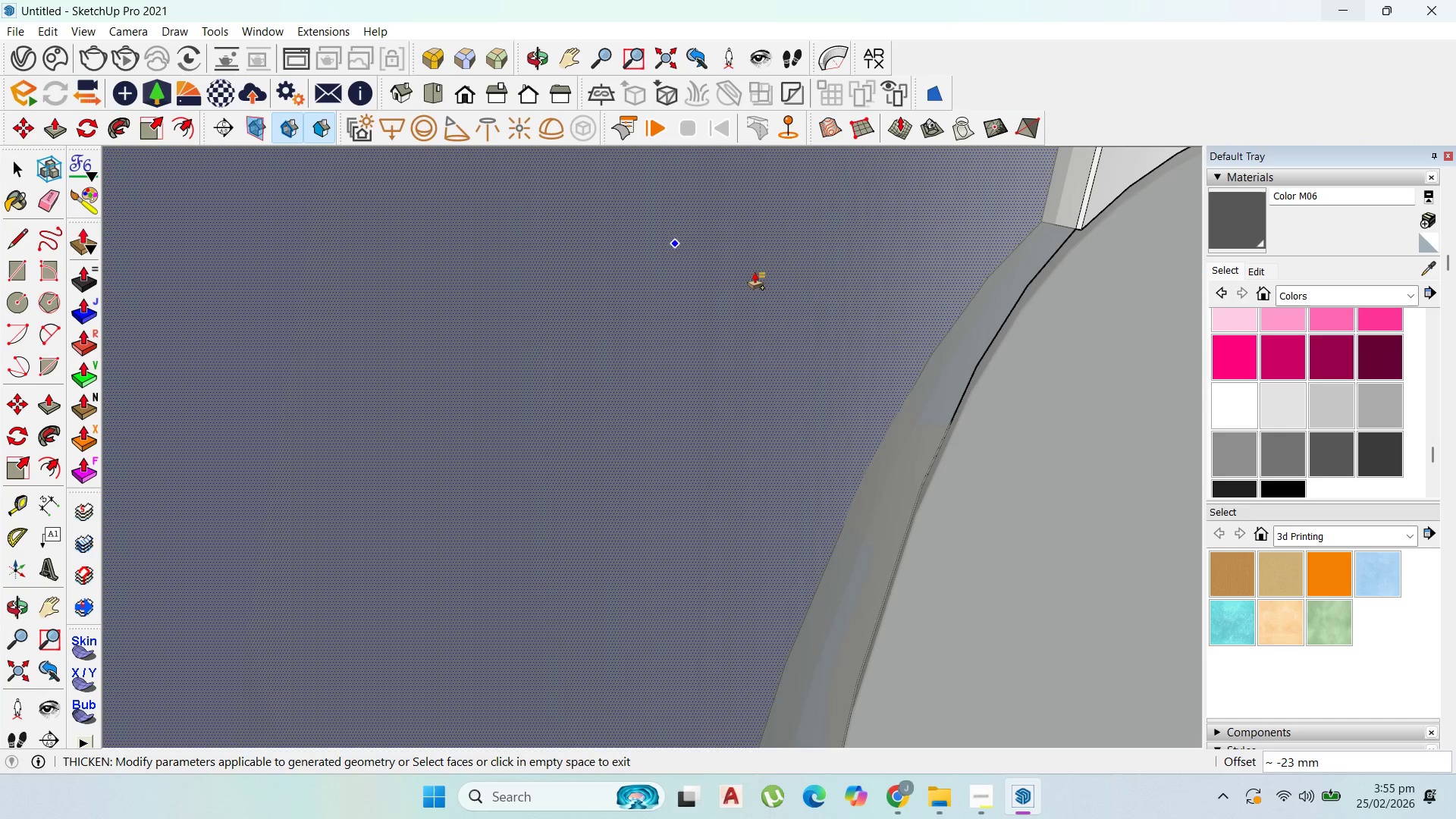 
key(Control+Z)
 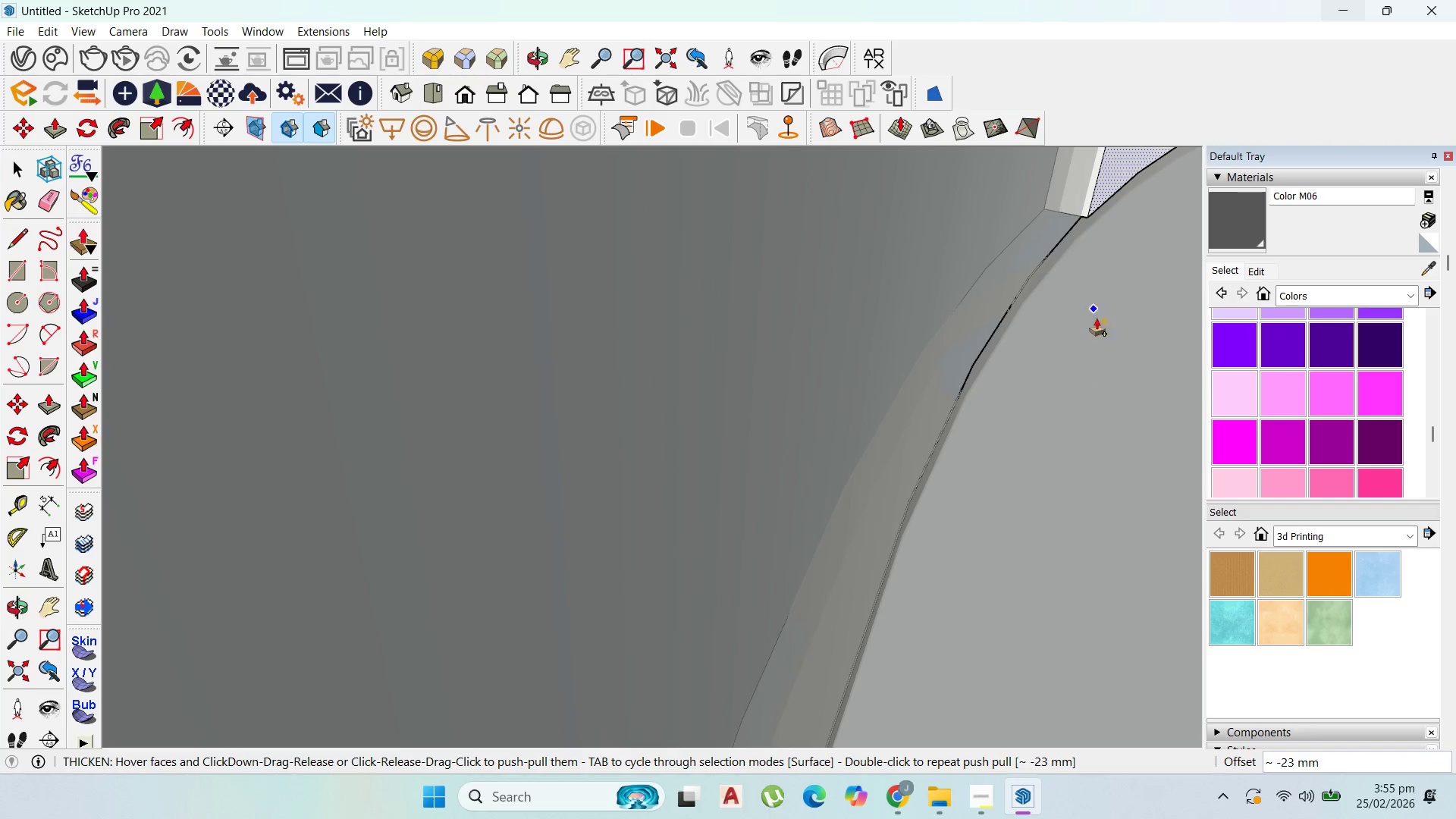 
scroll: coordinate [1223, 378], scroll_direction: up, amount: 3.0
 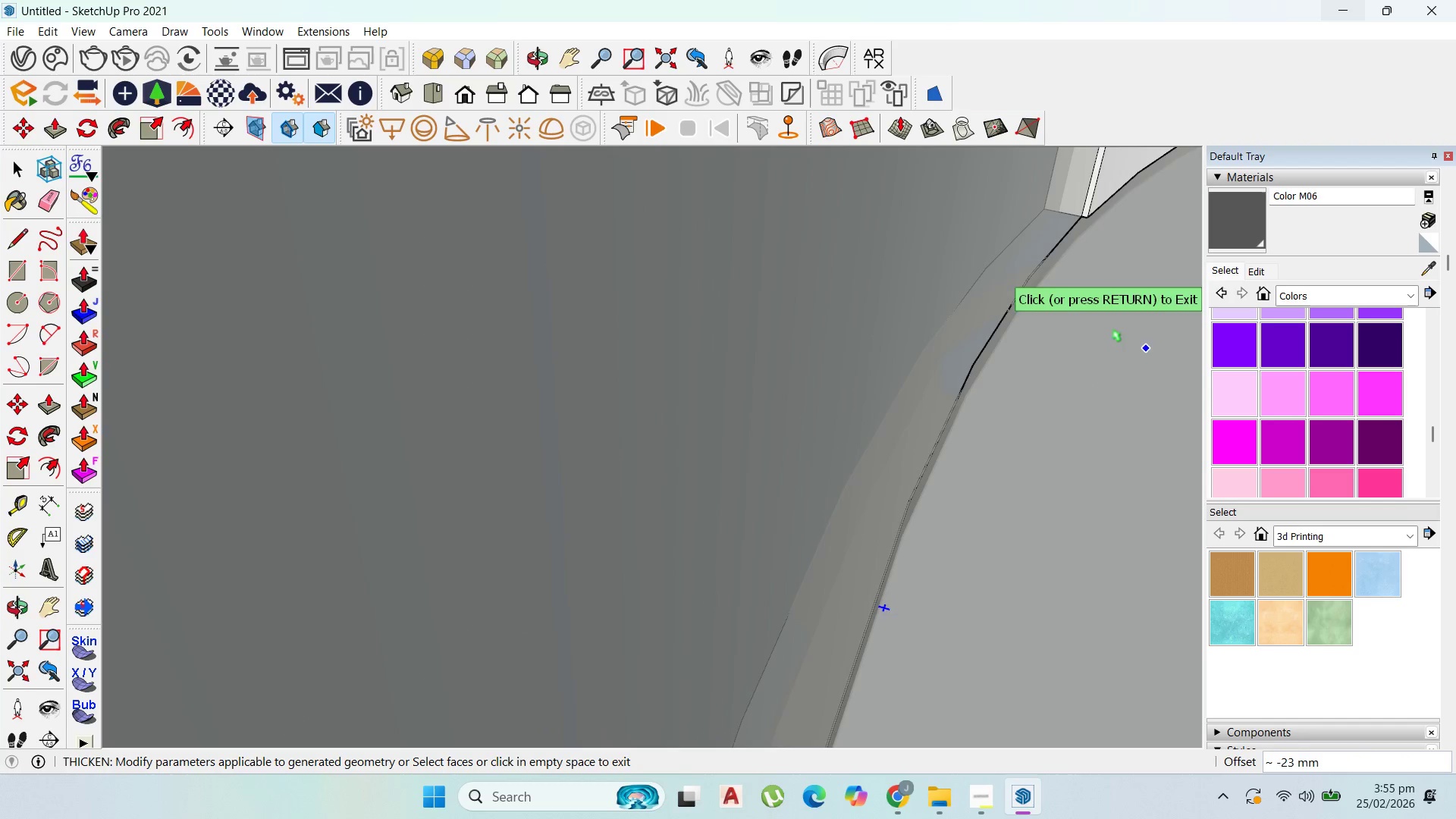 
key(Control+Z)
 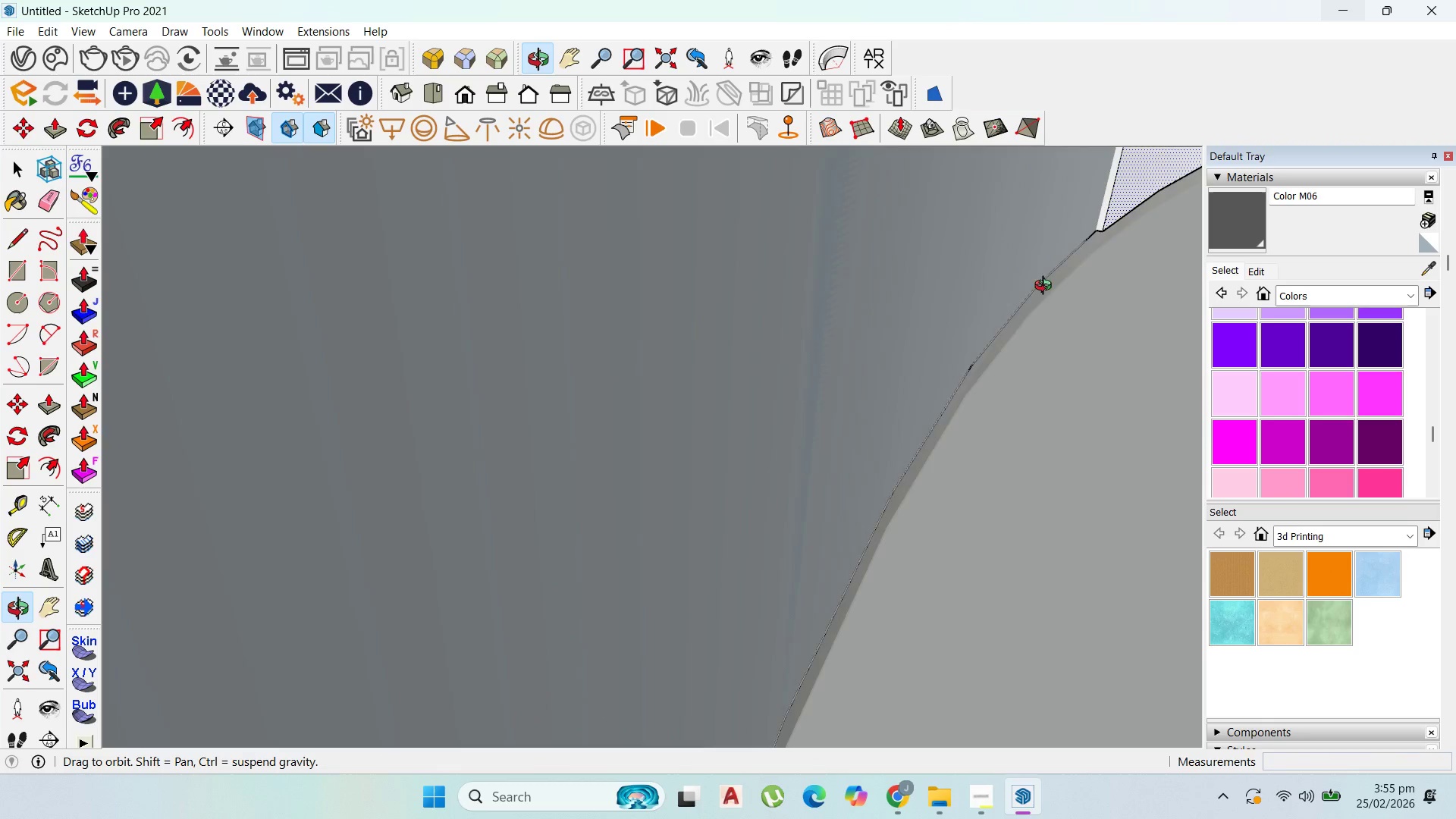 
key(Control+Z)
 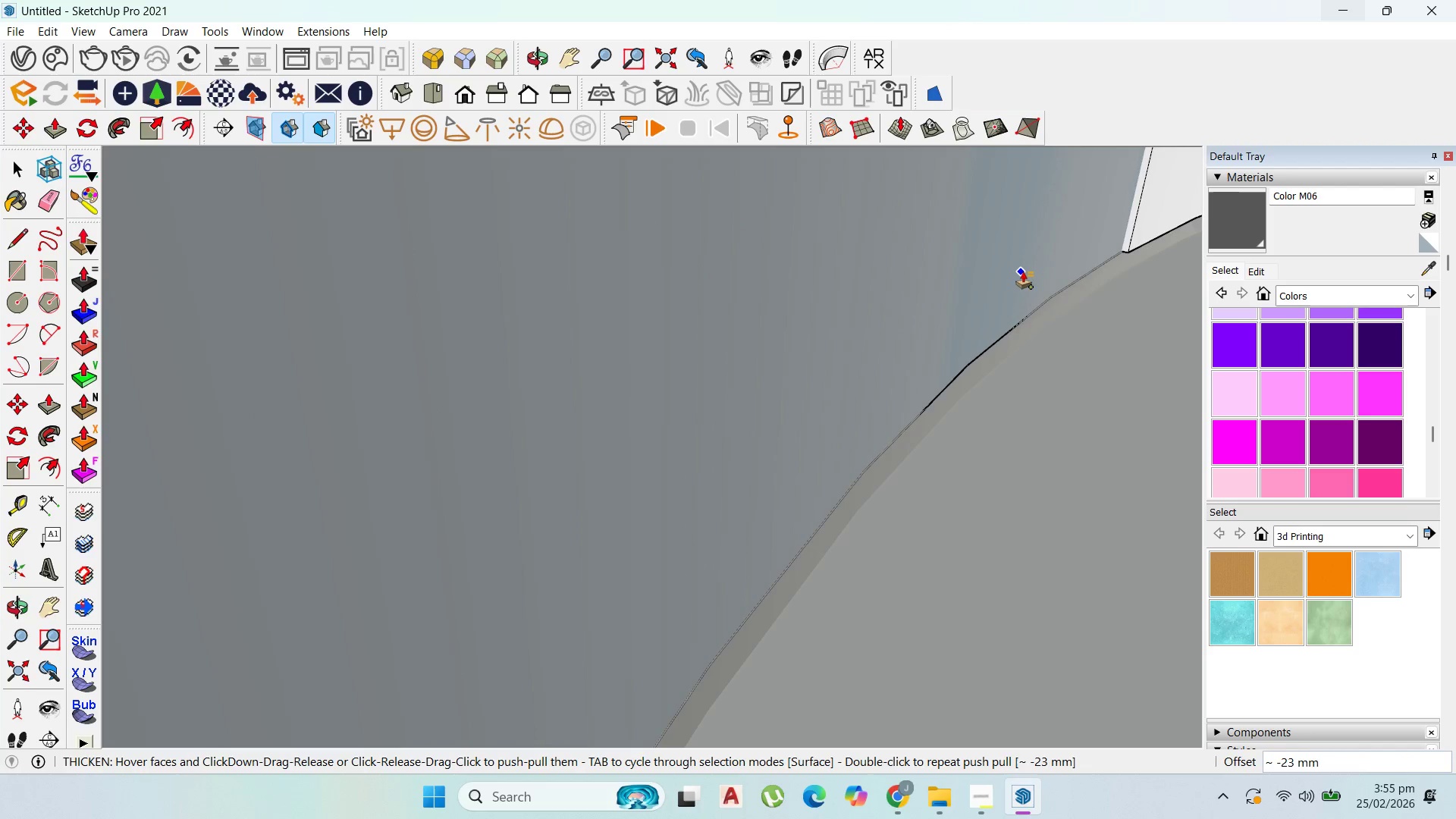 
key(Control+Z)
 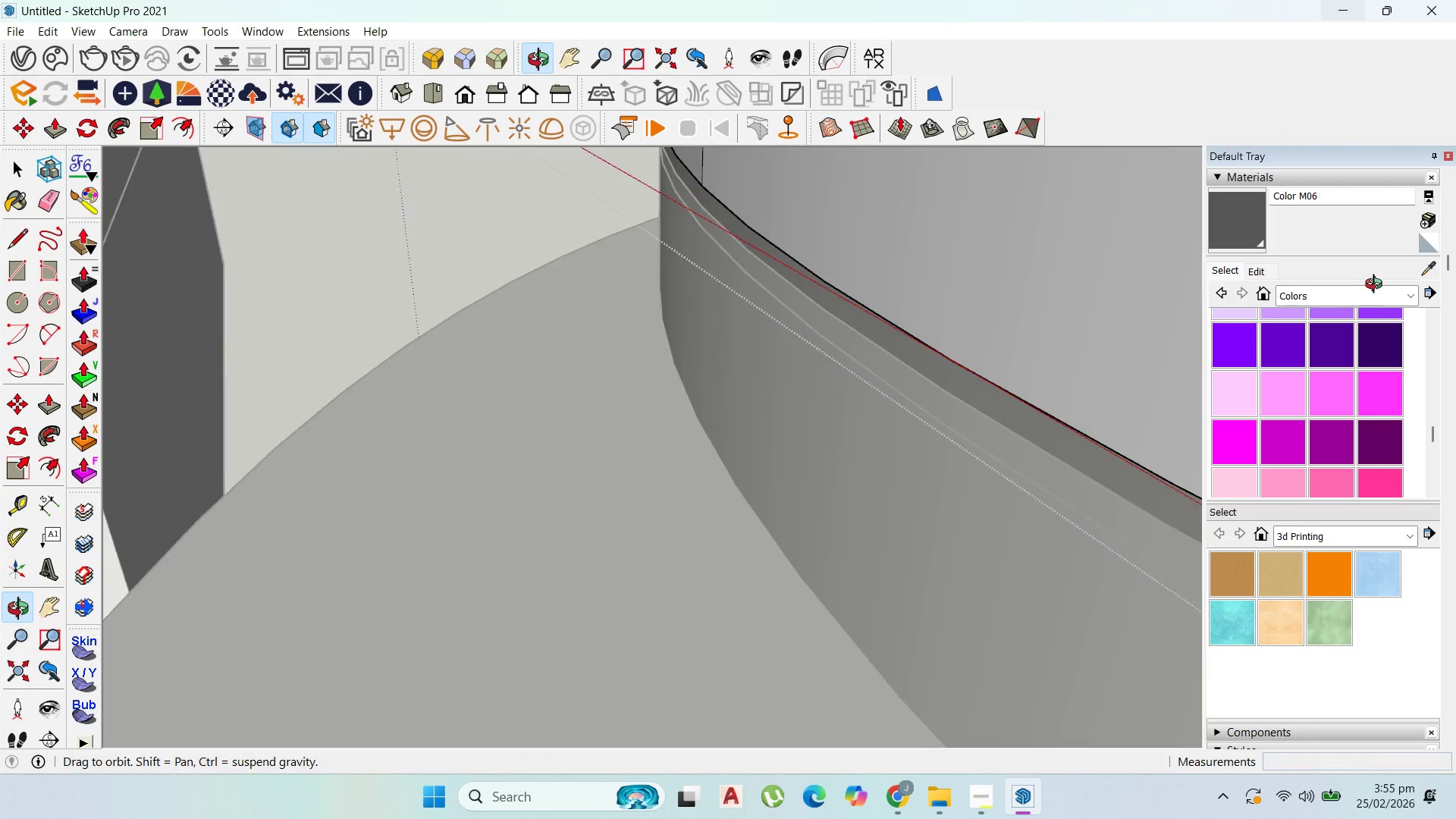 
scroll: coordinate [607, 461], scroll_direction: down, amount: 15.0
 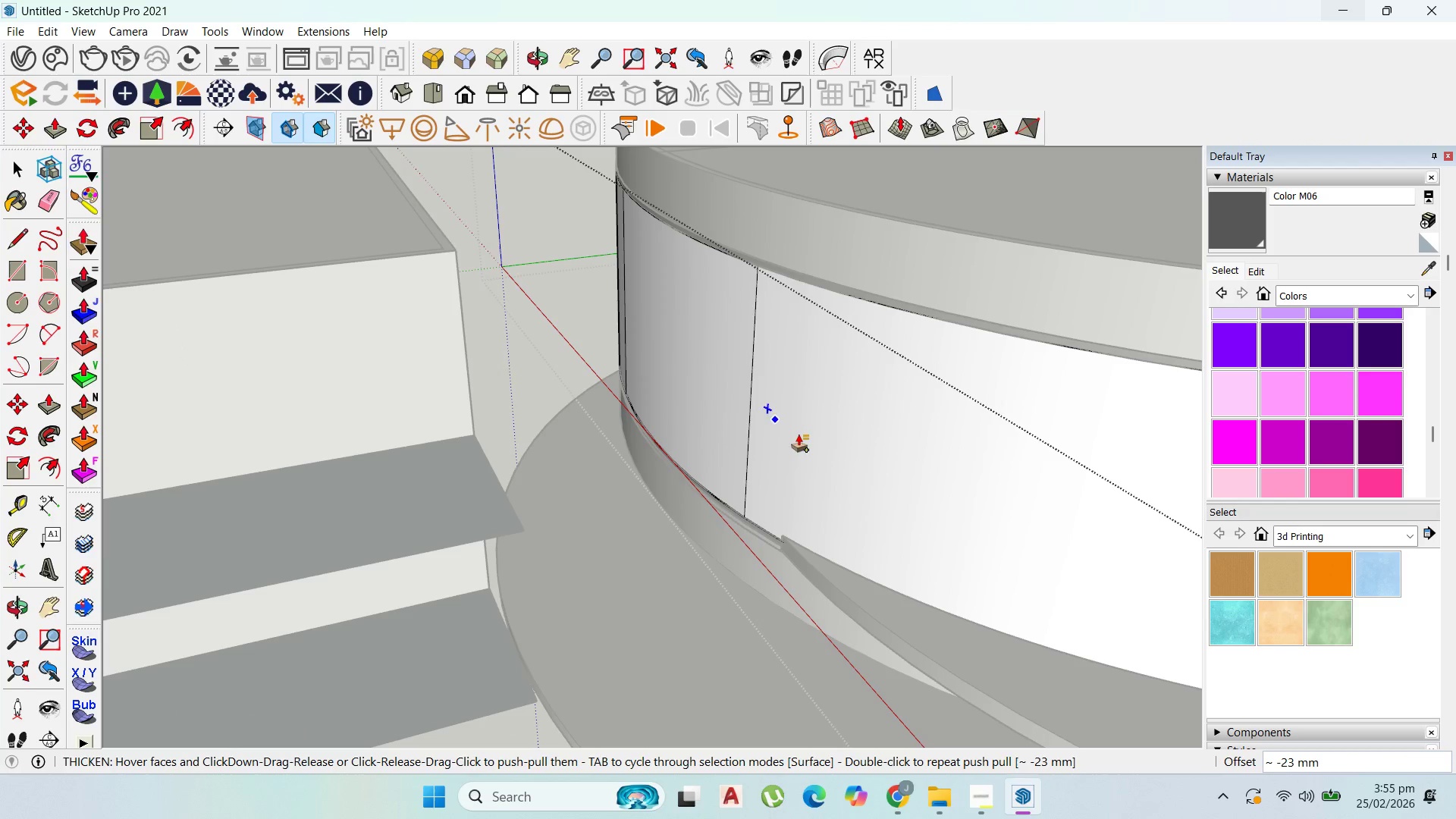 
key(Escape)
 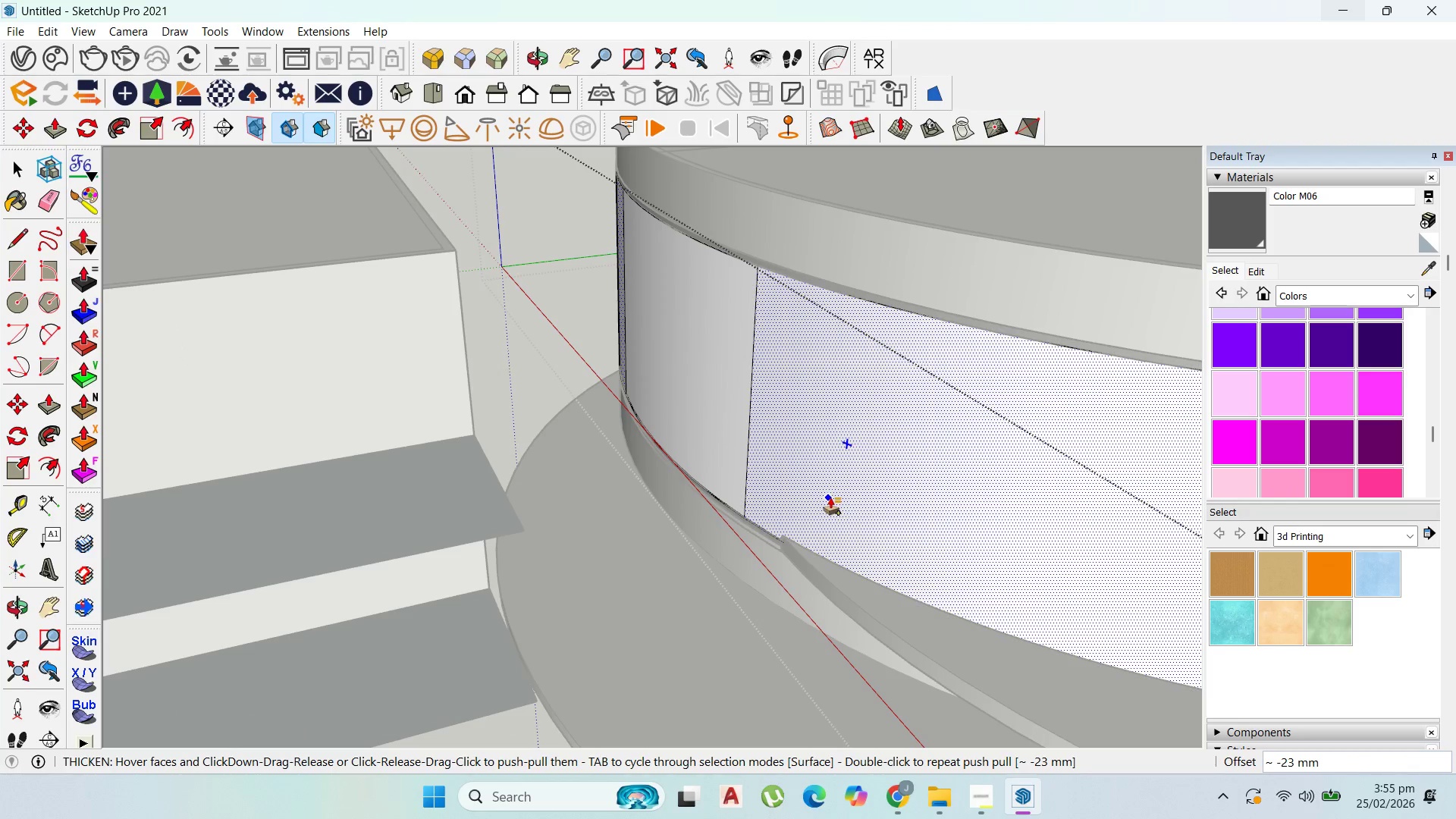 
left_click([828, 497])
 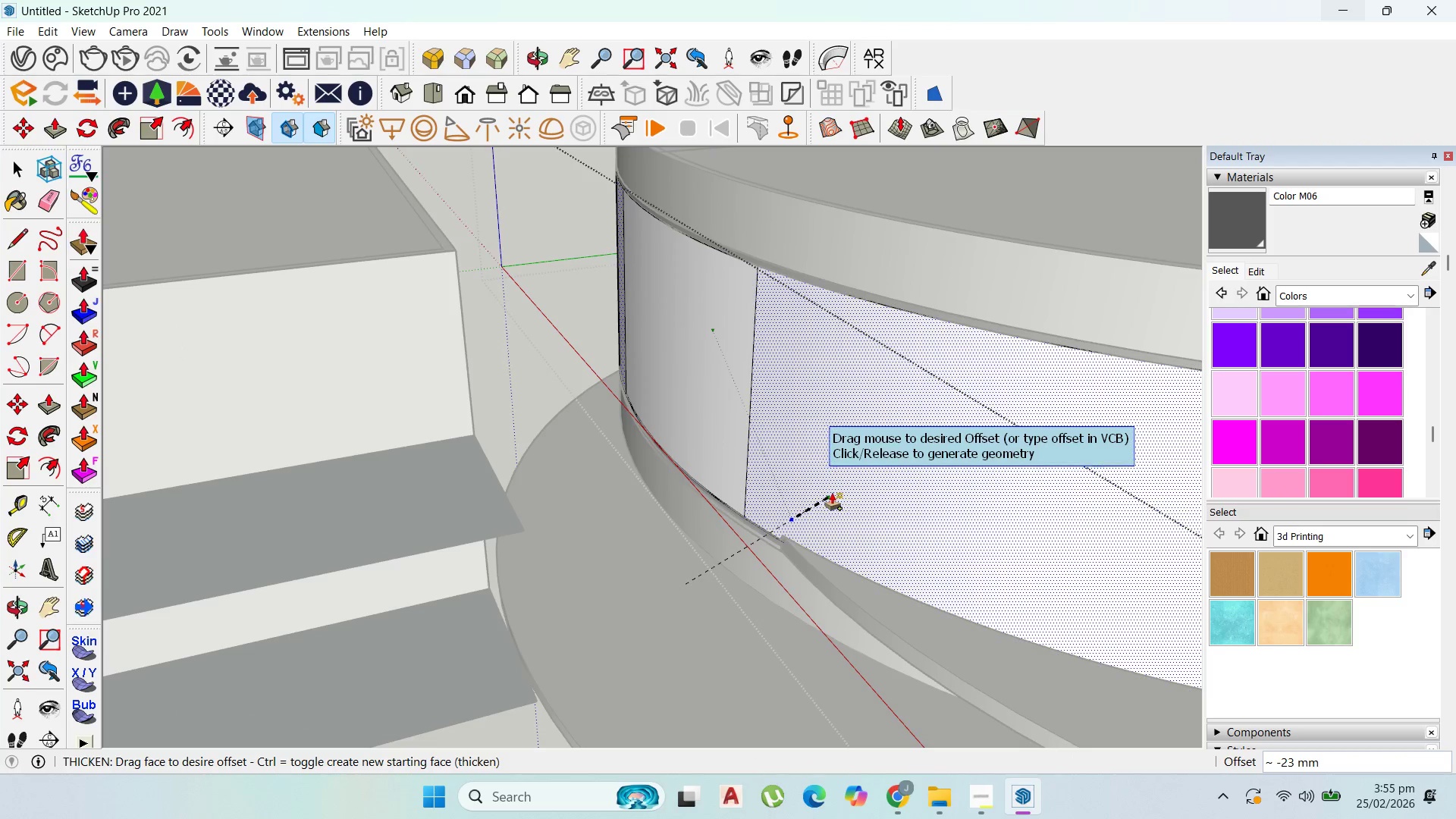 
scroll: coordinate [656, 402], scroll_direction: up, amount: 12.0
 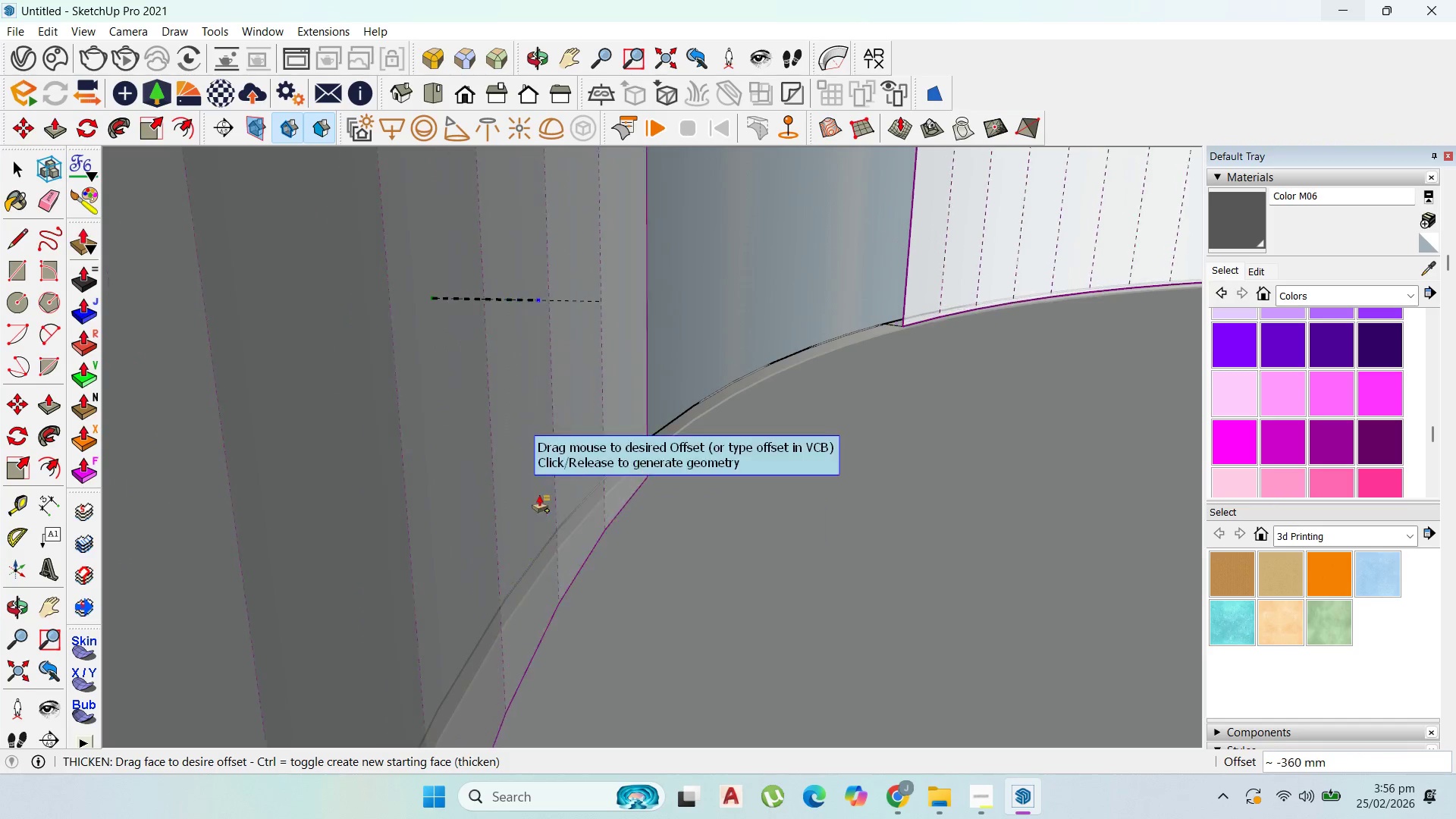 
wait(6.67)
 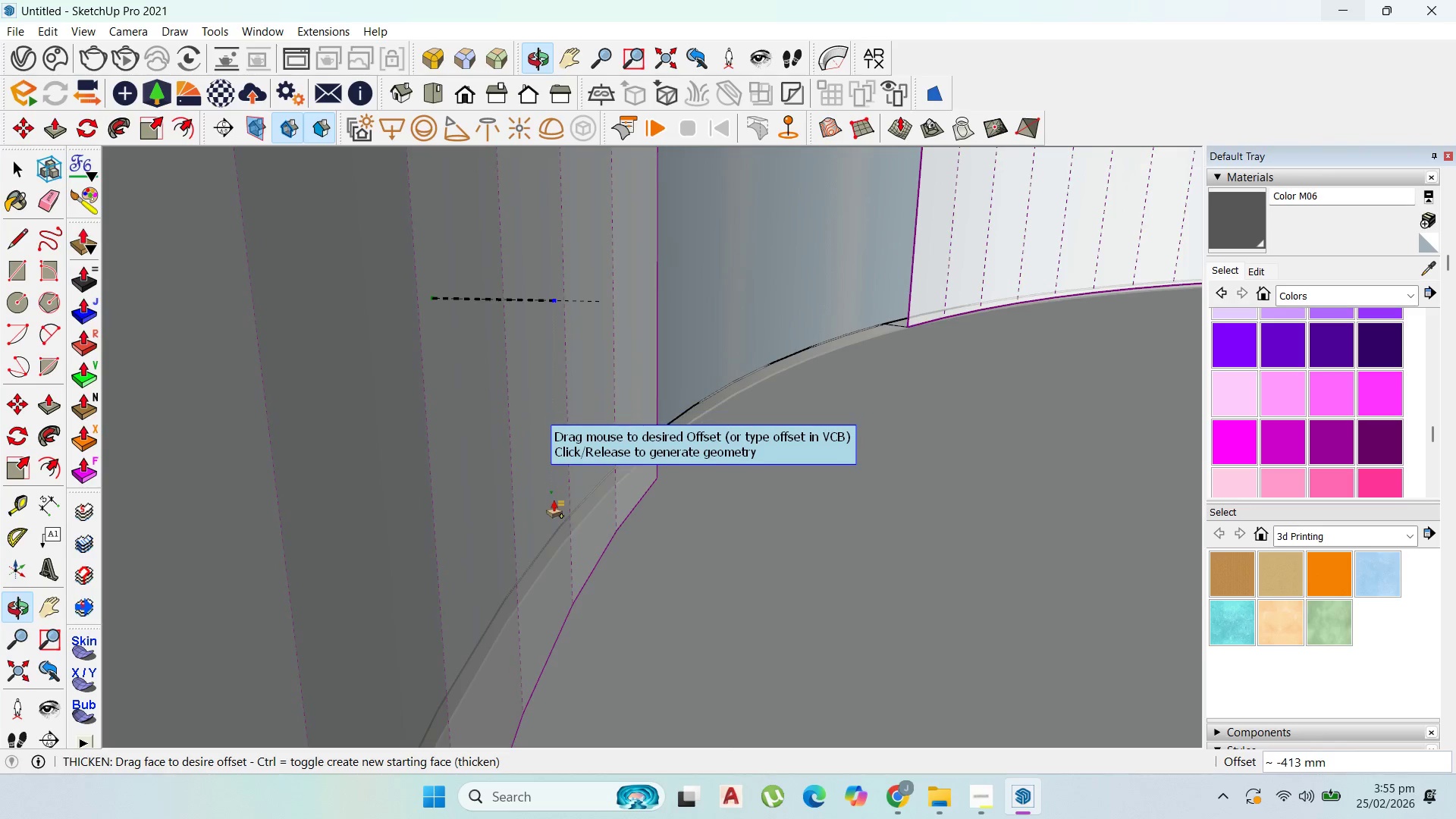 
scroll: coordinate [513, 552], scroll_direction: up, amount: 28.0
 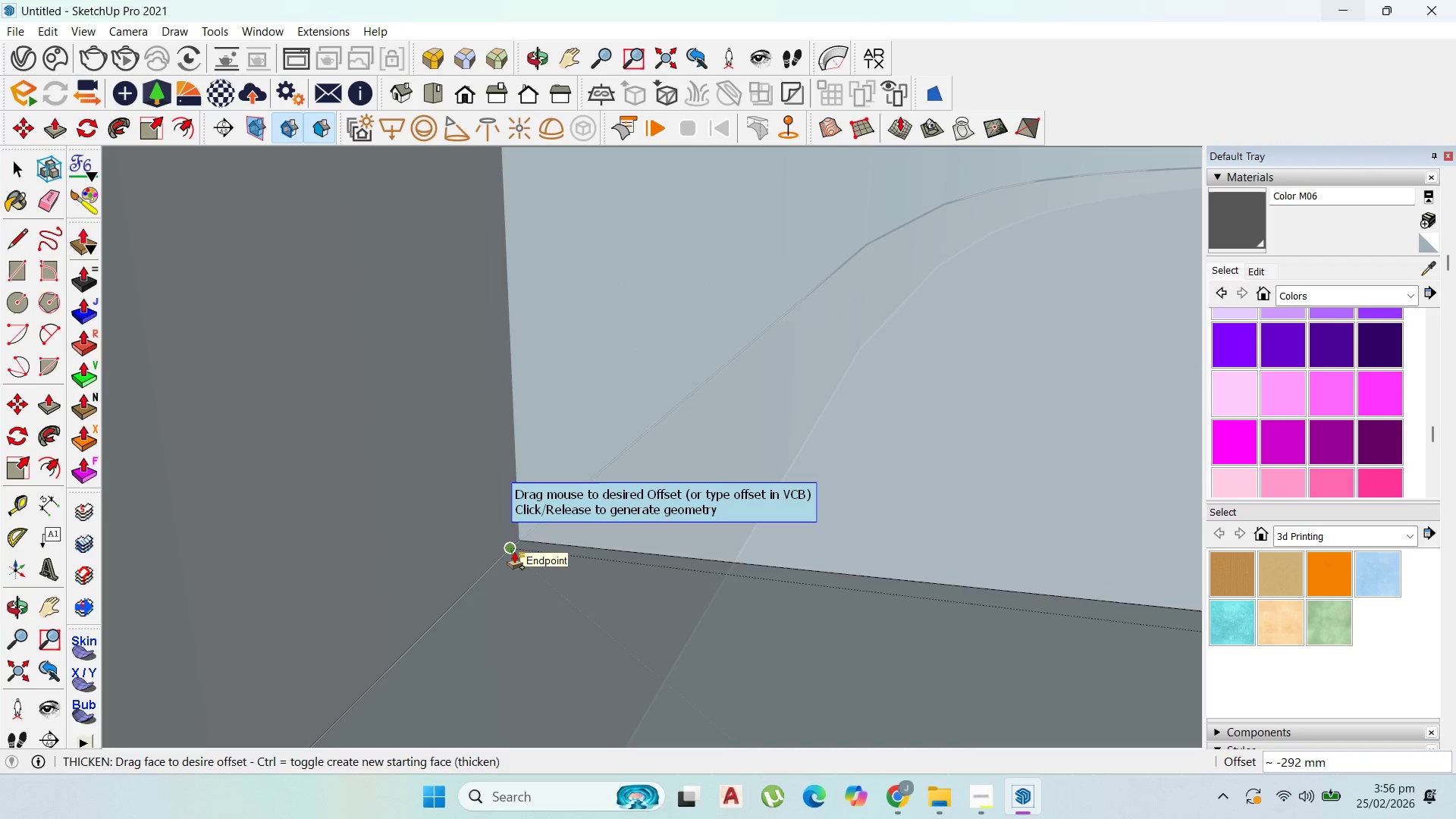 
scroll: coordinate [512, 552], scroll_direction: down, amount: 5.0
 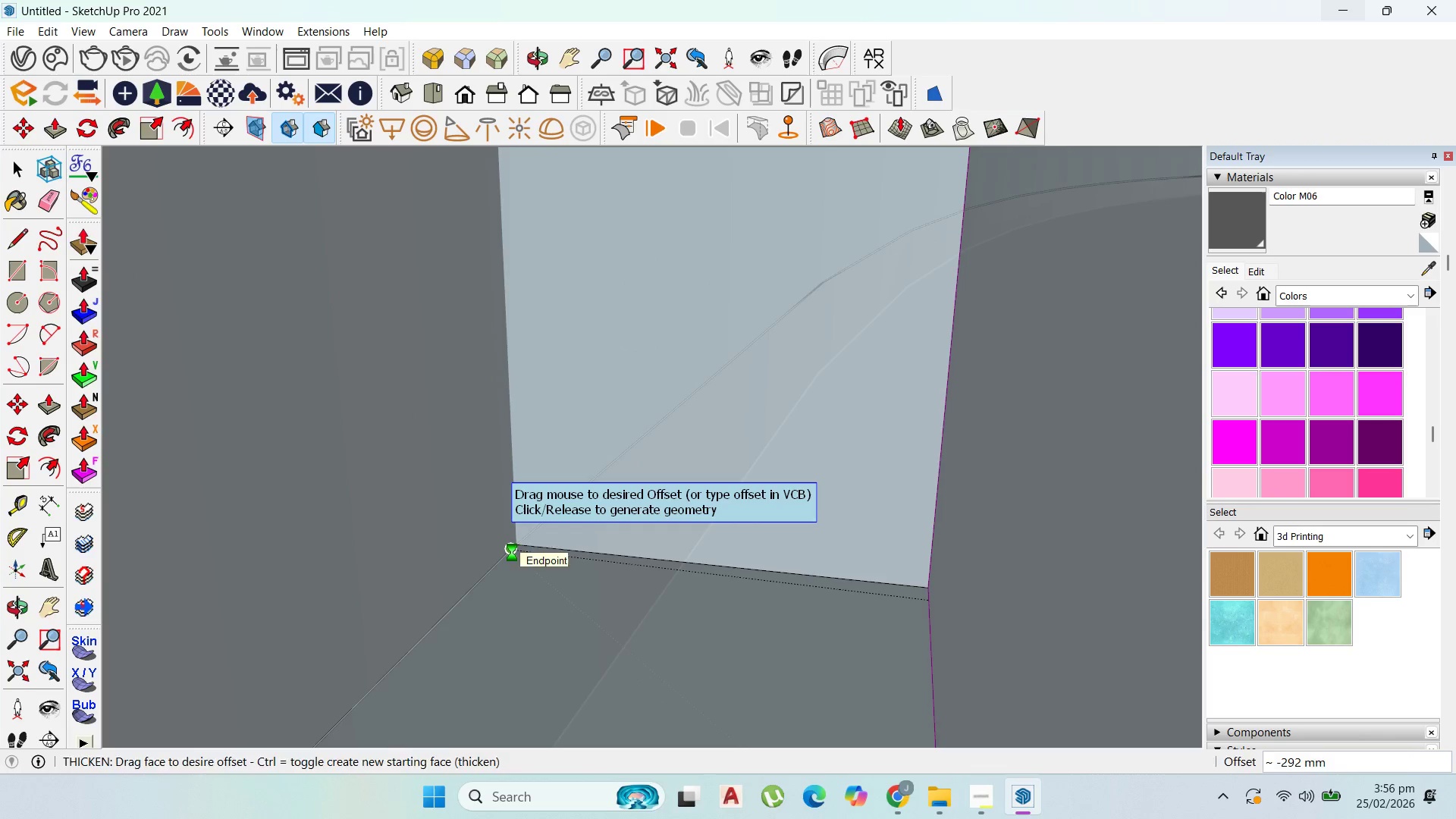 
left_click([512, 552])
 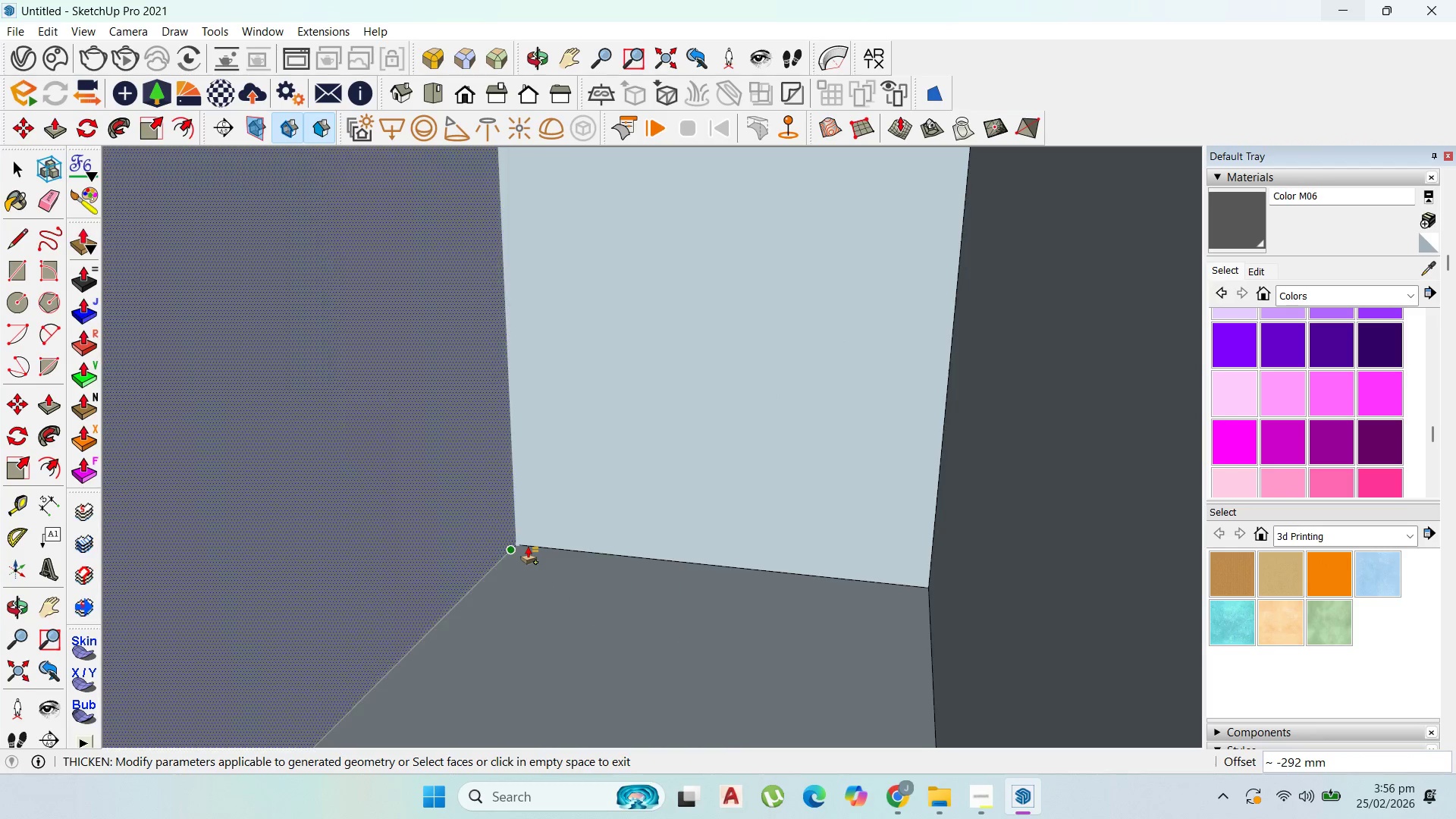 
scroll: coordinate [526, 545], scroll_direction: down, amount: 3.0
 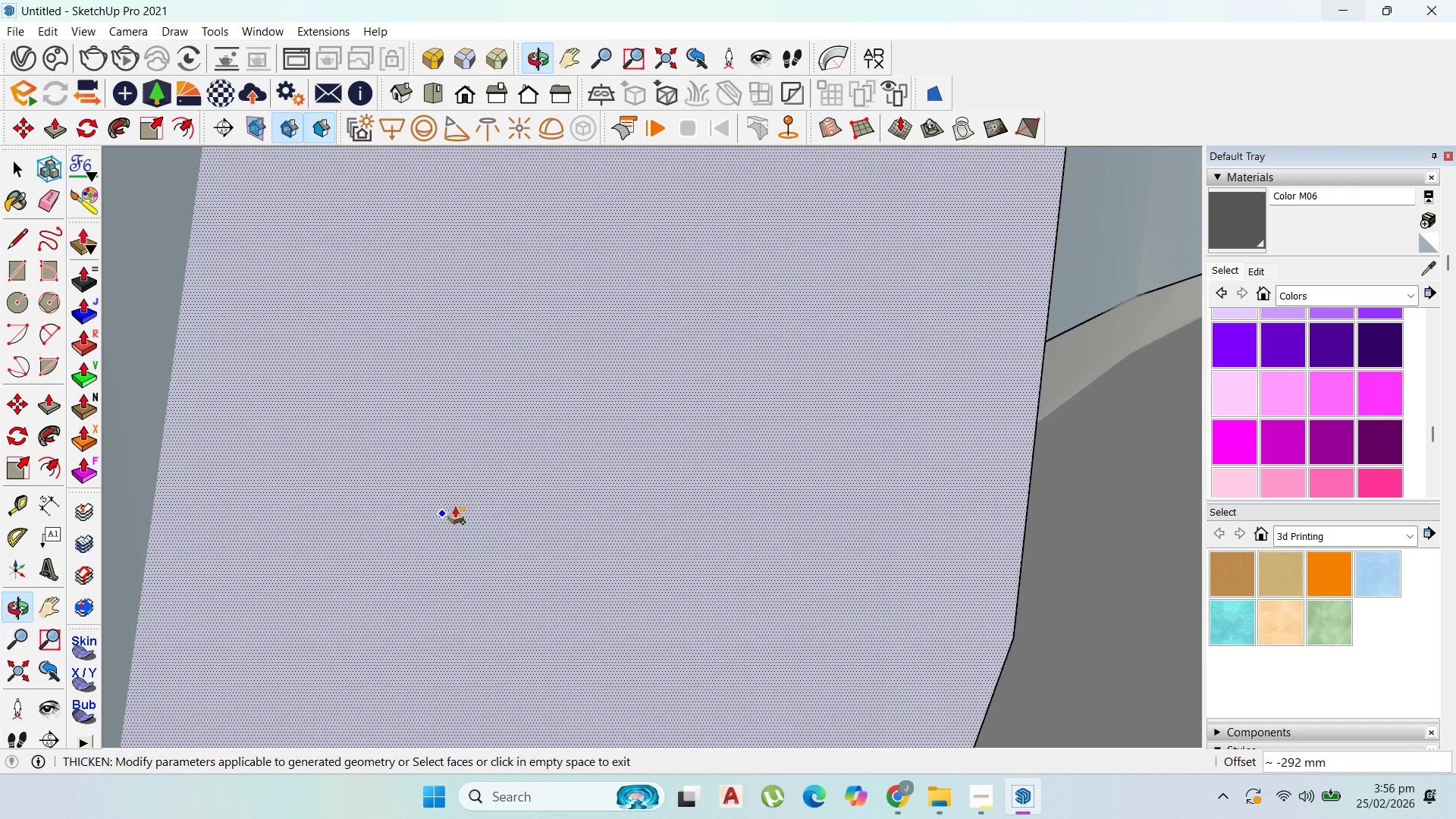 
key(Control+Z)
 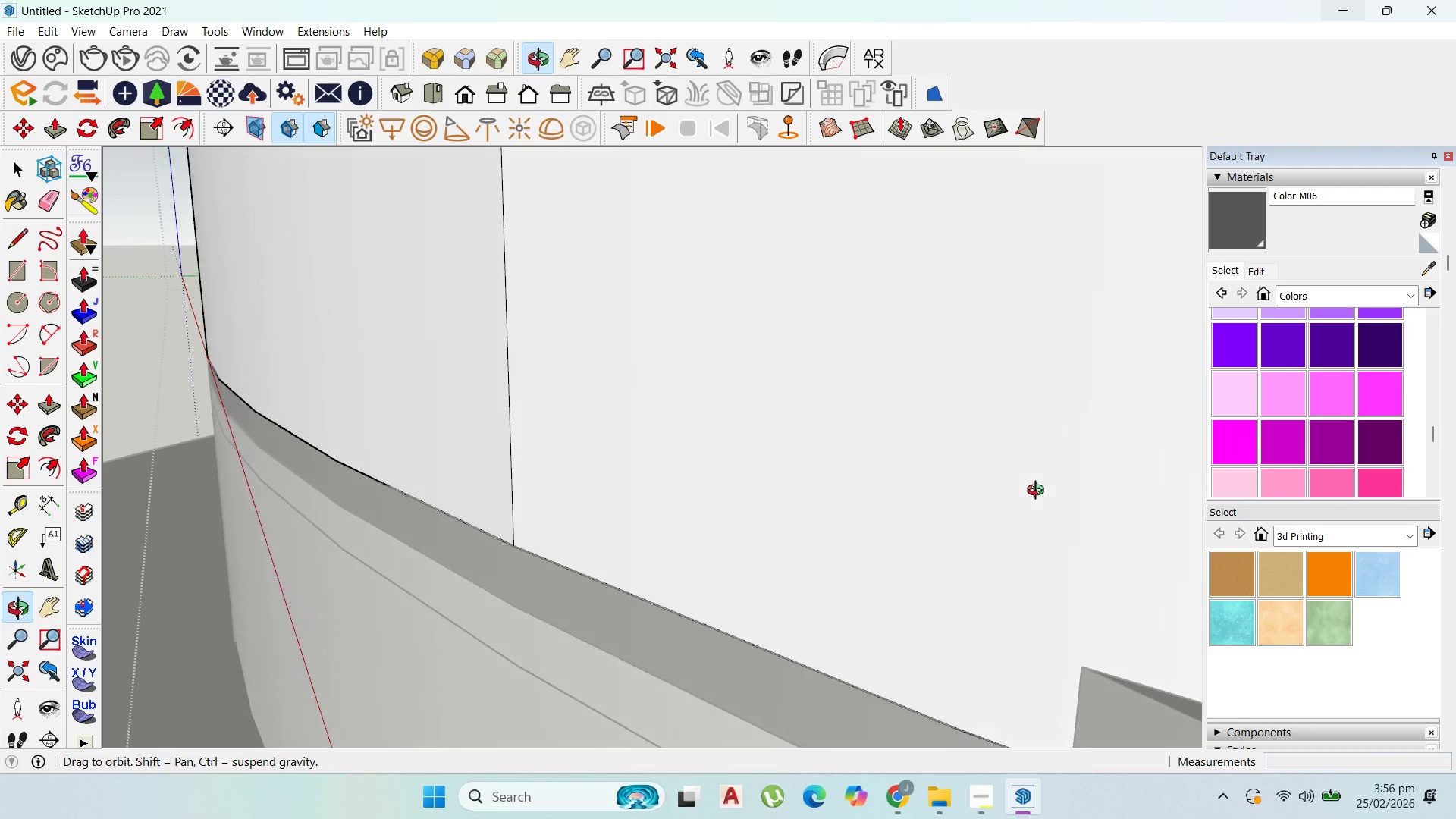 
scroll: coordinate [740, 553], scroll_direction: down, amount: 60.0
 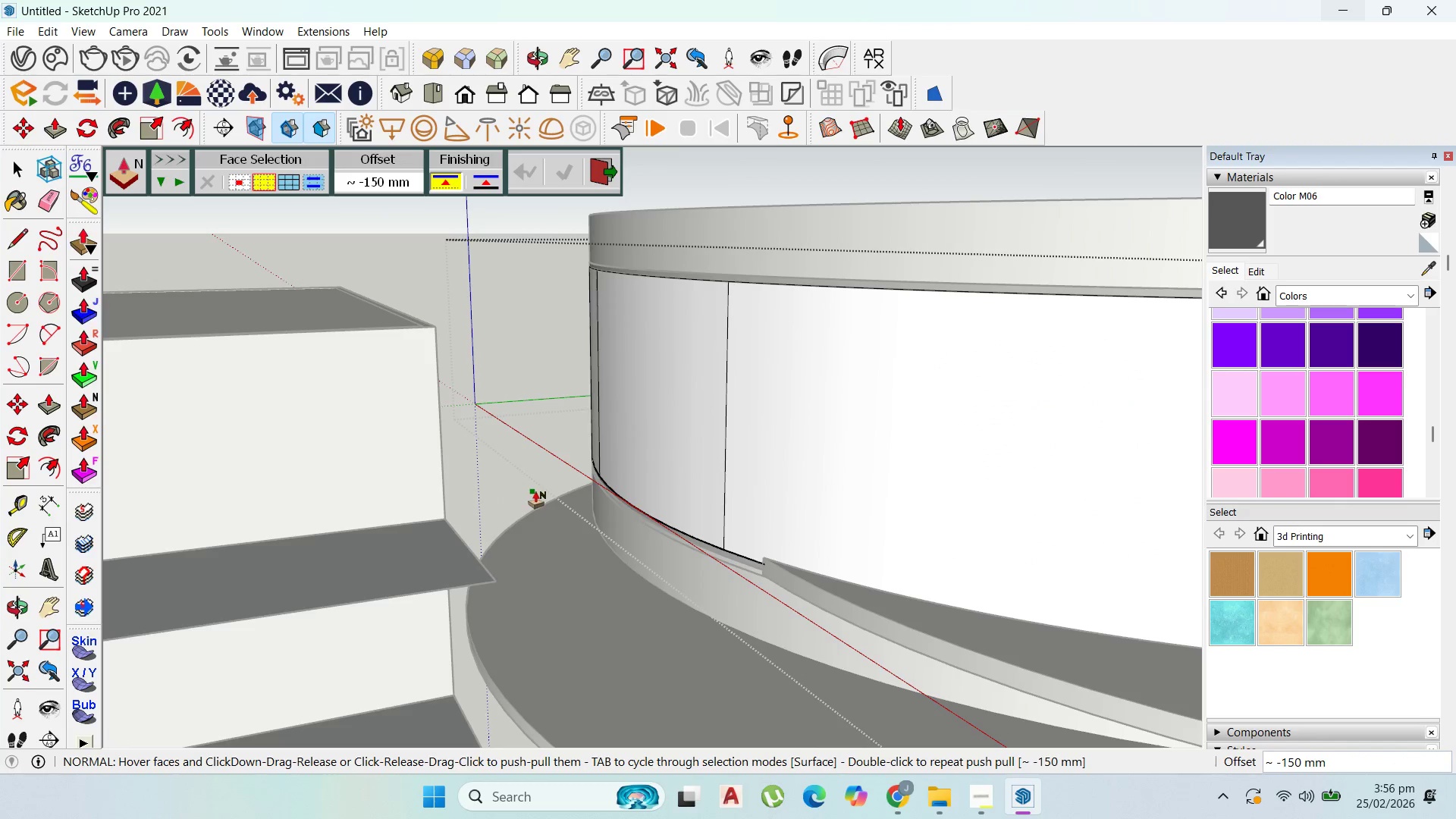 
left_click_drag(start_coordinate=[80, 375], to_coordinate=[85, 375])
 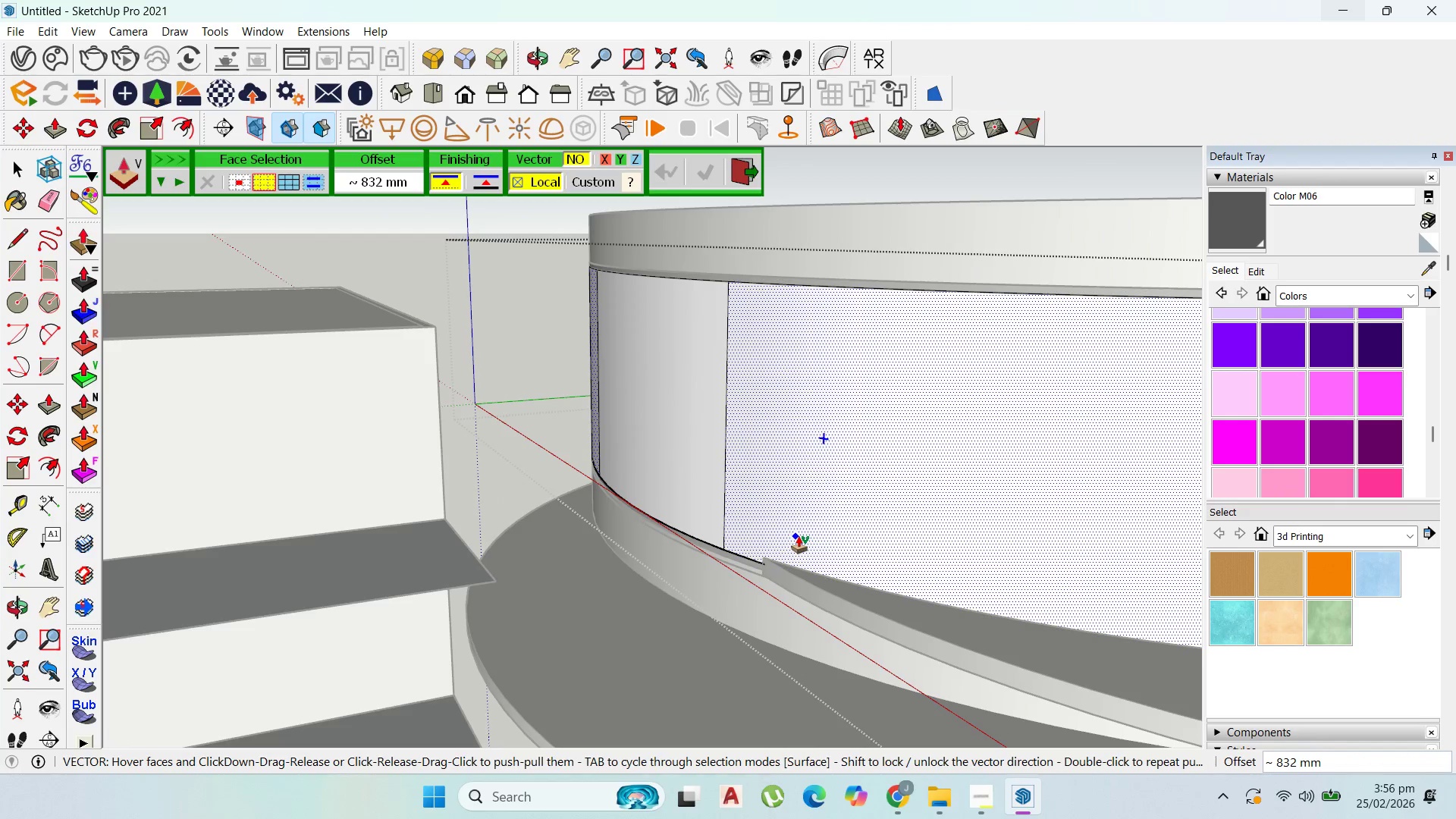 
left_click([796, 536])
 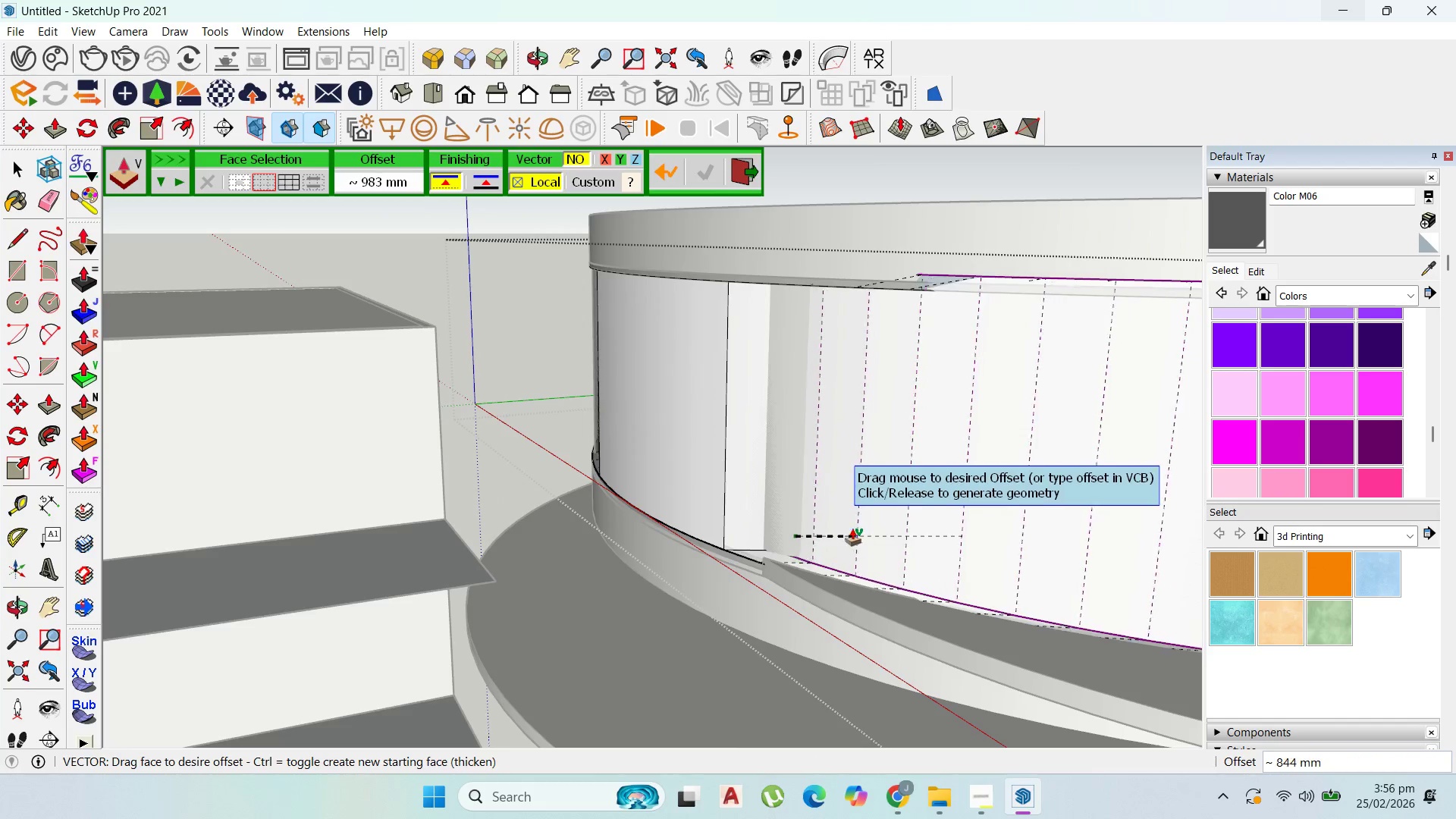 
key(Escape)
 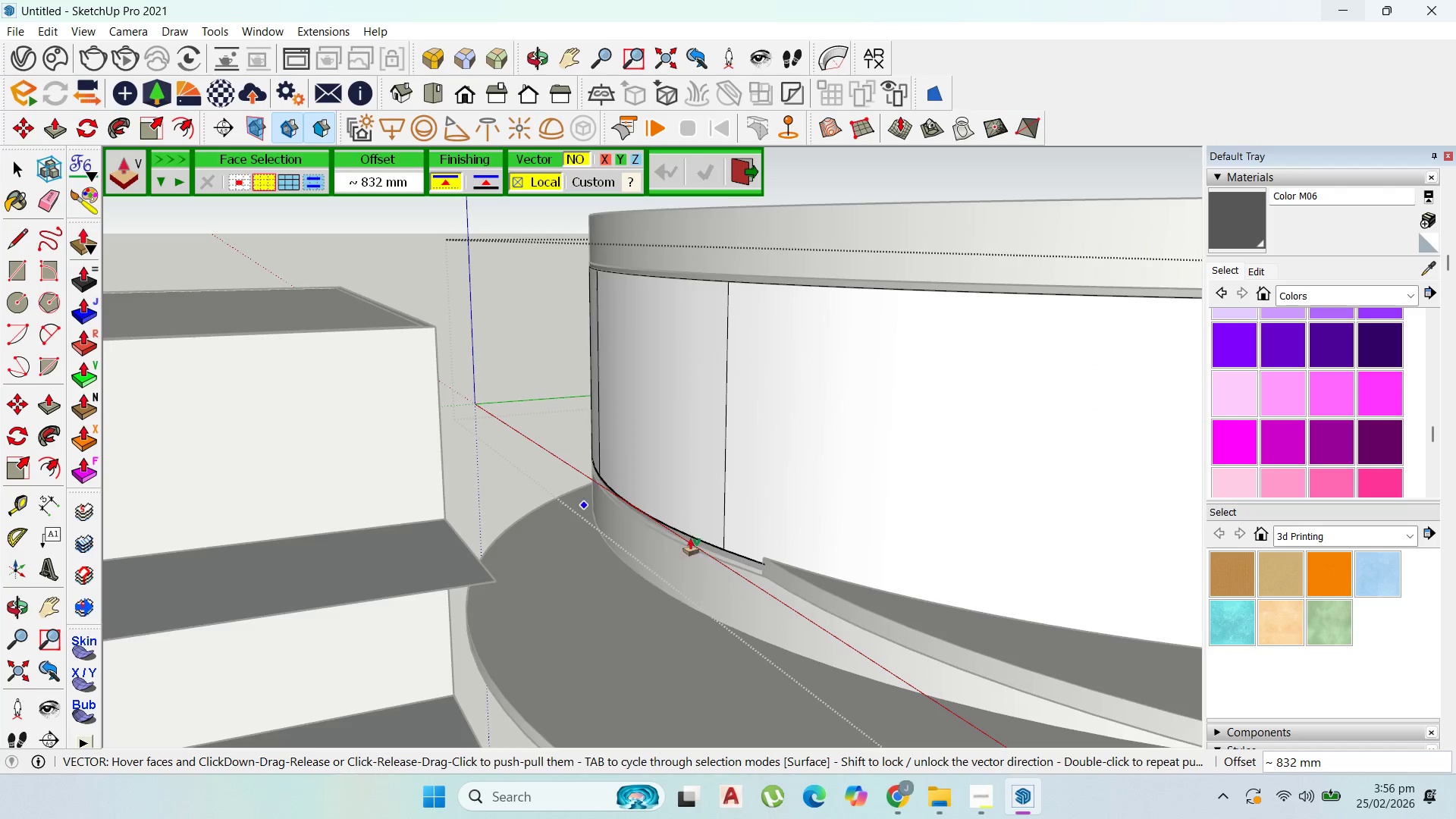 
left_click([787, 529])
 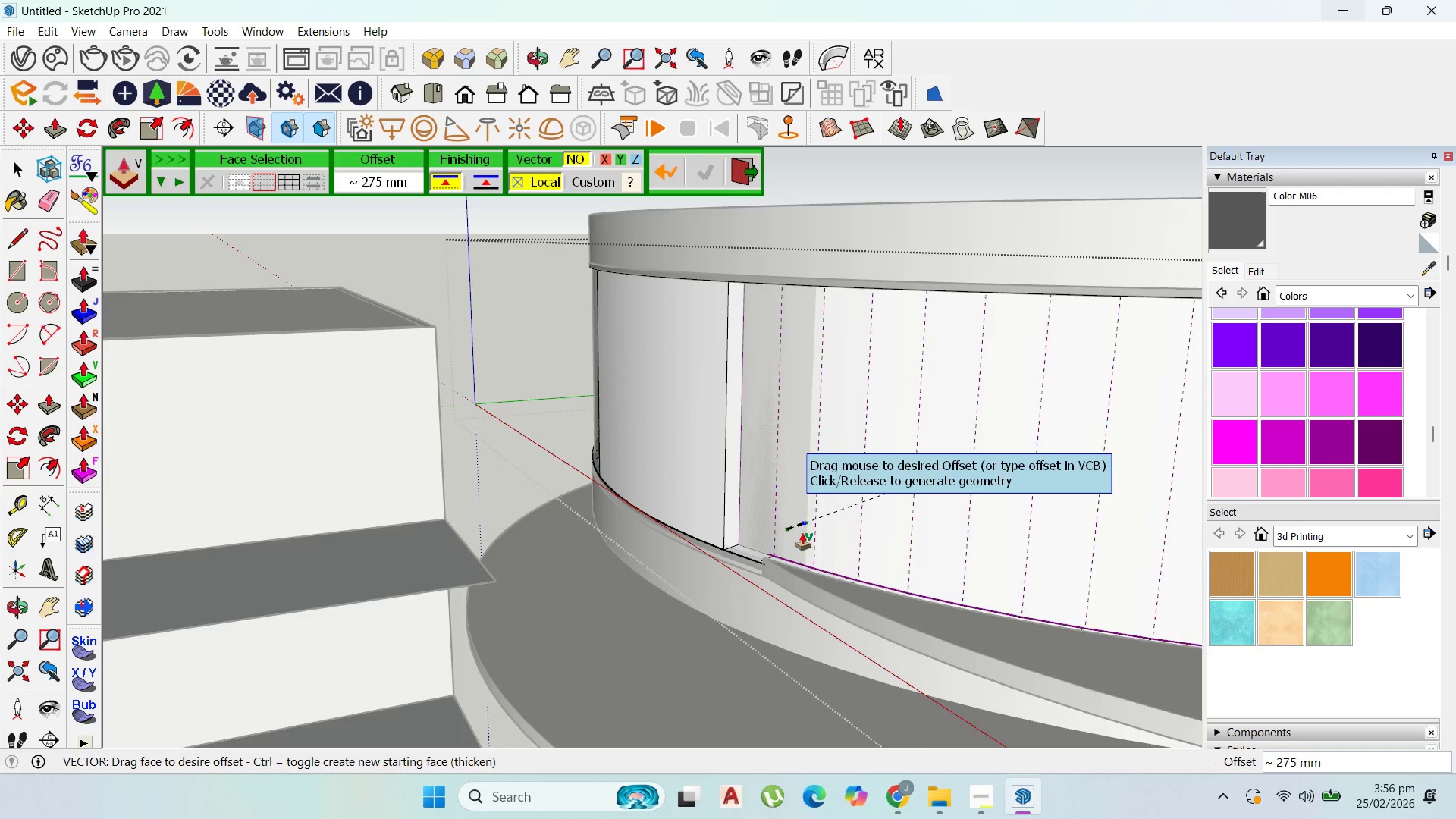 
key(Escape)
 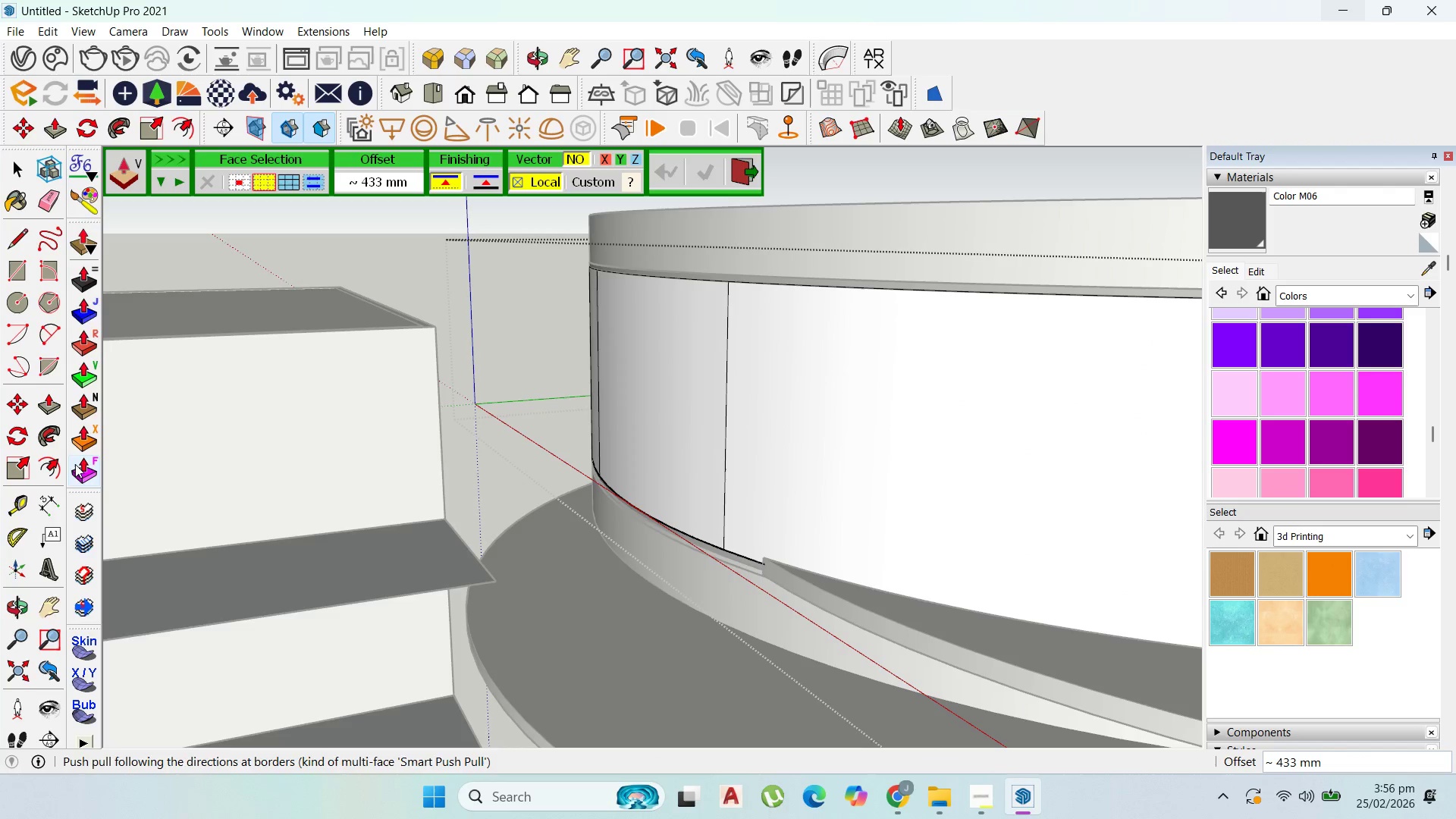 
left_click([83, 438])
 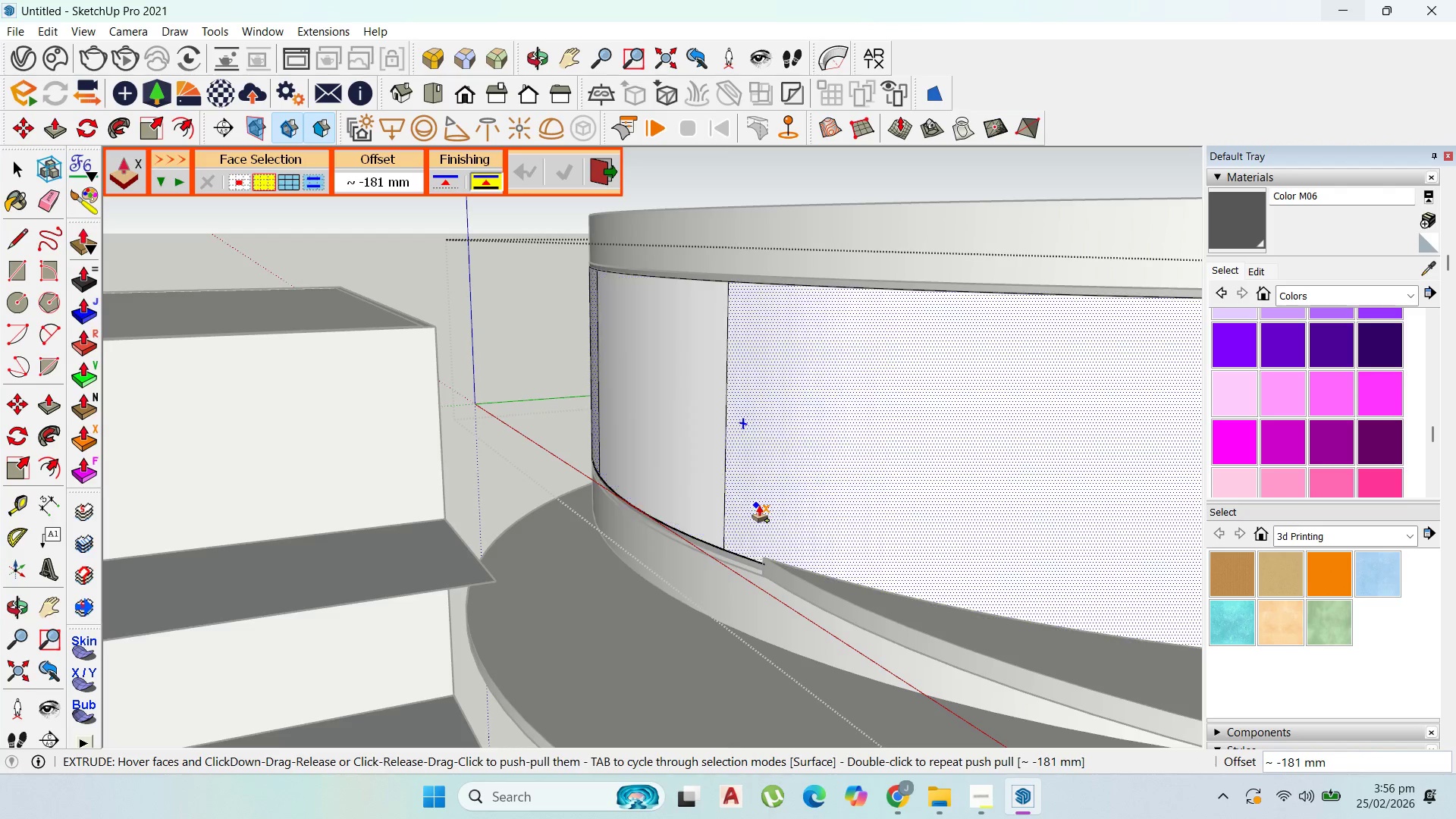 
left_click([757, 505])
 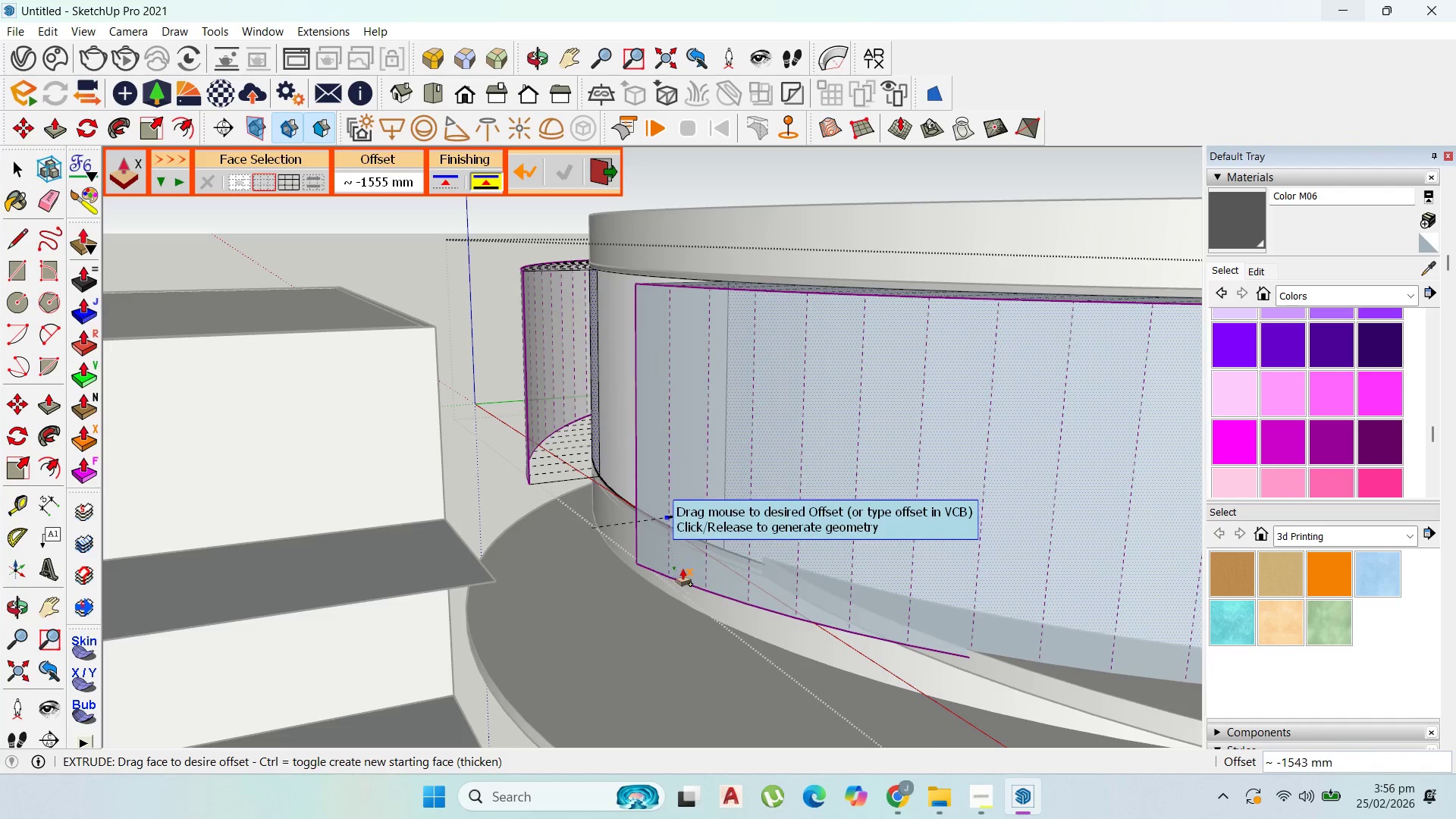 
scroll: coordinate [714, 562], scroll_direction: down, amount: 17.0
 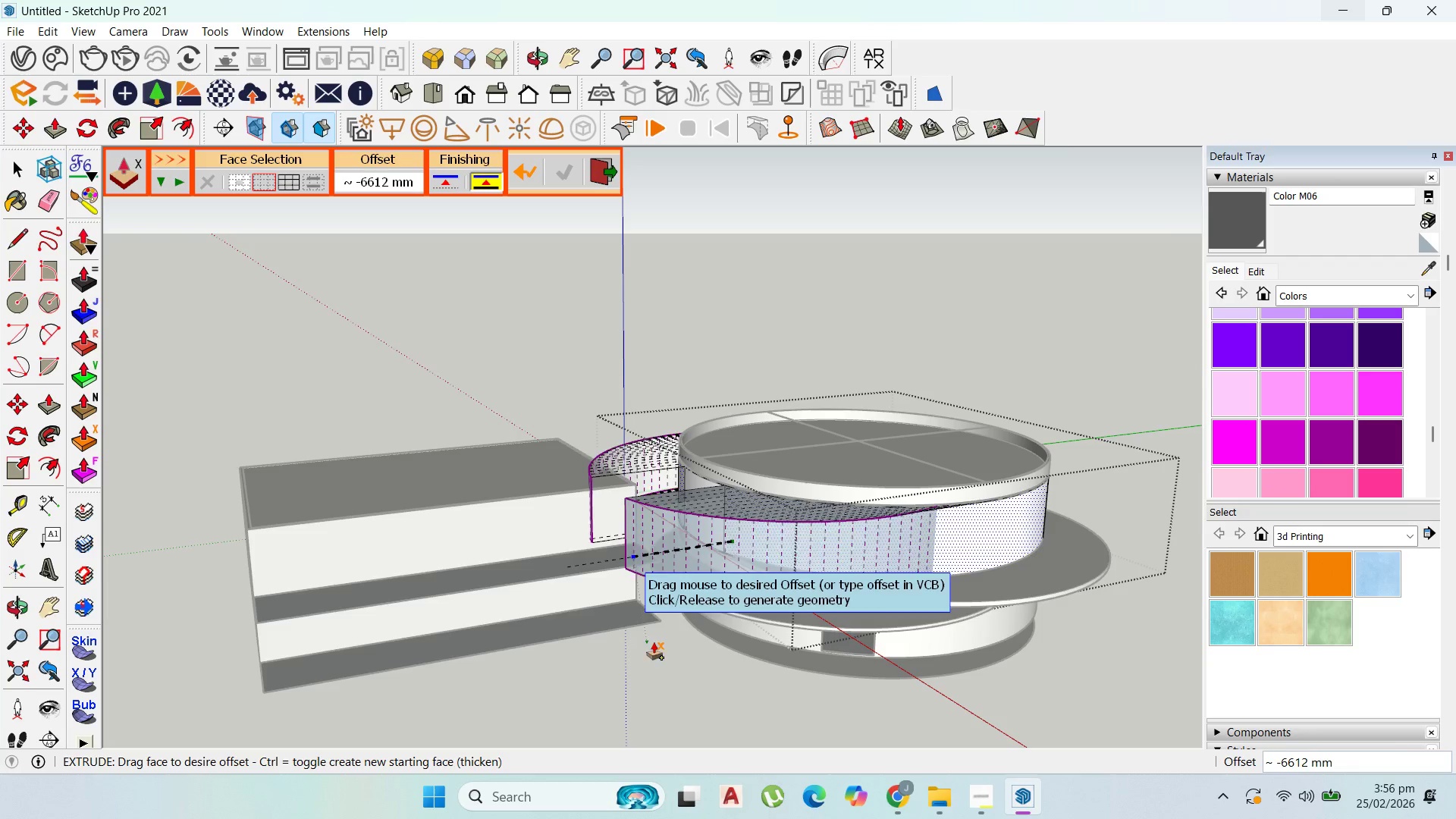 
key(Escape)
 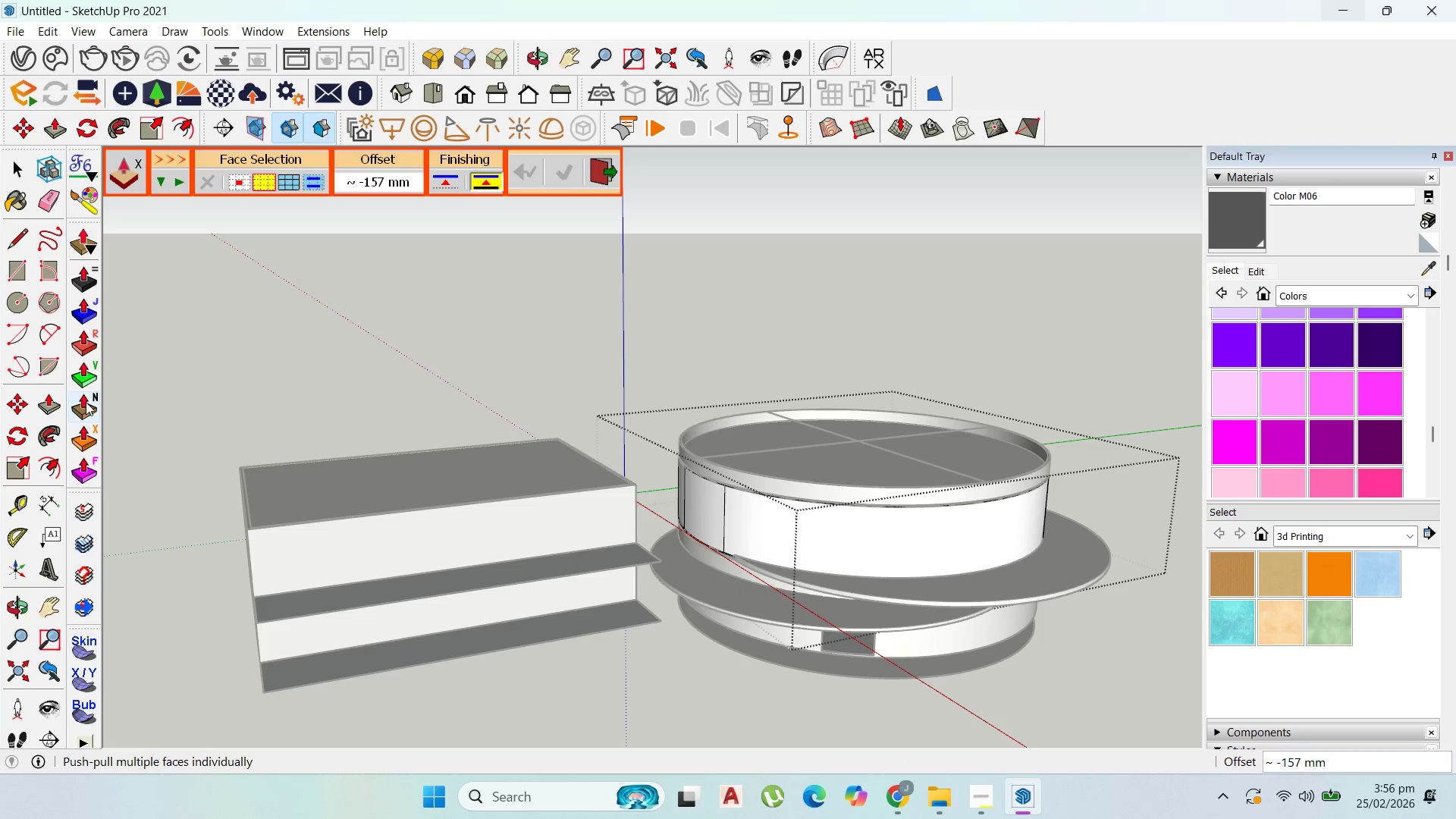 
left_click([86, 414])
 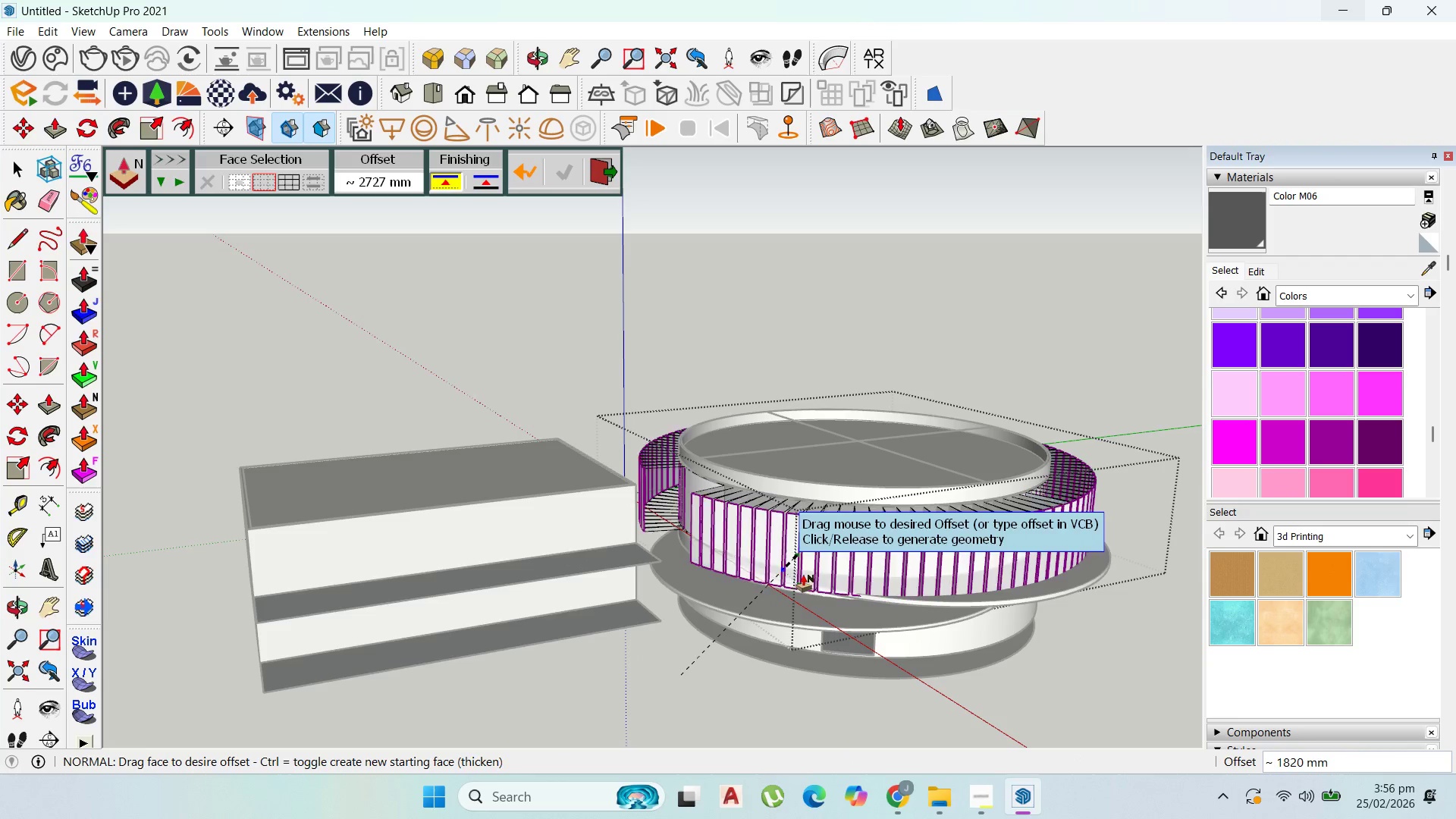 
scroll: coordinate [801, 577], scroll_direction: up, amount: 6.0
 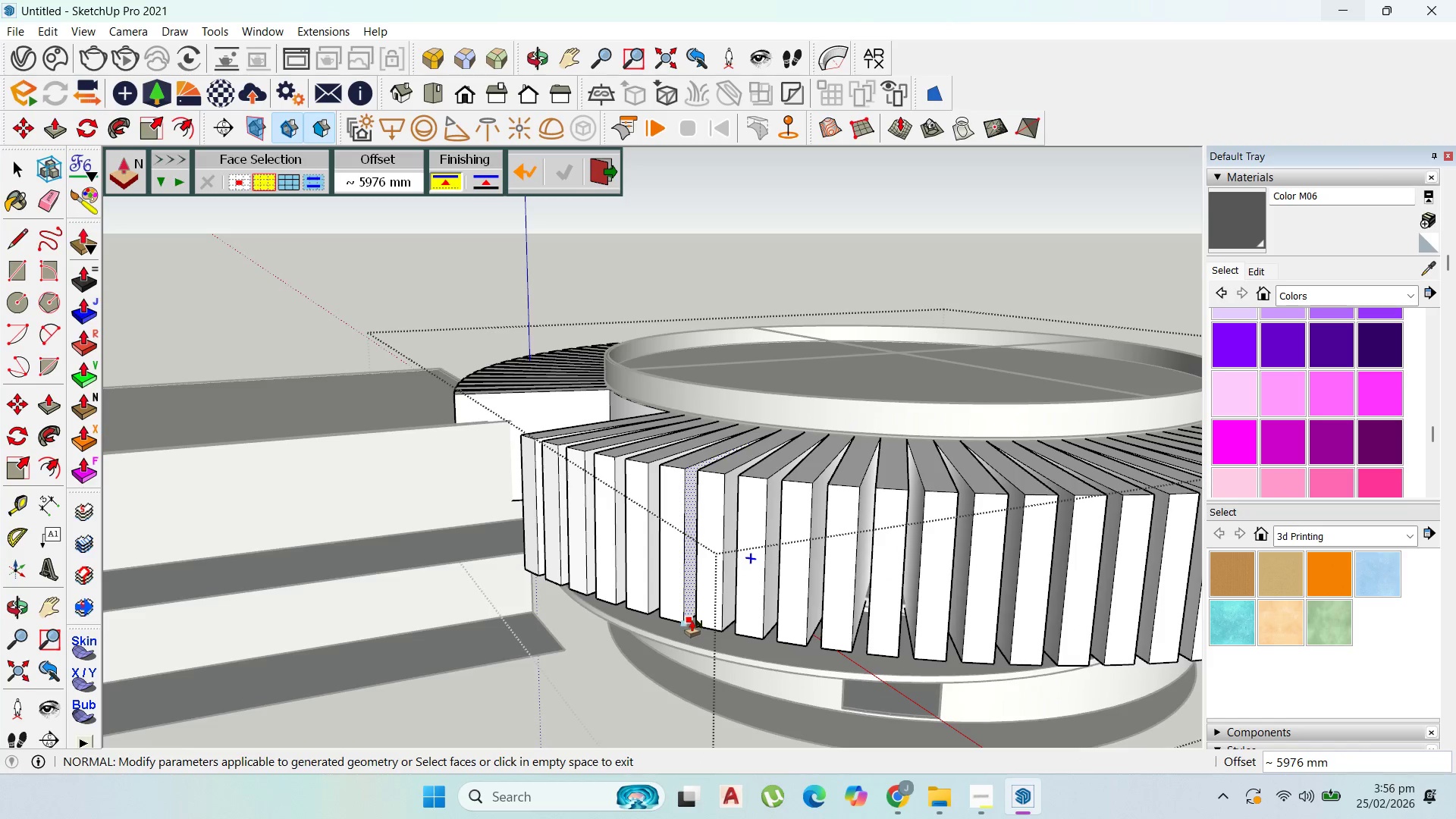 
scroll: coordinate [747, 494], scroll_direction: down, amount: 12.0
 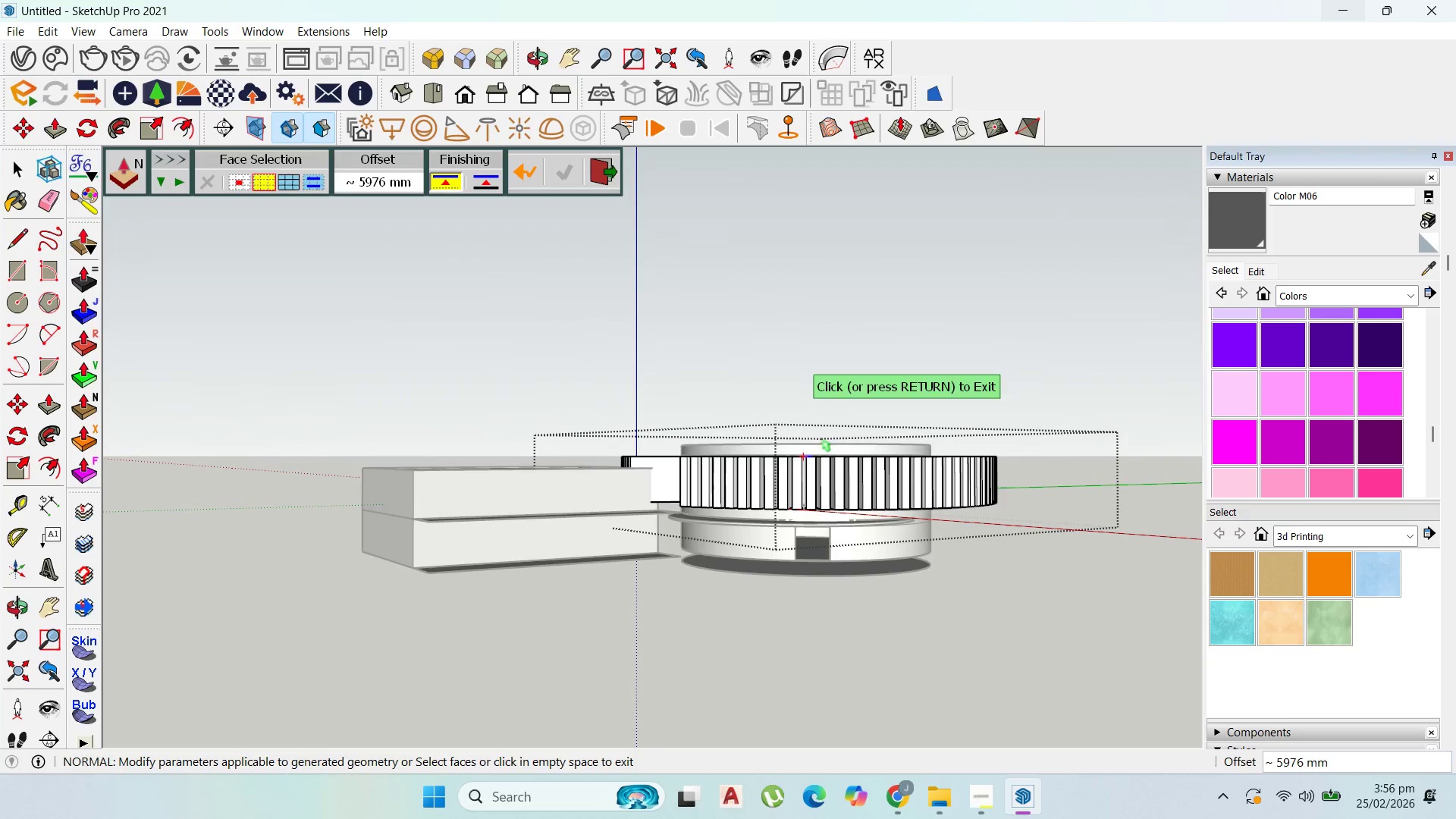 
hold_key(key=ControlLeft, duration=1.52)
 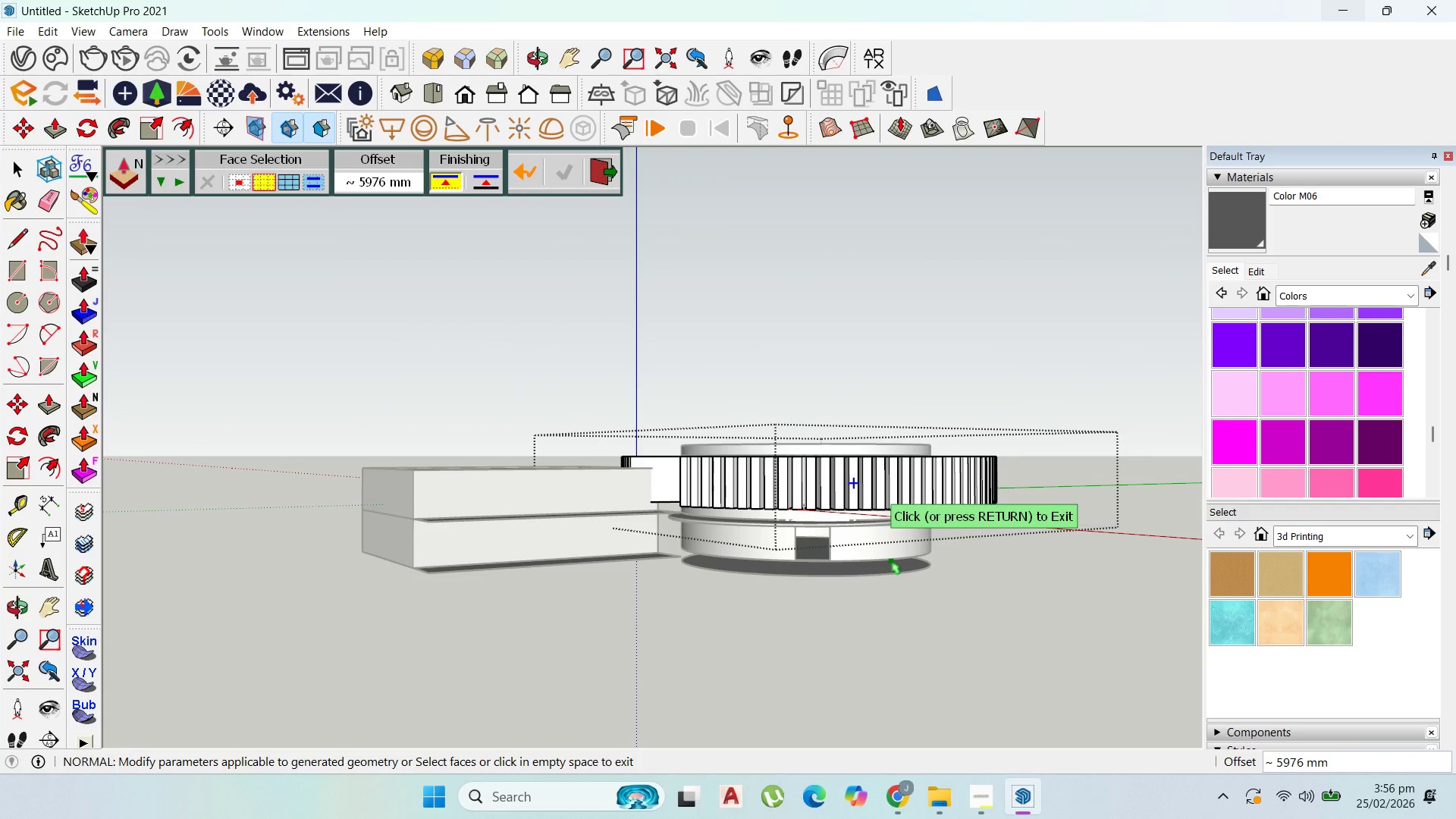 
key(Control+X)
 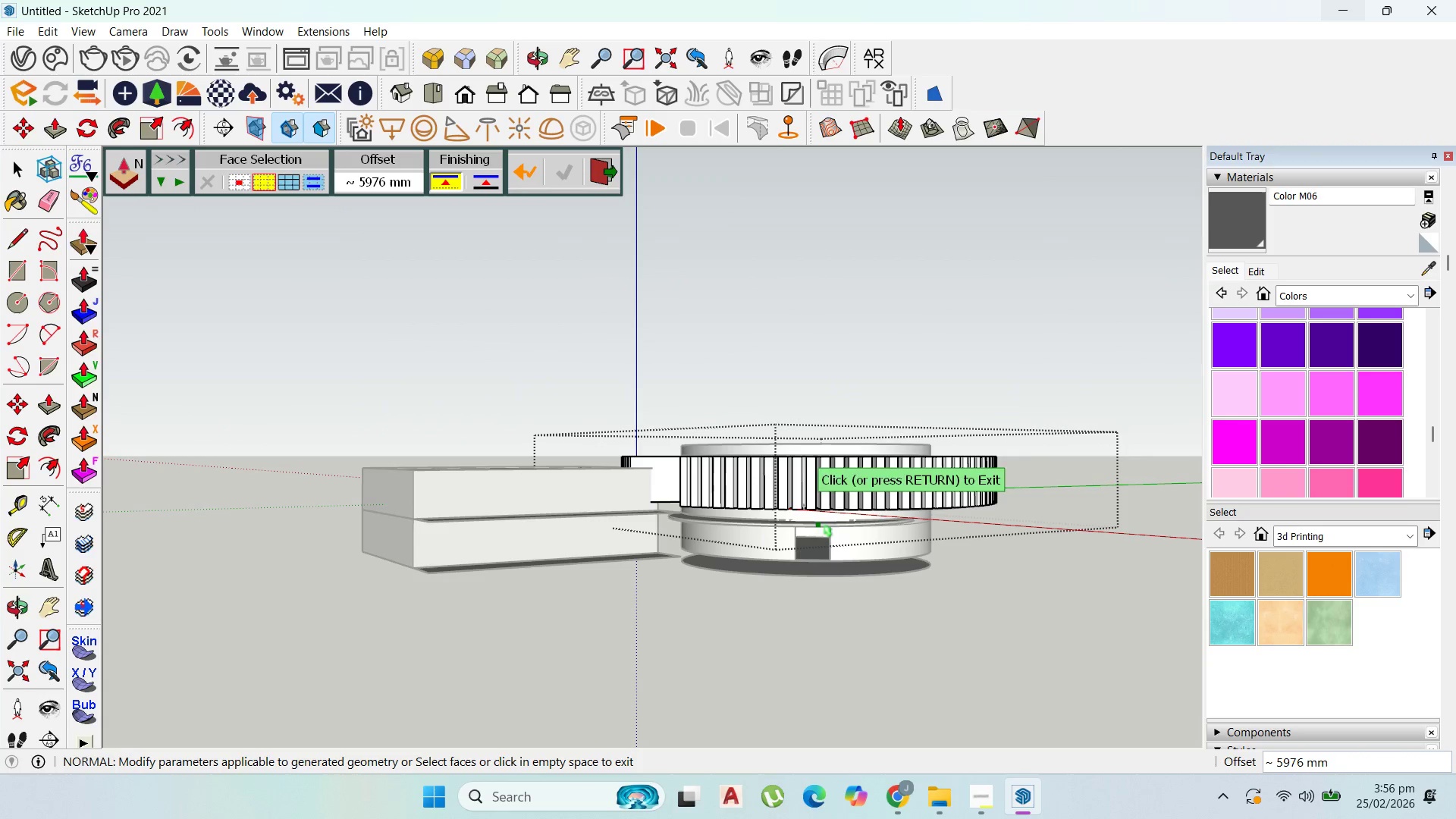 
scroll: coordinate [848, 438], scroll_direction: up, amount: 5.0
 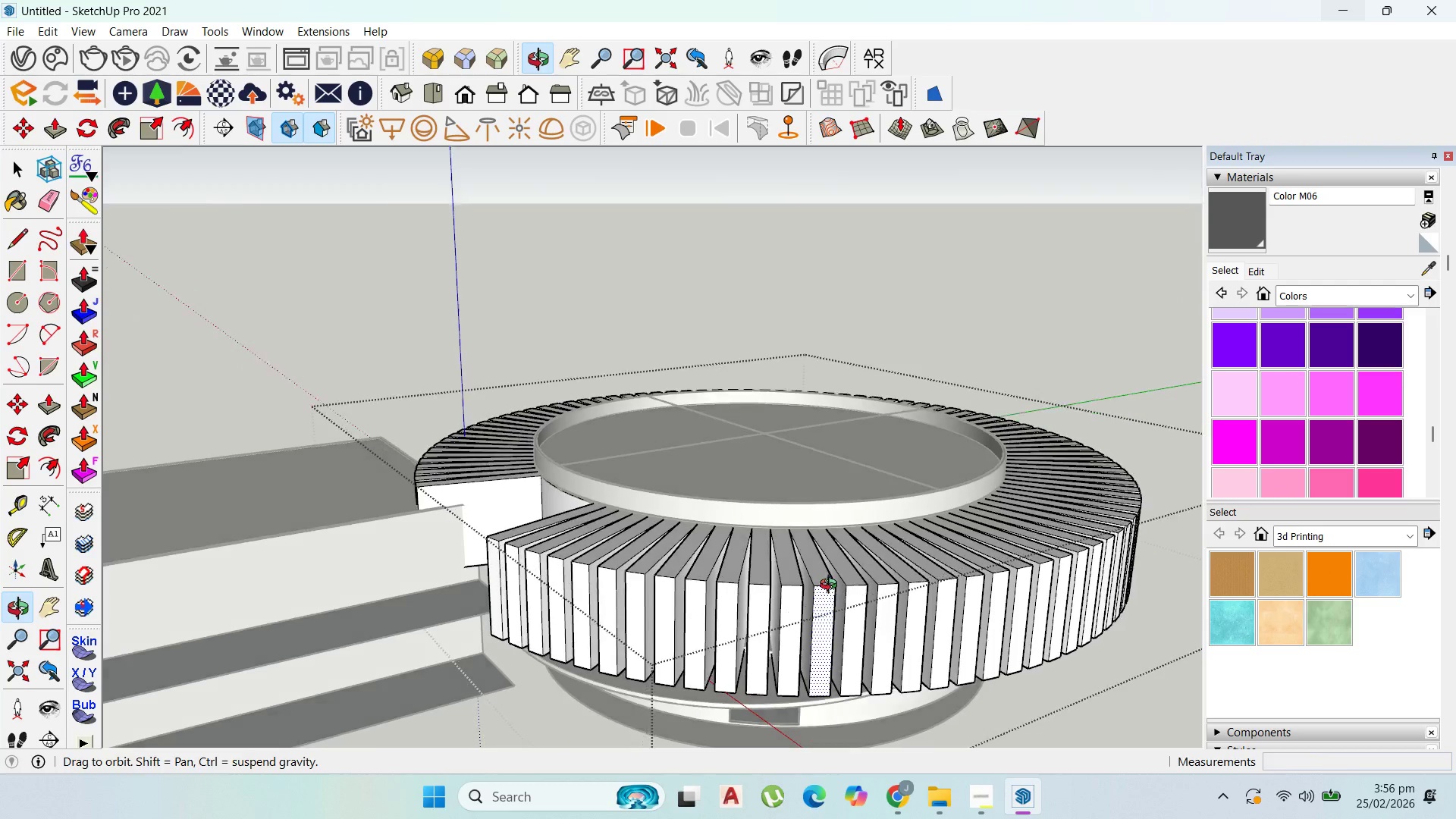 
key(Control+X)
 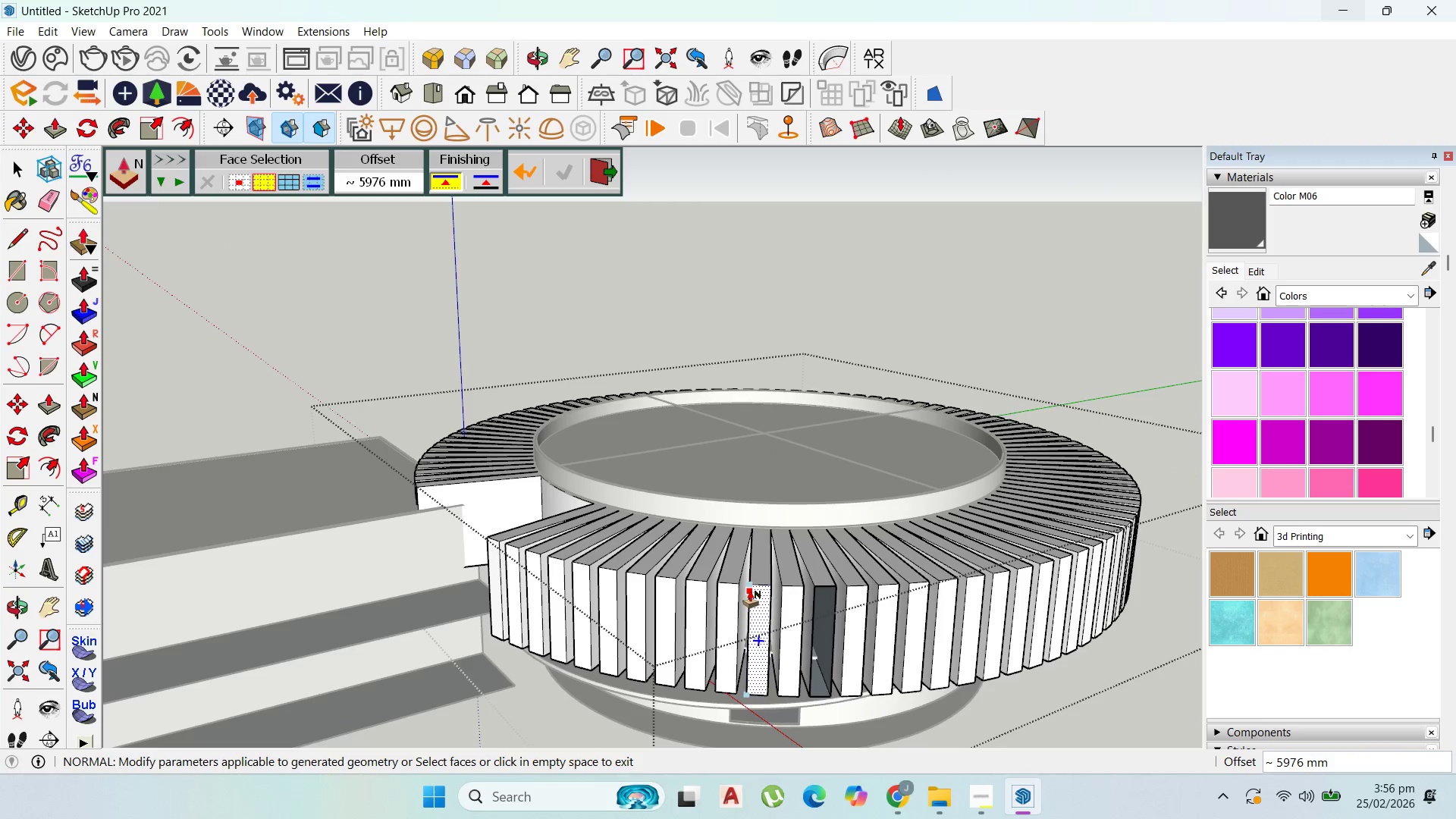 
key(Control+X)
 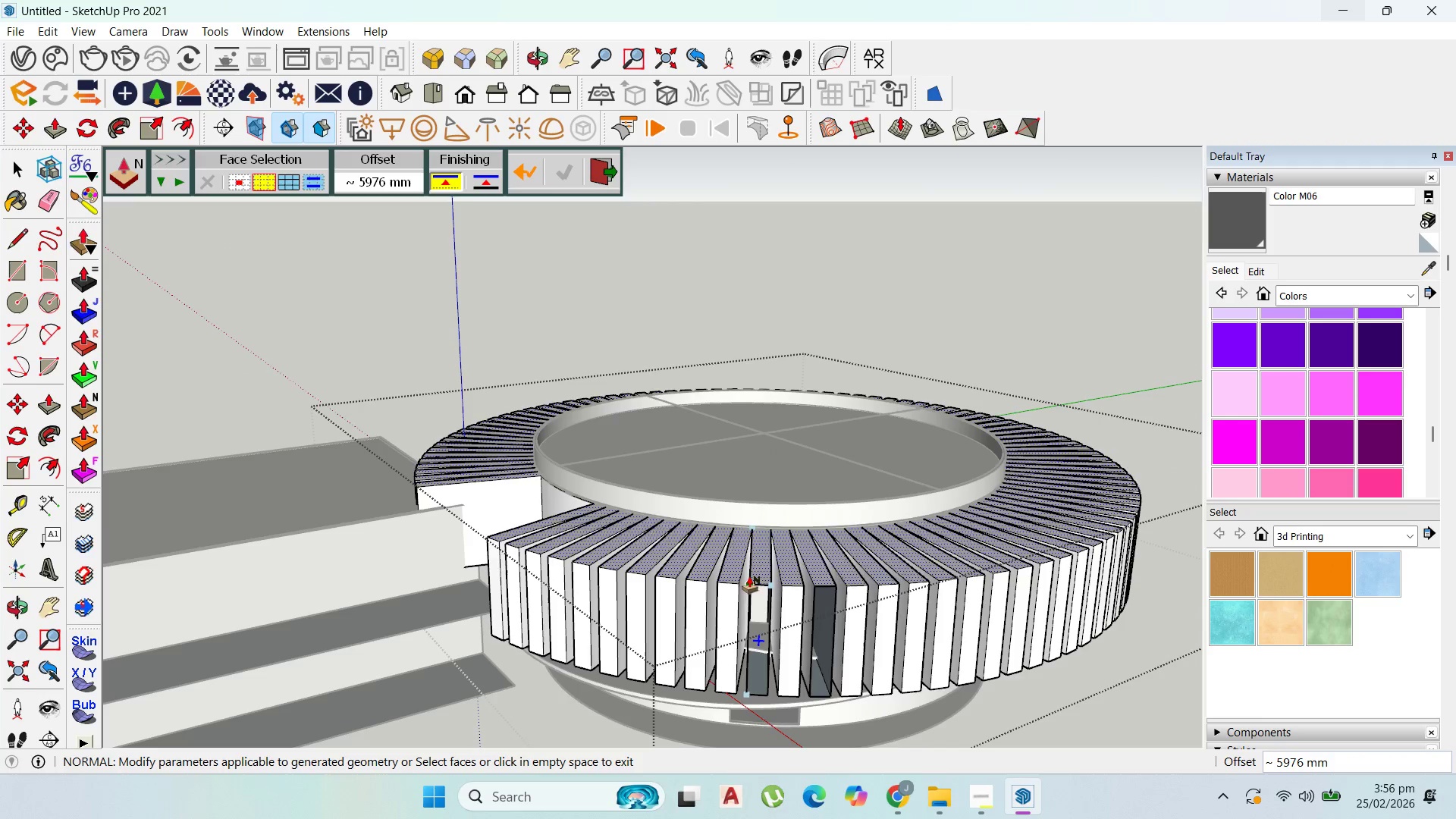 
key(Control+X)
 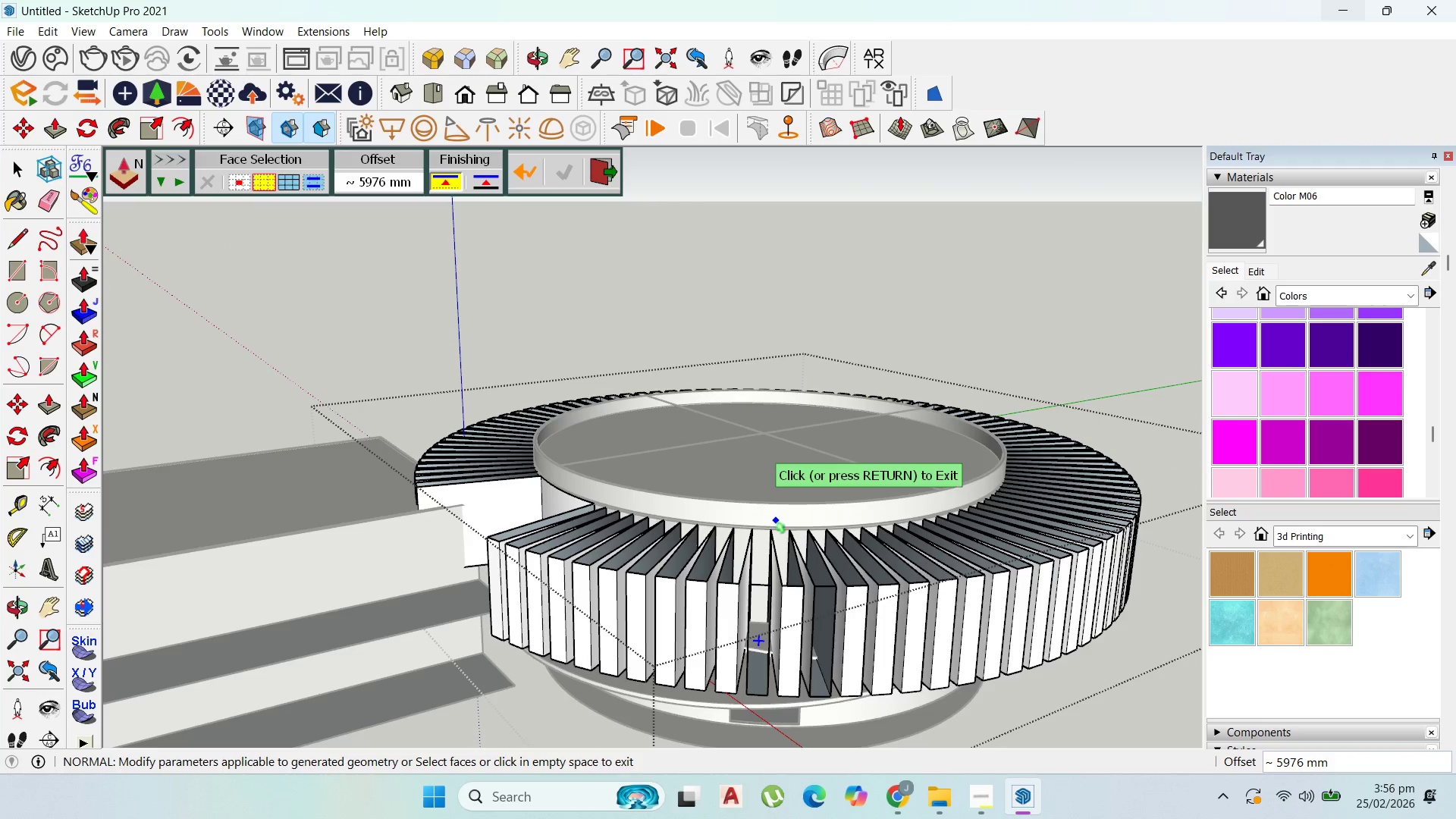 
key(Control+Z)
 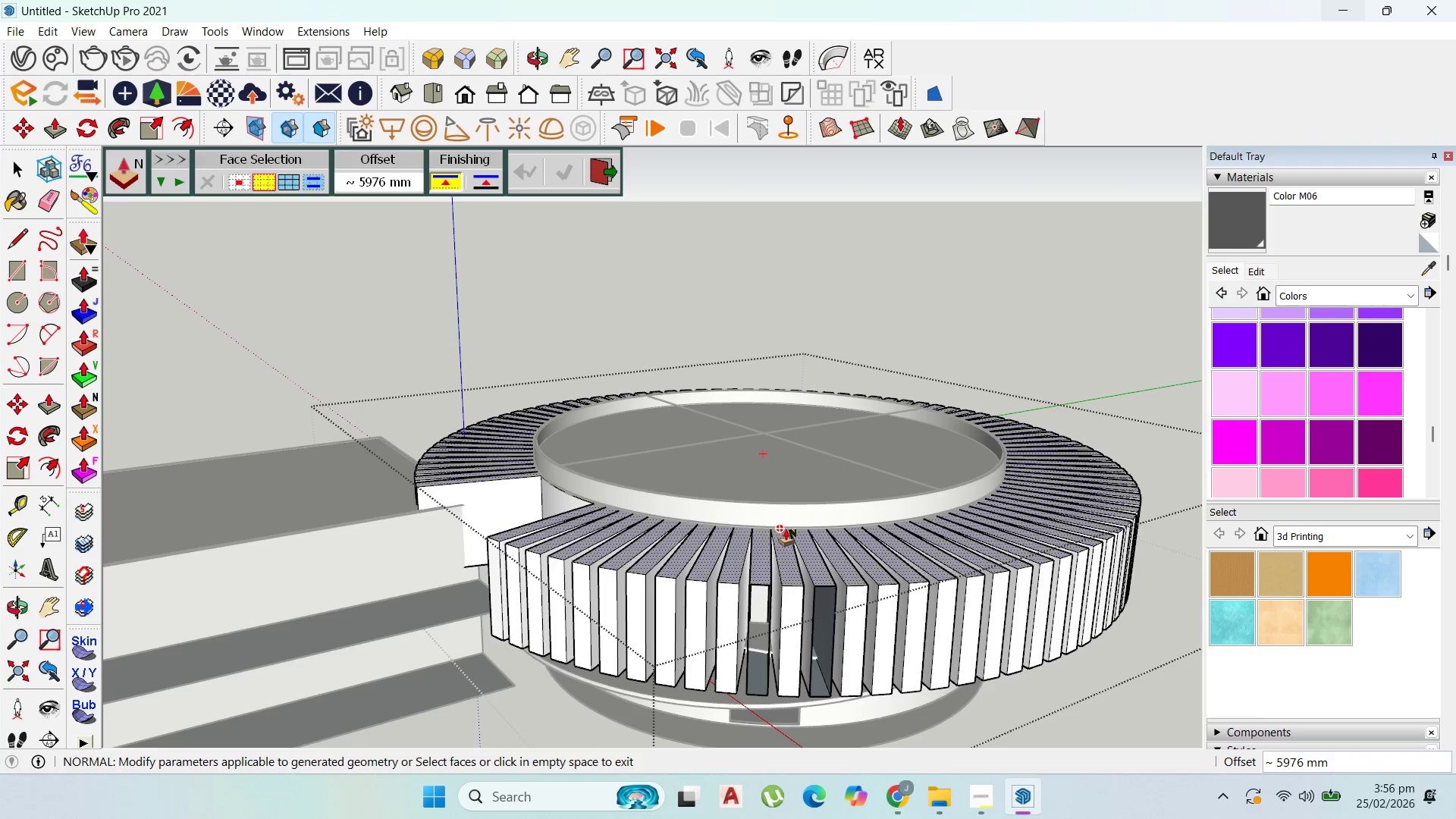 
key(Control+Z)
 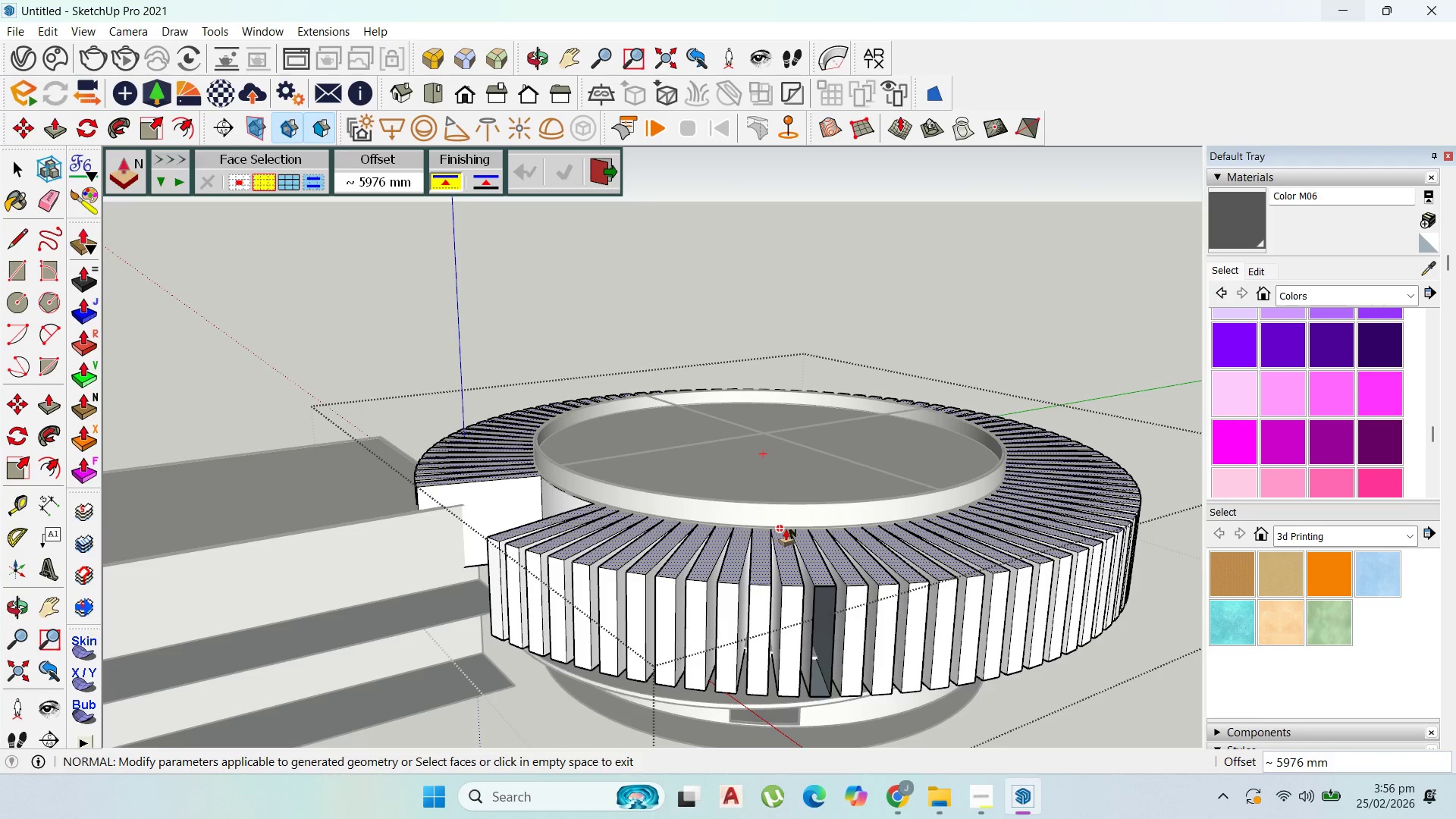 
key(Control+Z)
 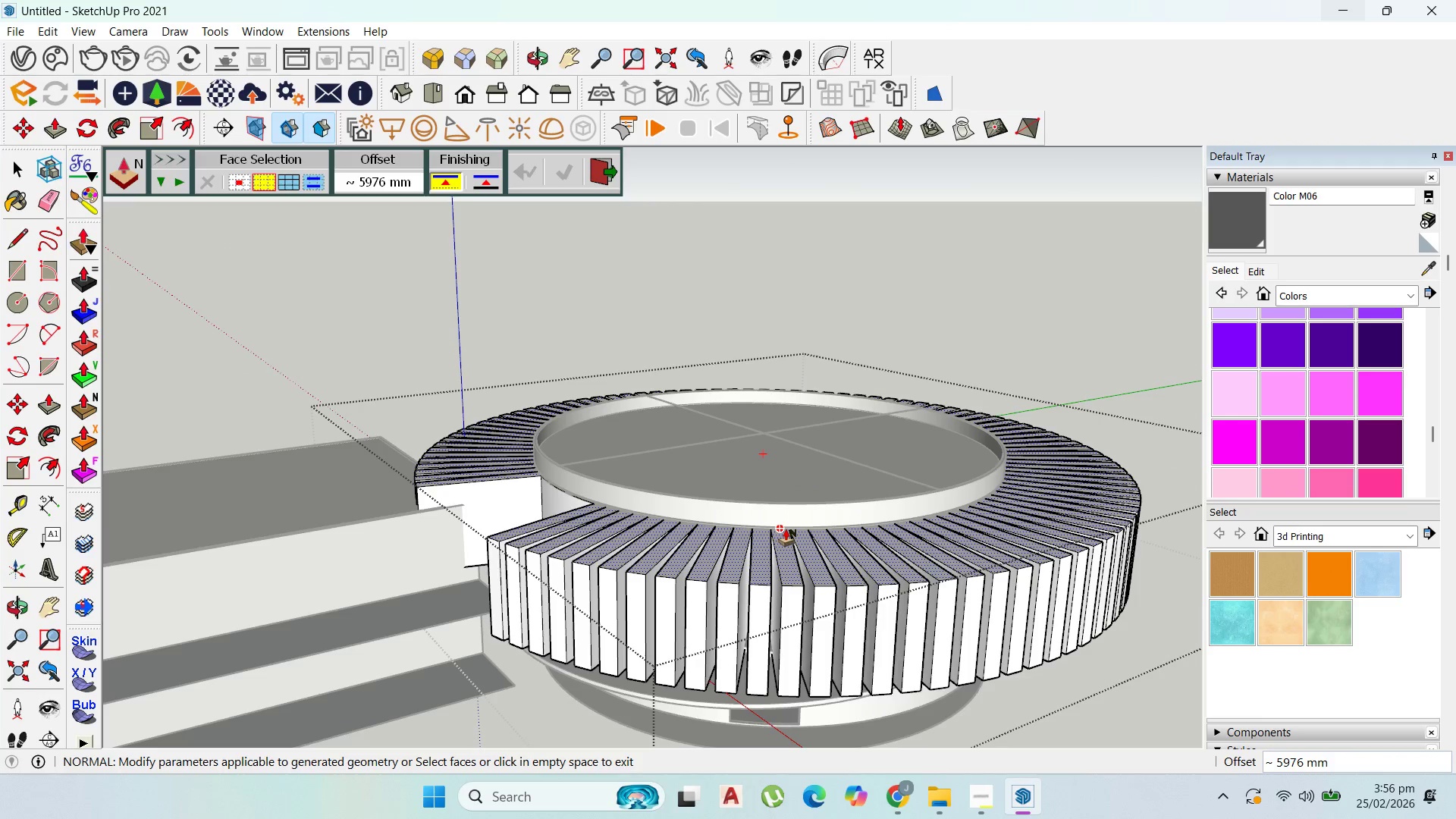 
key(Control+Z)
 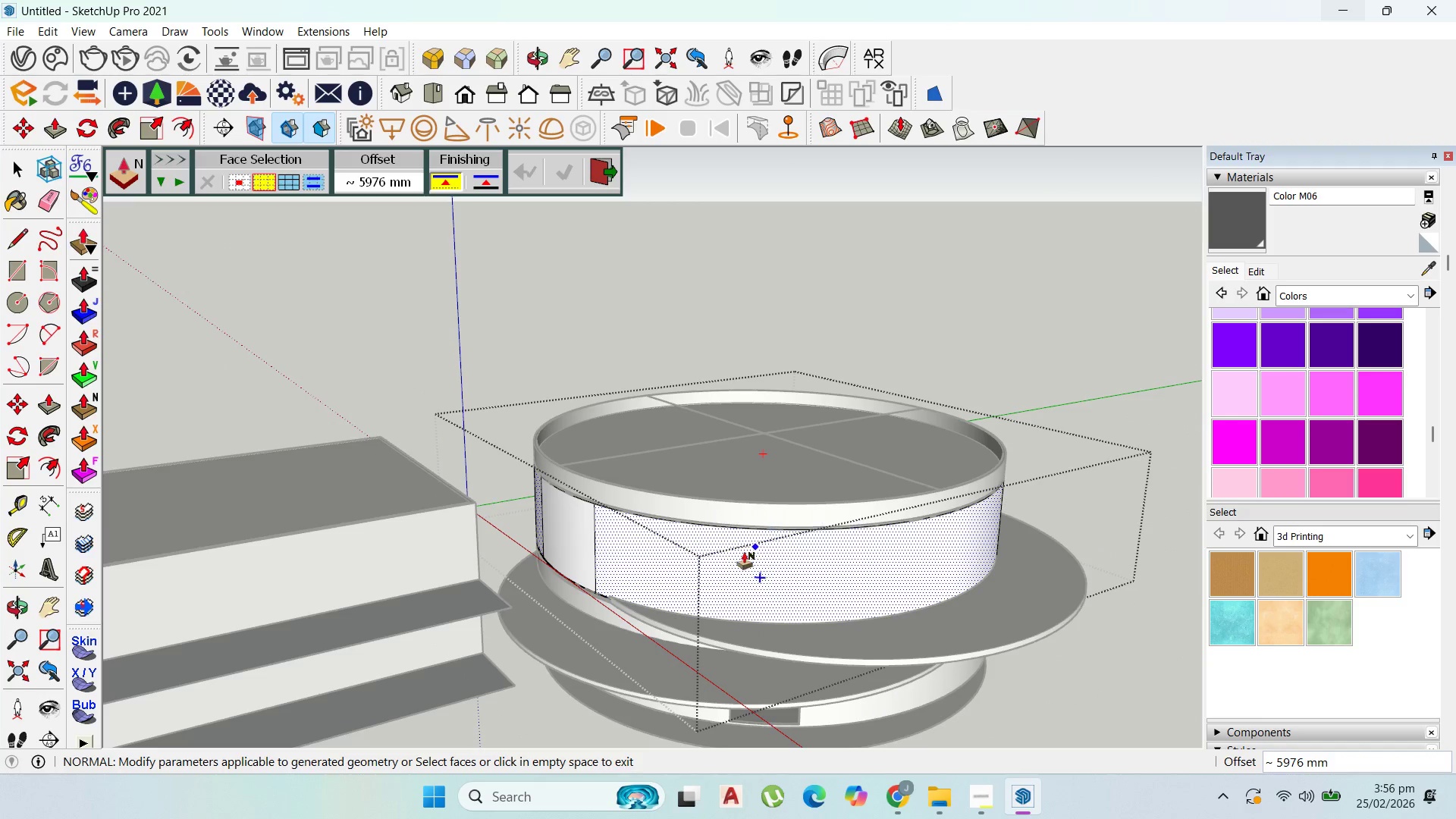 
scroll: coordinate [711, 567], scroll_direction: up, amount: 3.0
 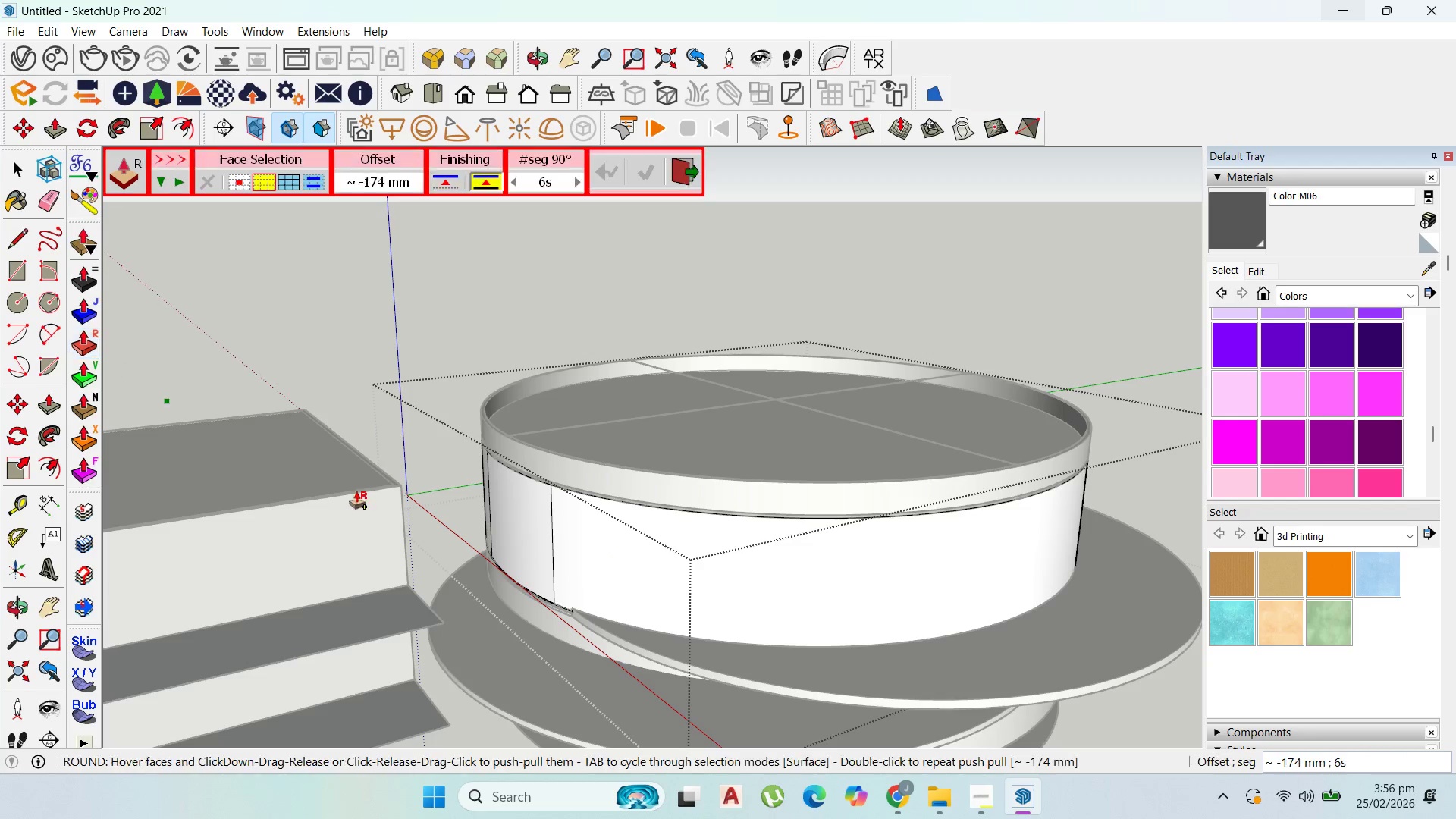 
left_click([651, 583])
 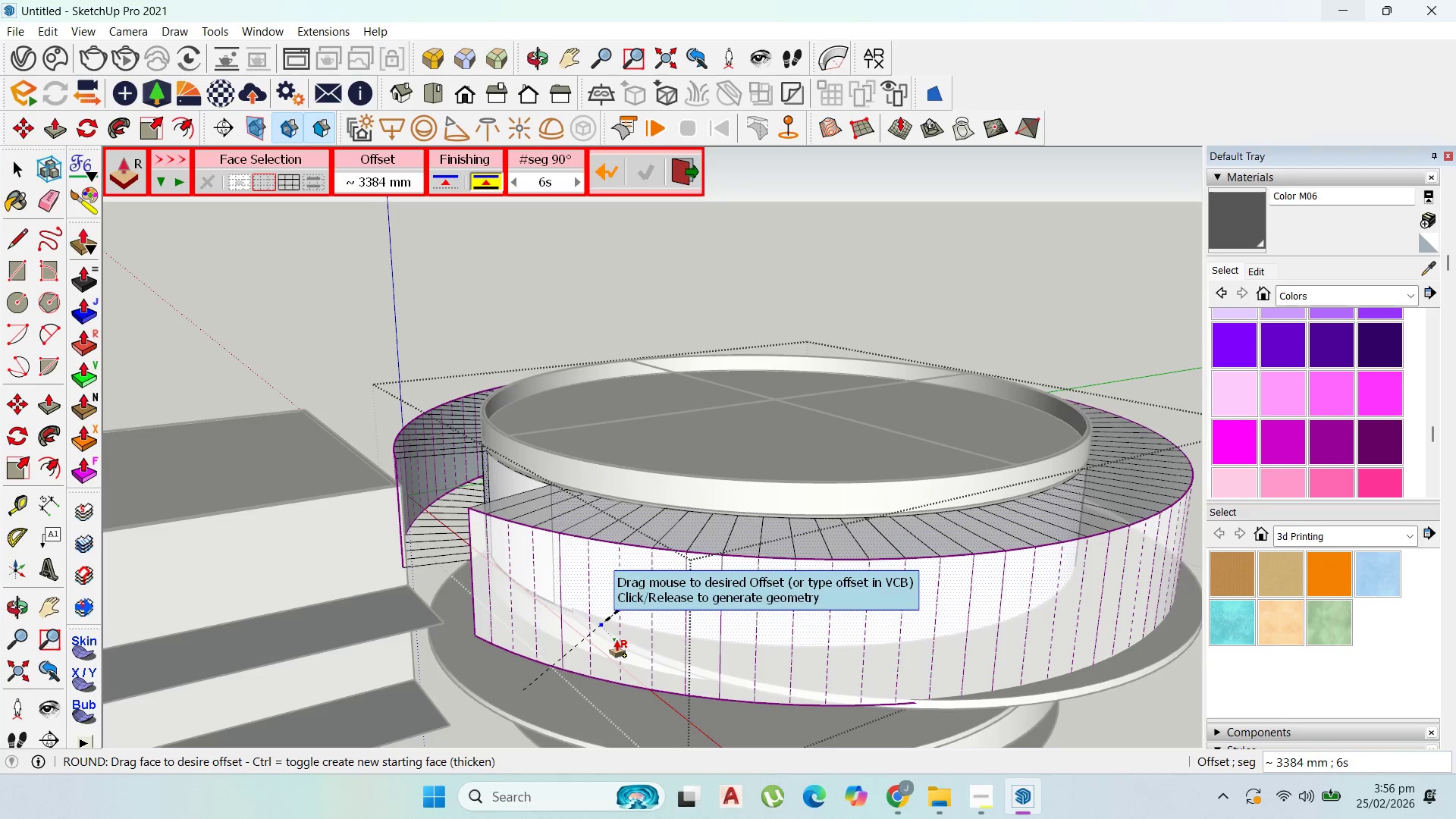 
left_click([616, 642])
 